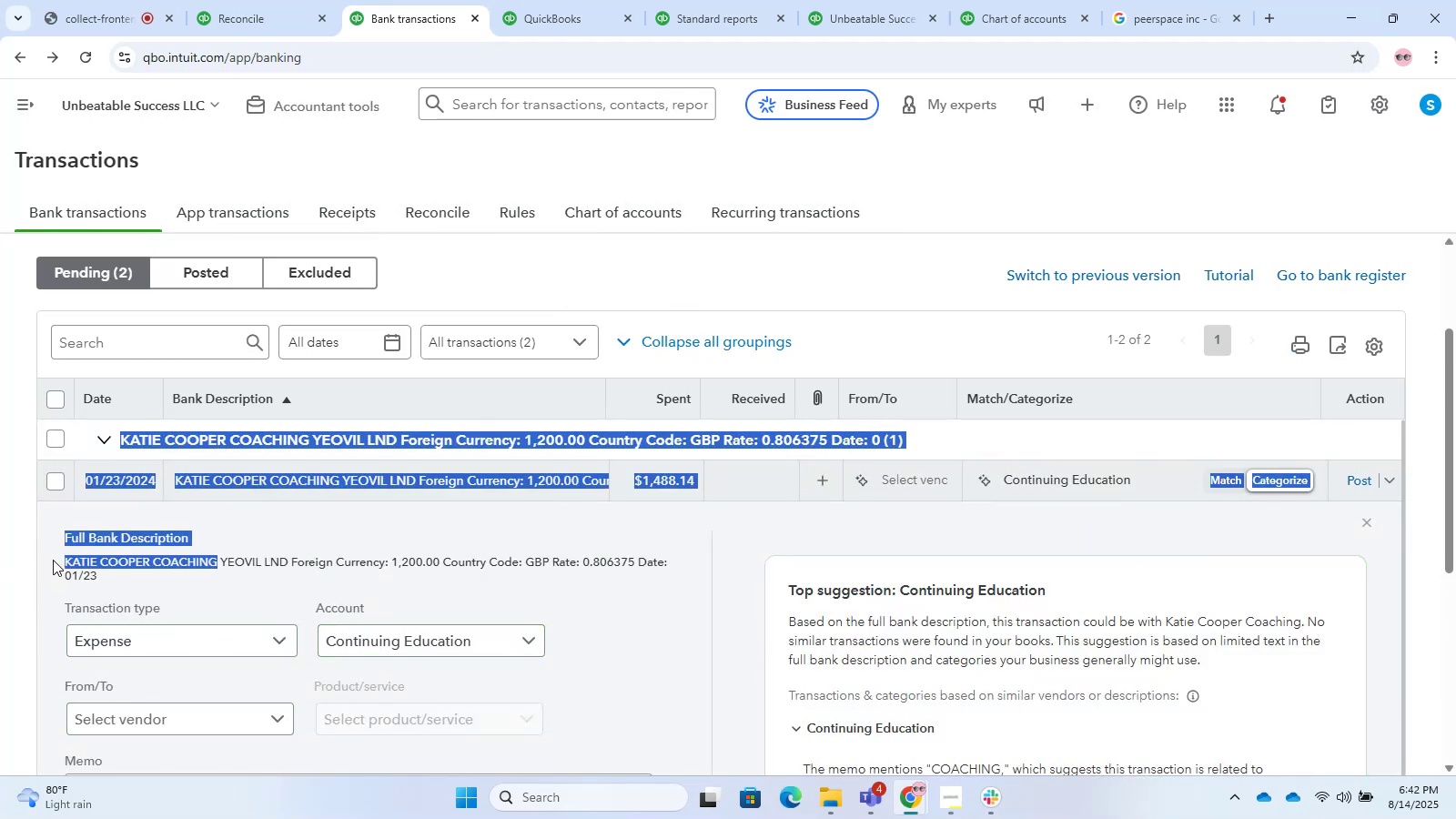 
double_click([57, 561])
 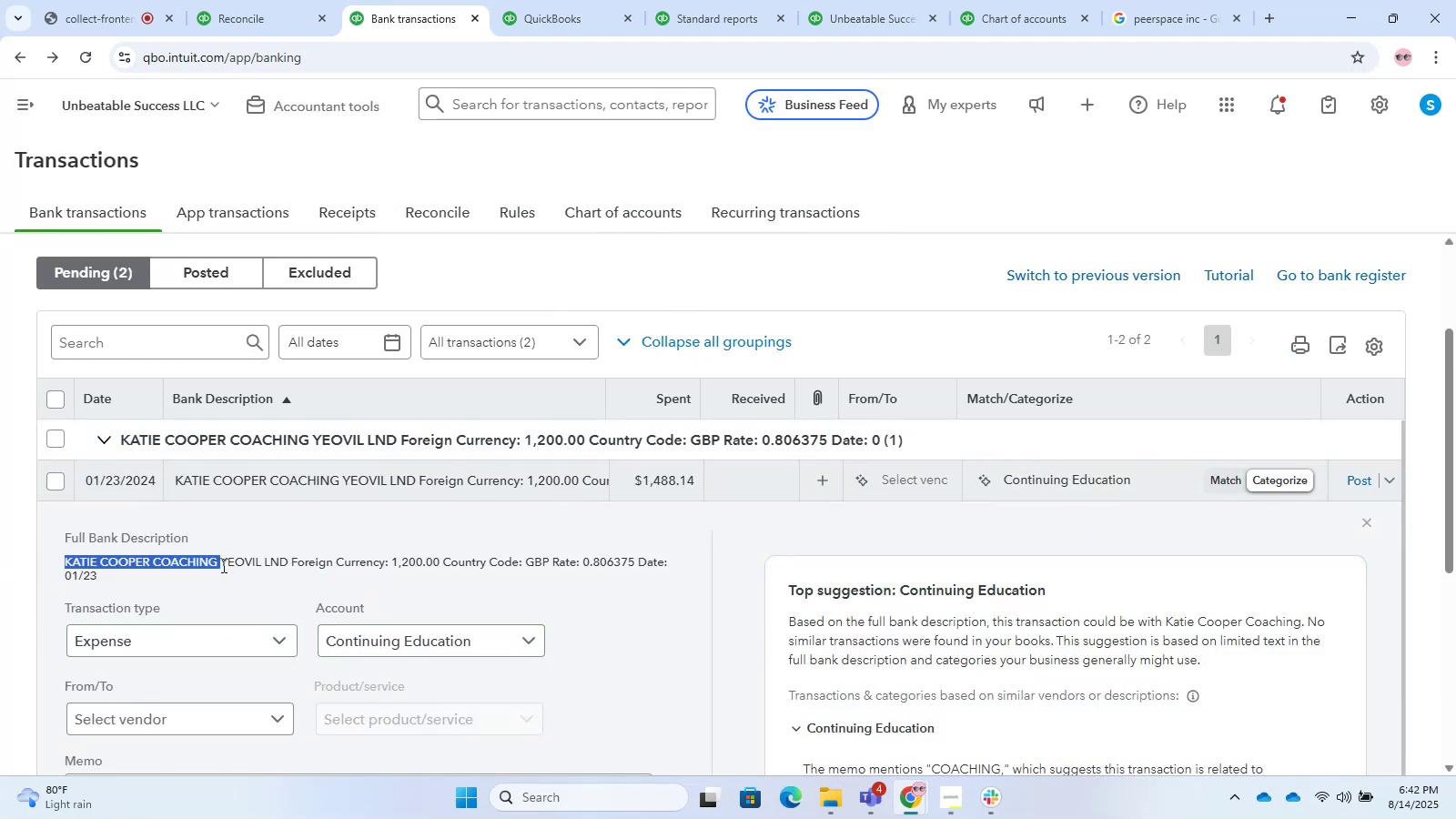 
key(Control+C)
 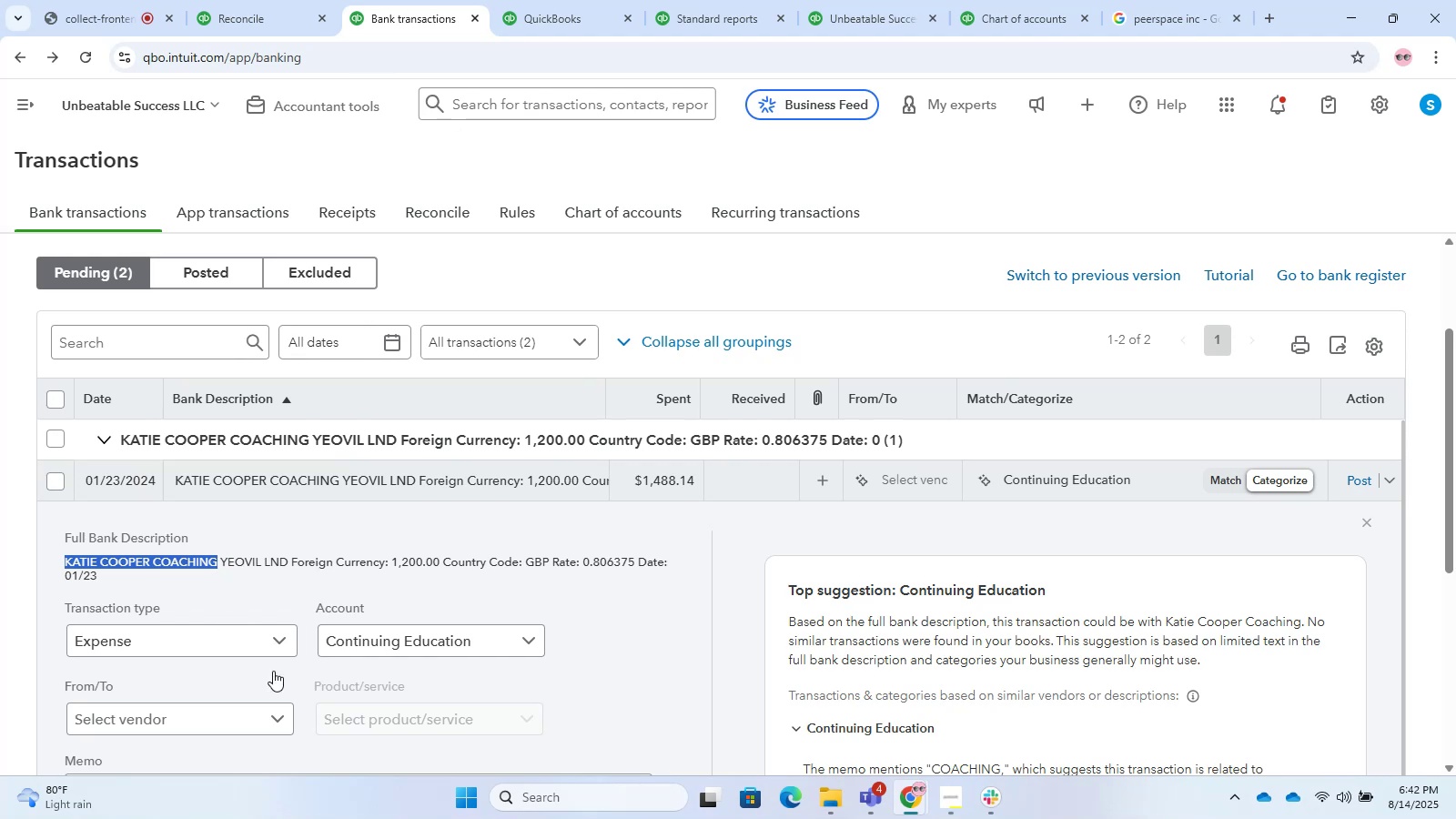 
key(Control+C)
 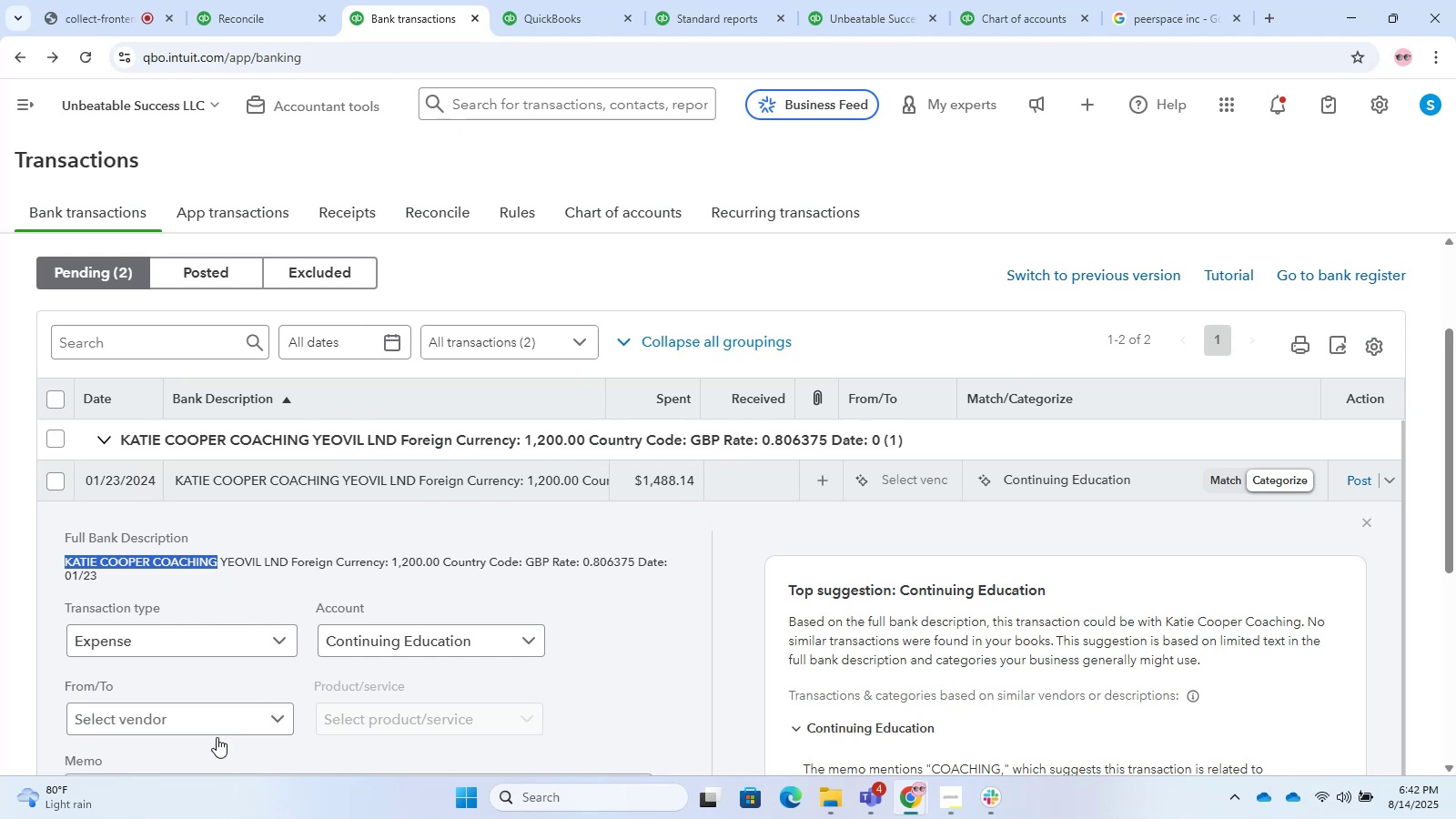 
left_click([204, 718])
 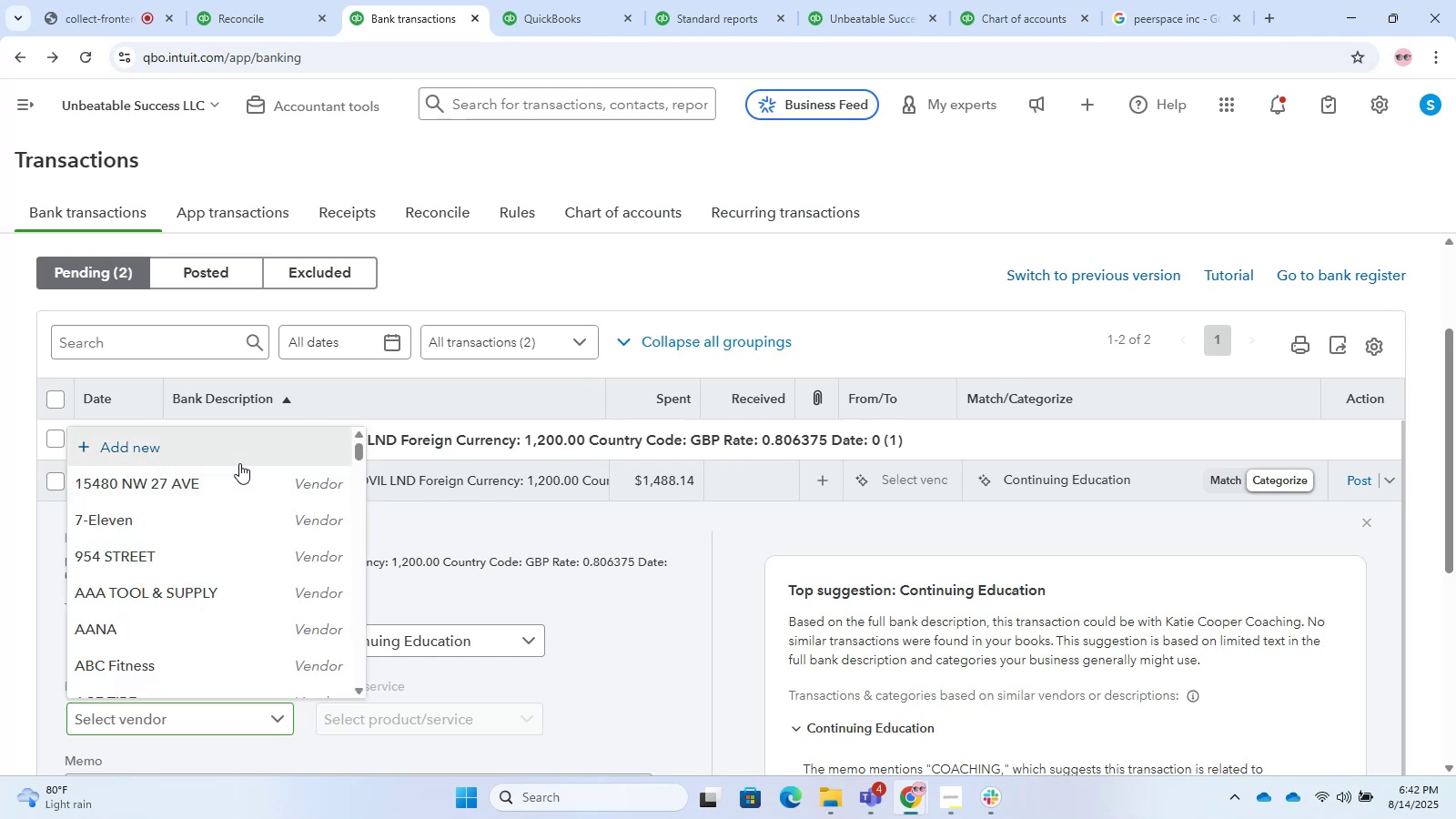 
left_click([239, 463])
 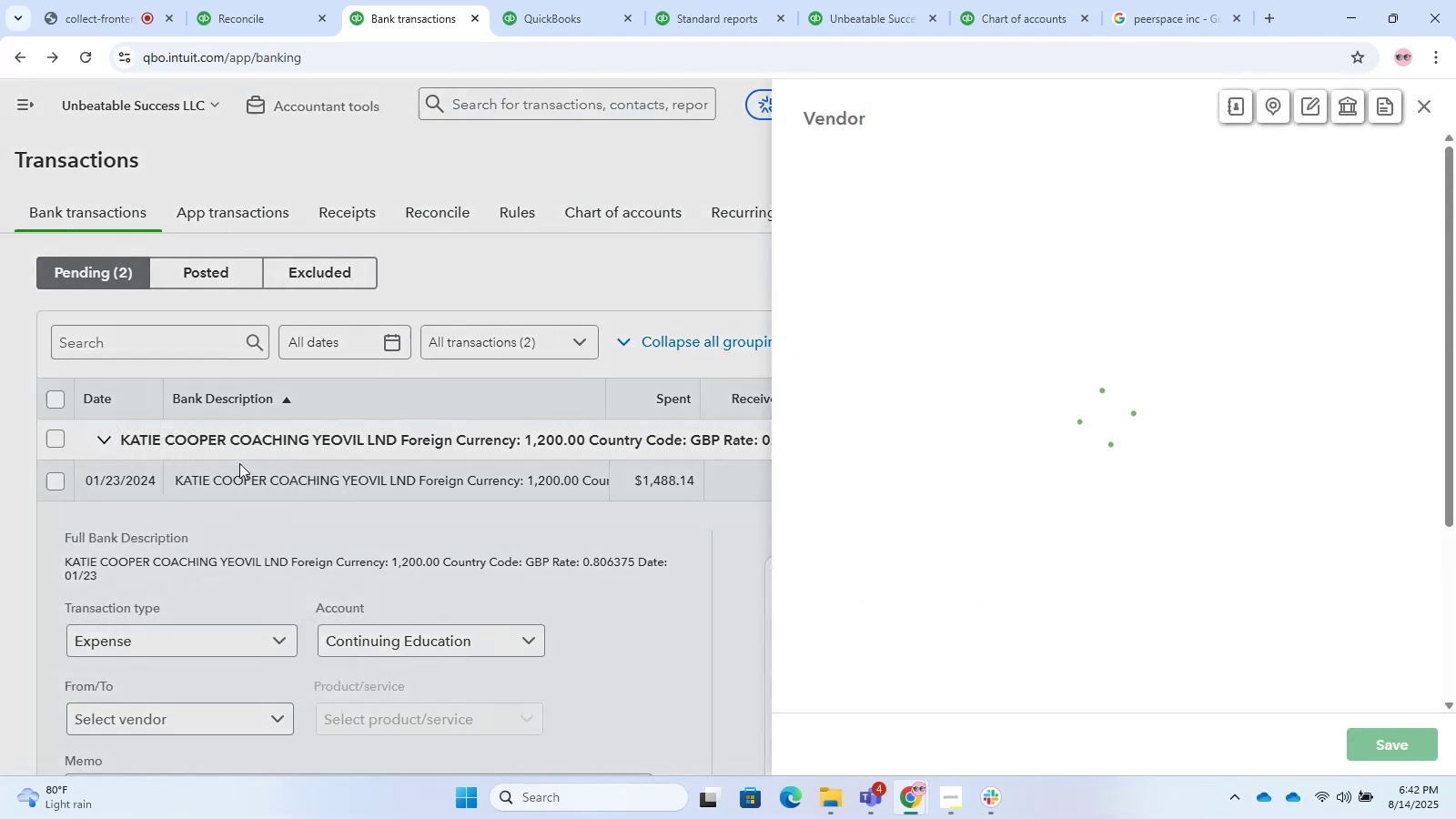 
key(Control+V)
 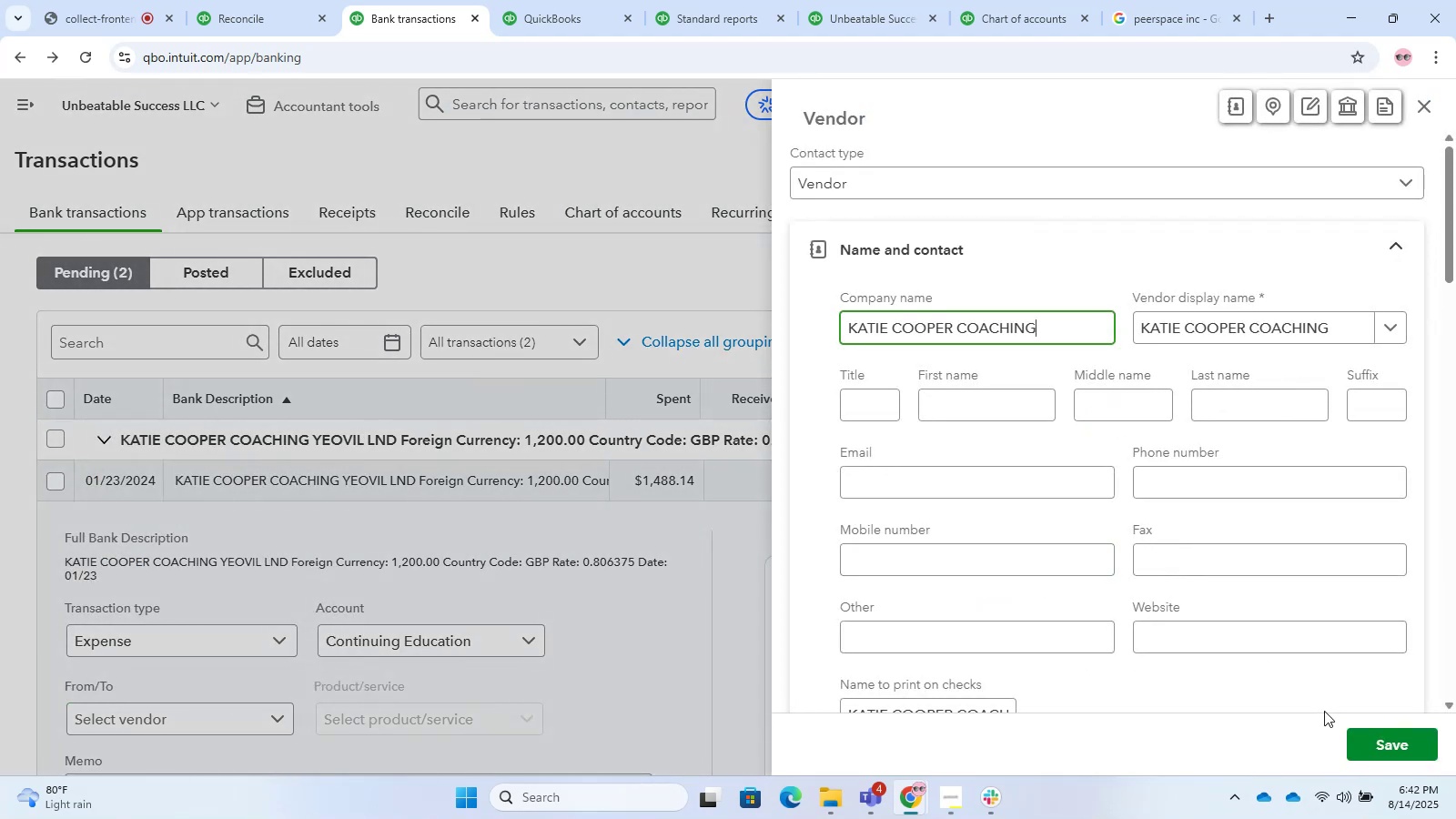 
left_click([1372, 738])
 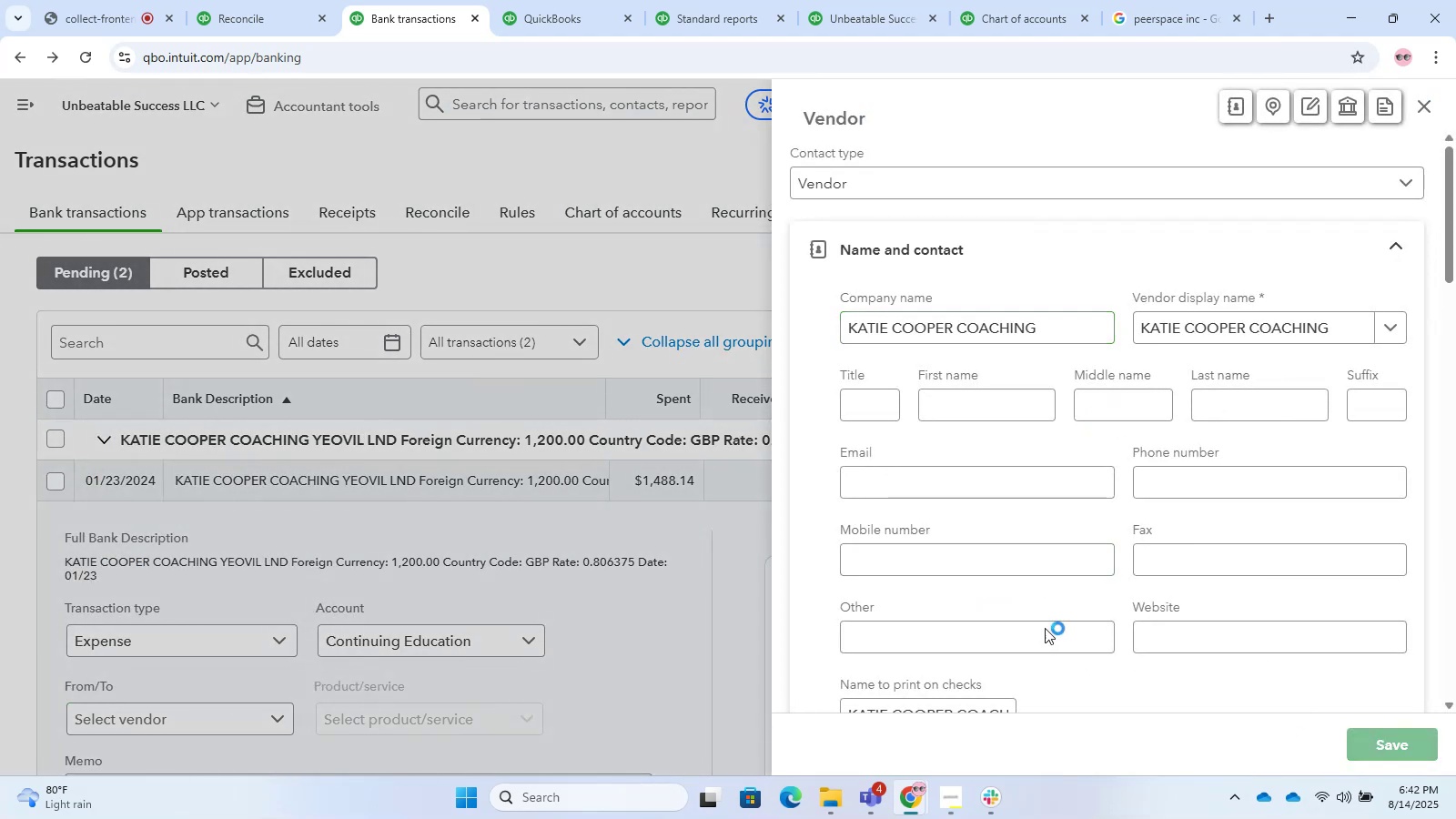 
scroll: coordinate [1197, 497], scroll_direction: down, amount: 4.0
 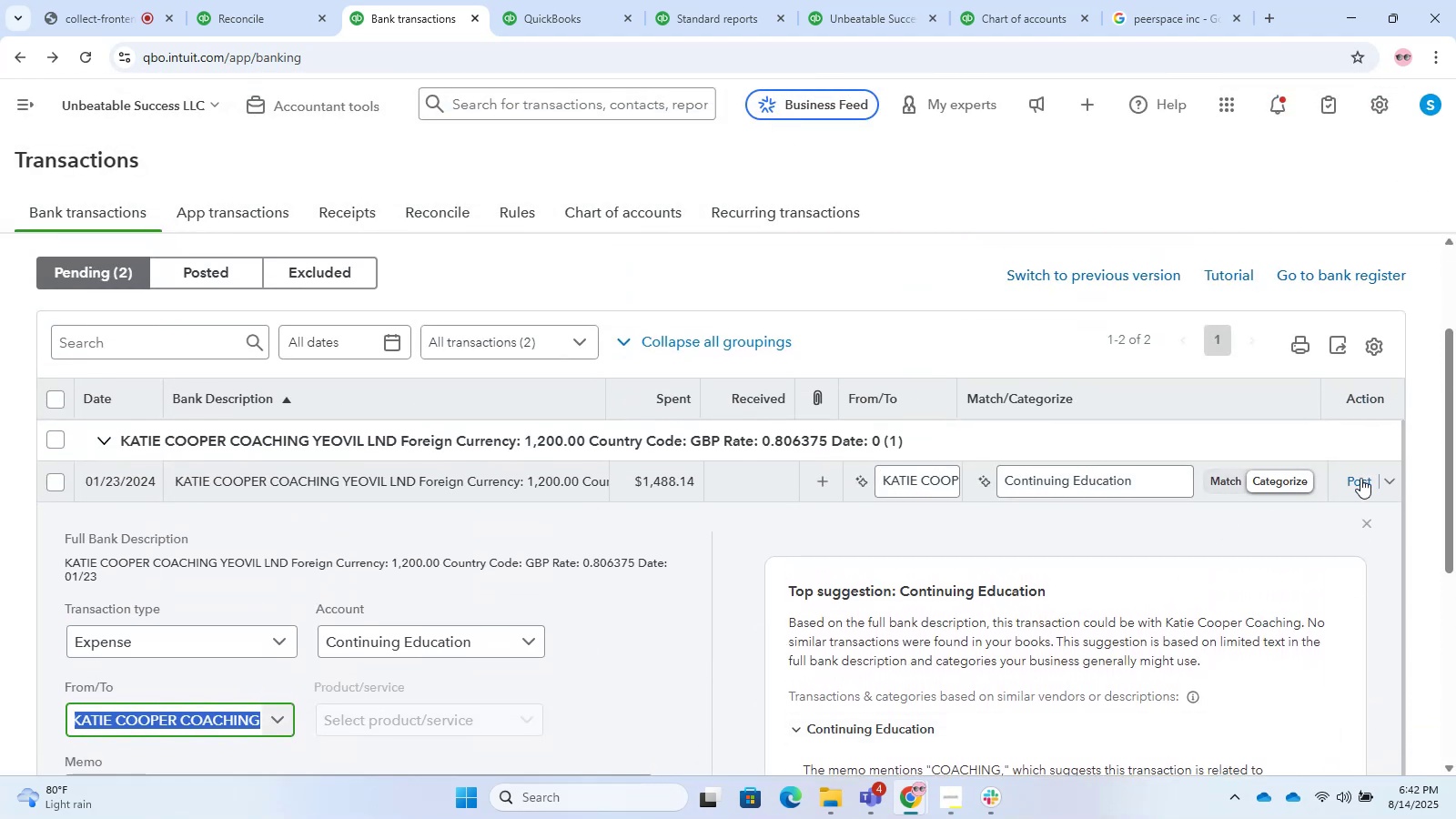 
left_click([1371, 481])
 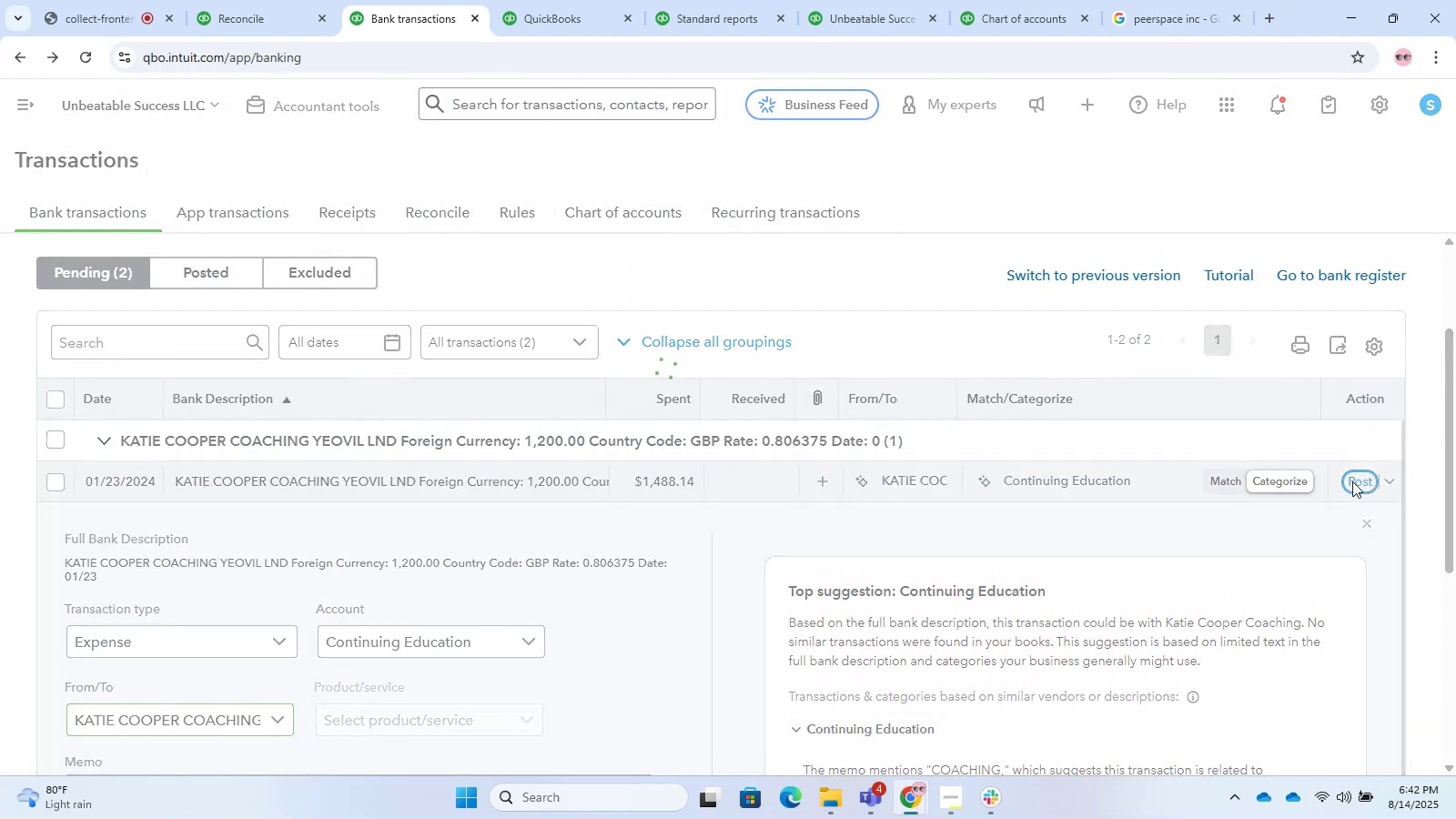 
scroll: coordinate [757, 430], scroll_direction: down, amount: 13.0
 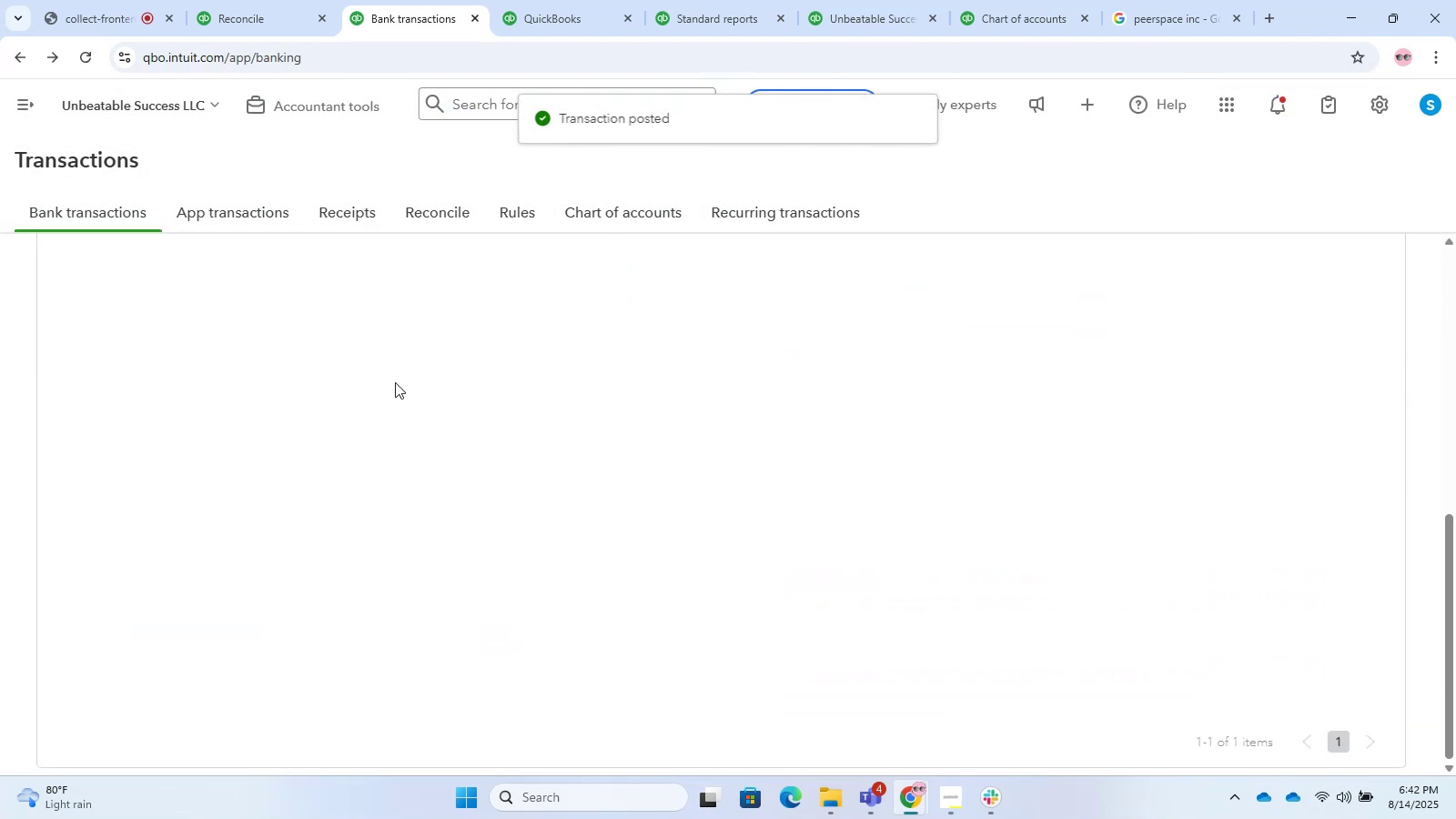 
scroll: coordinate [395, 382], scroll_direction: up, amount: 3.0
 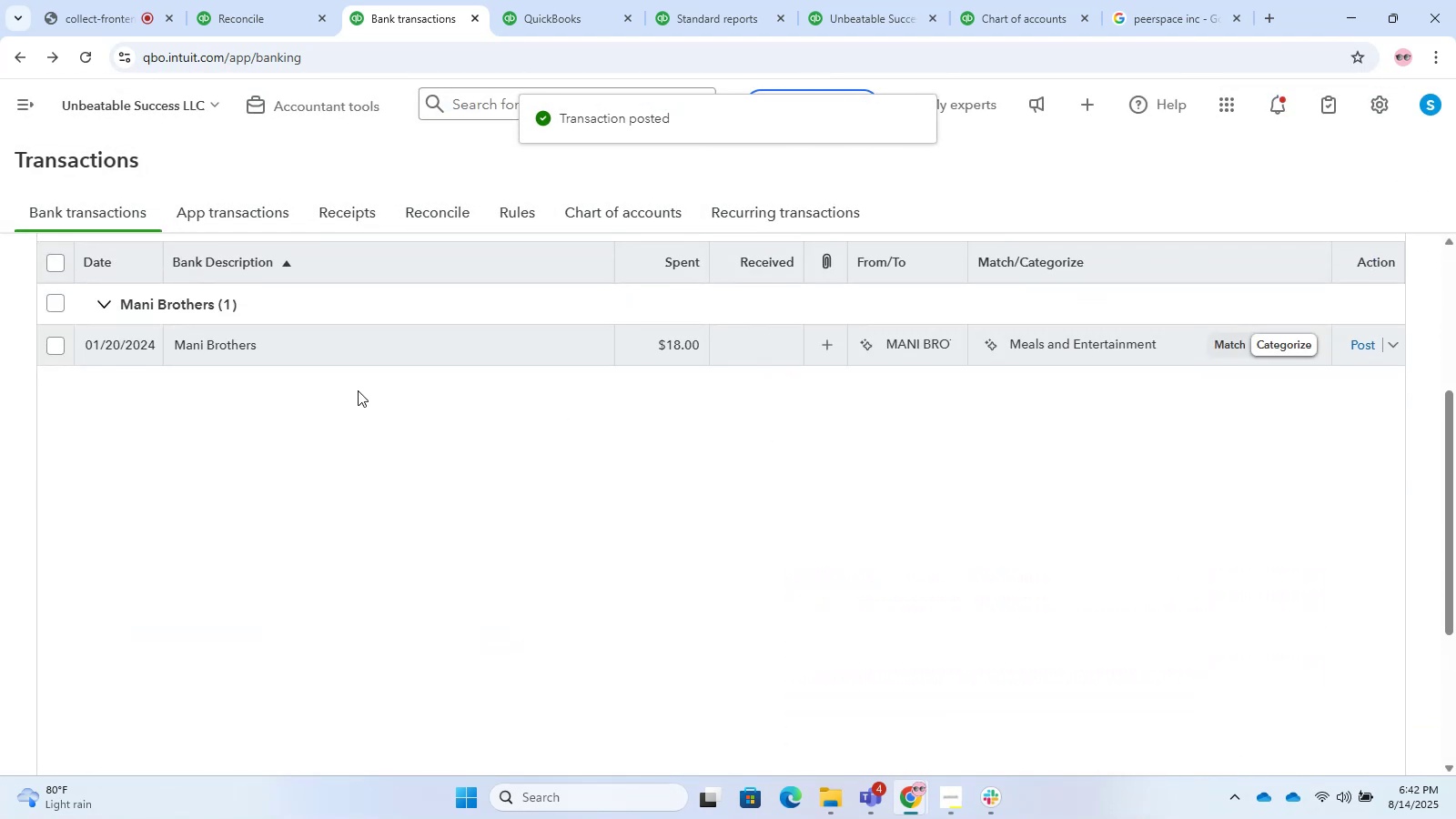 
left_click([320, 337])
 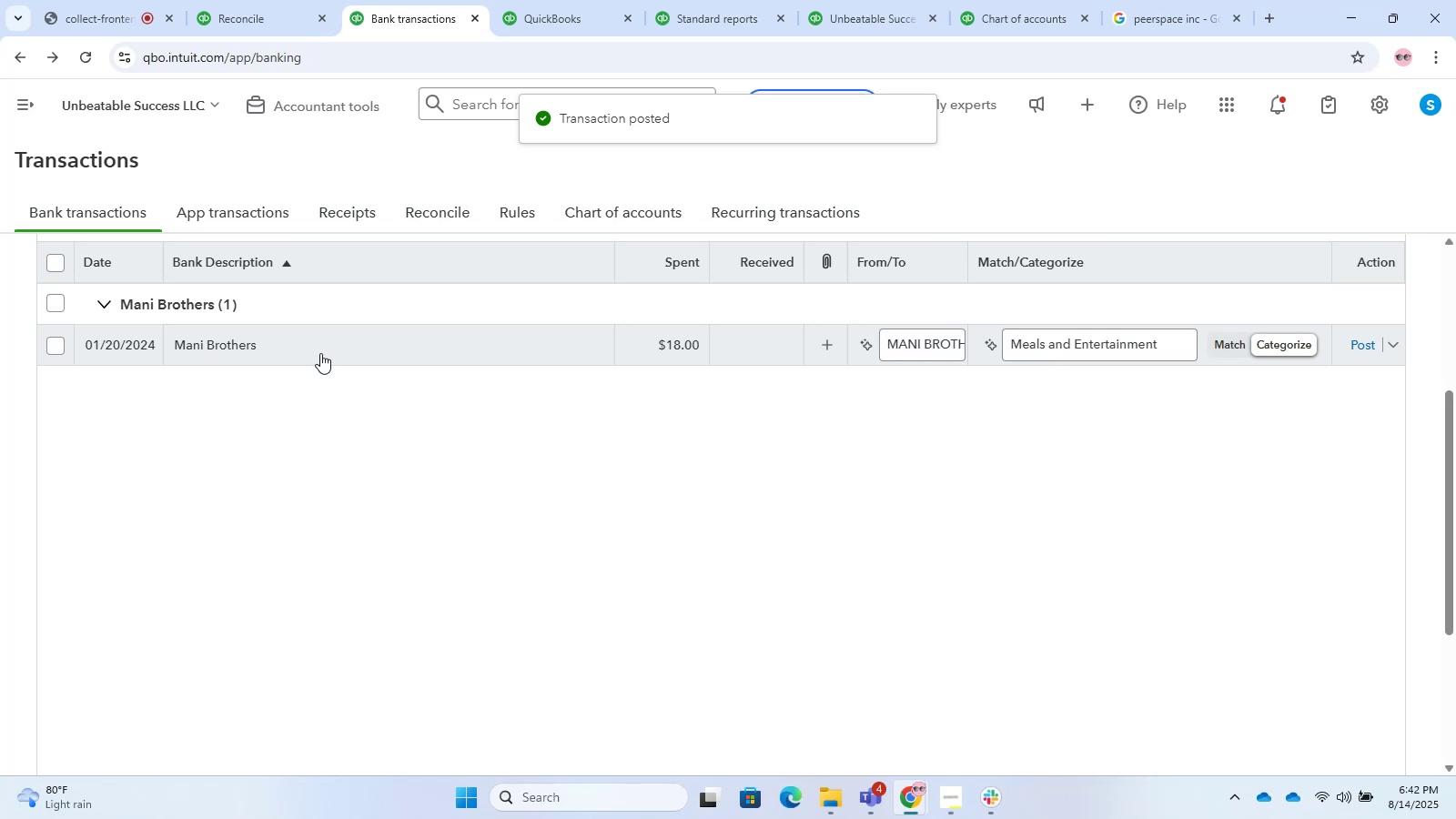 
scroll: coordinate [346, 374], scroll_direction: down, amount: 4.0
 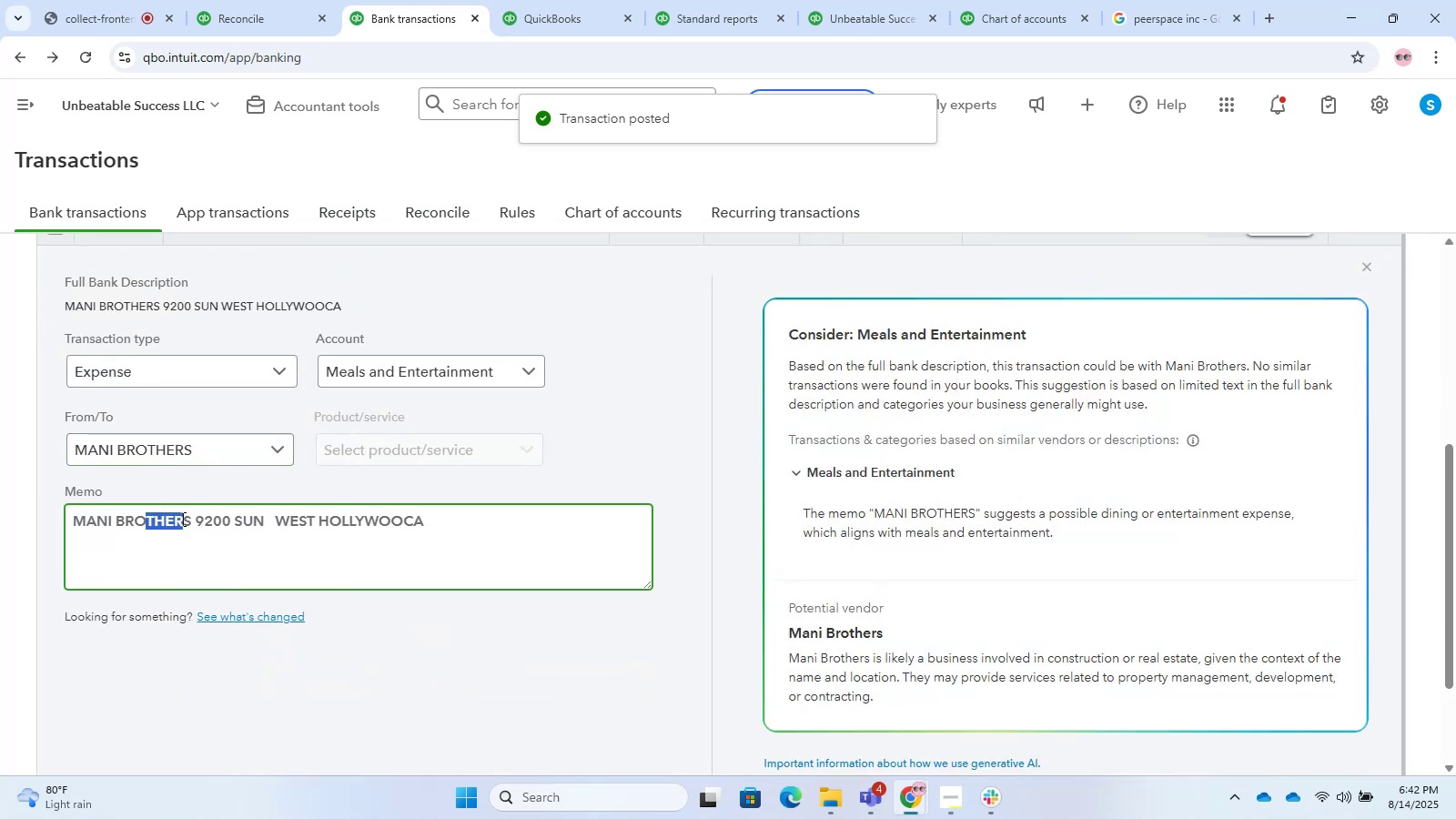 
left_click([427, 364])
 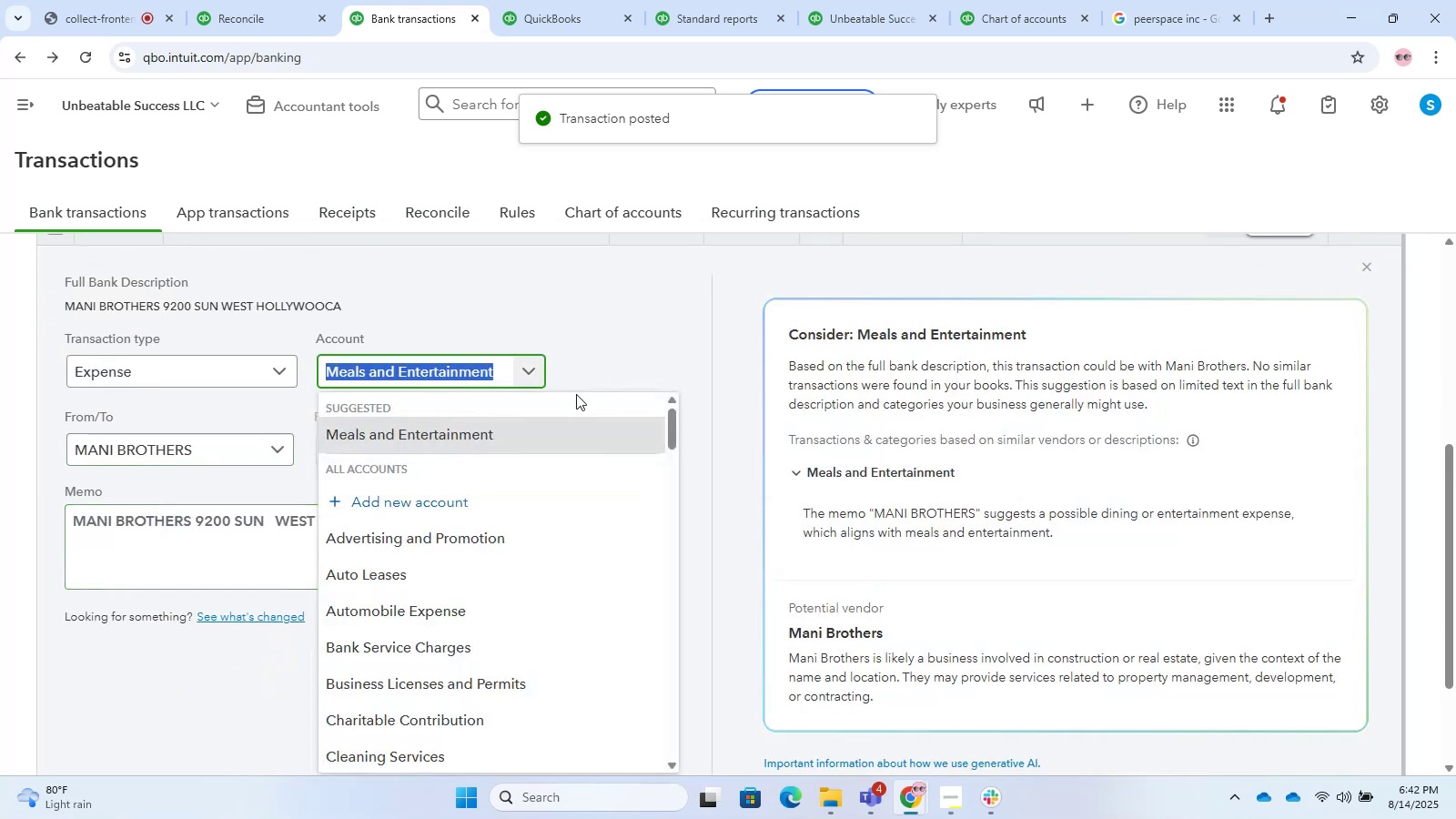 
scroll: coordinate [496, 485], scroll_direction: up, amount: 5.0
 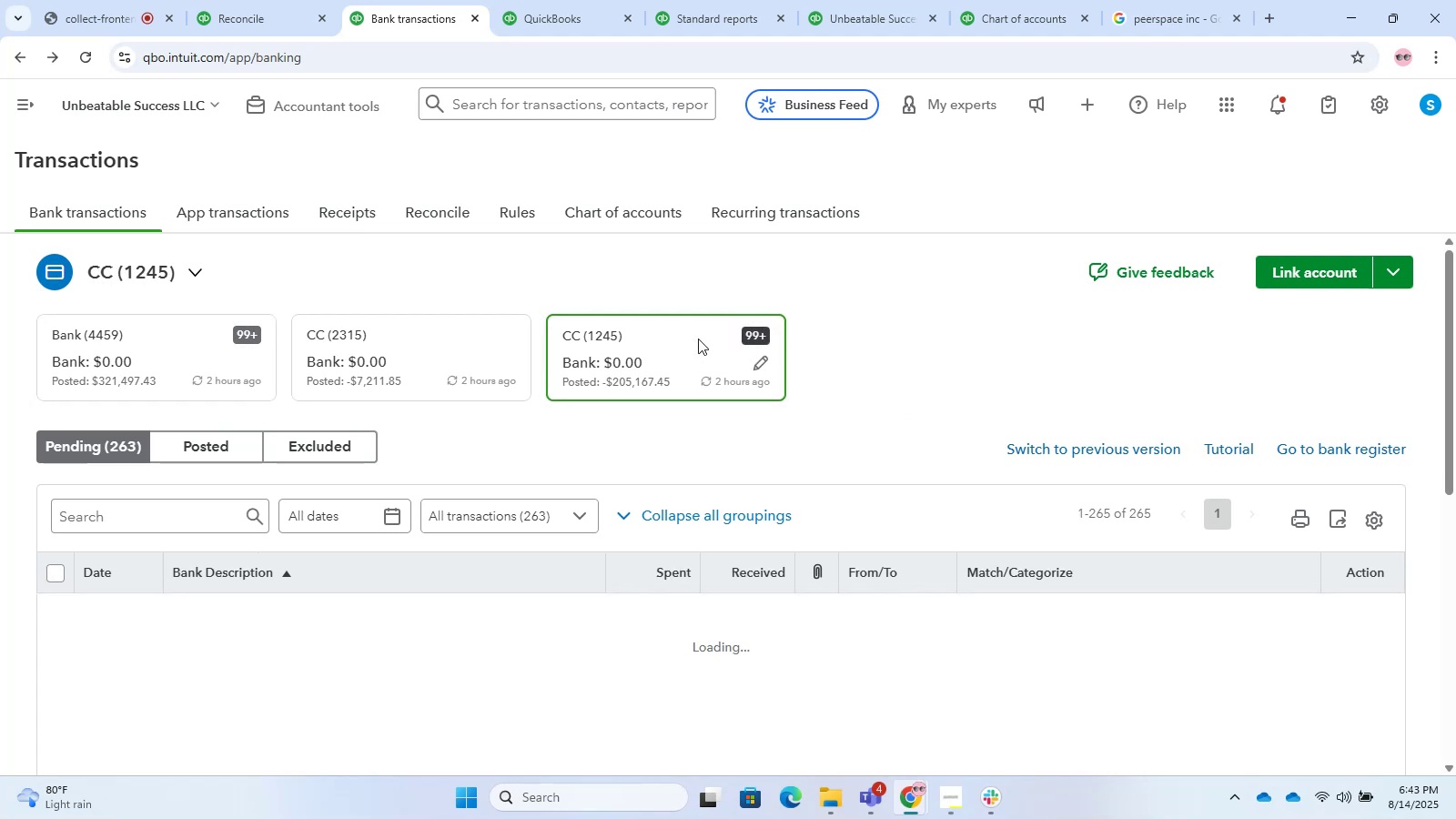 
wait(10.23)
 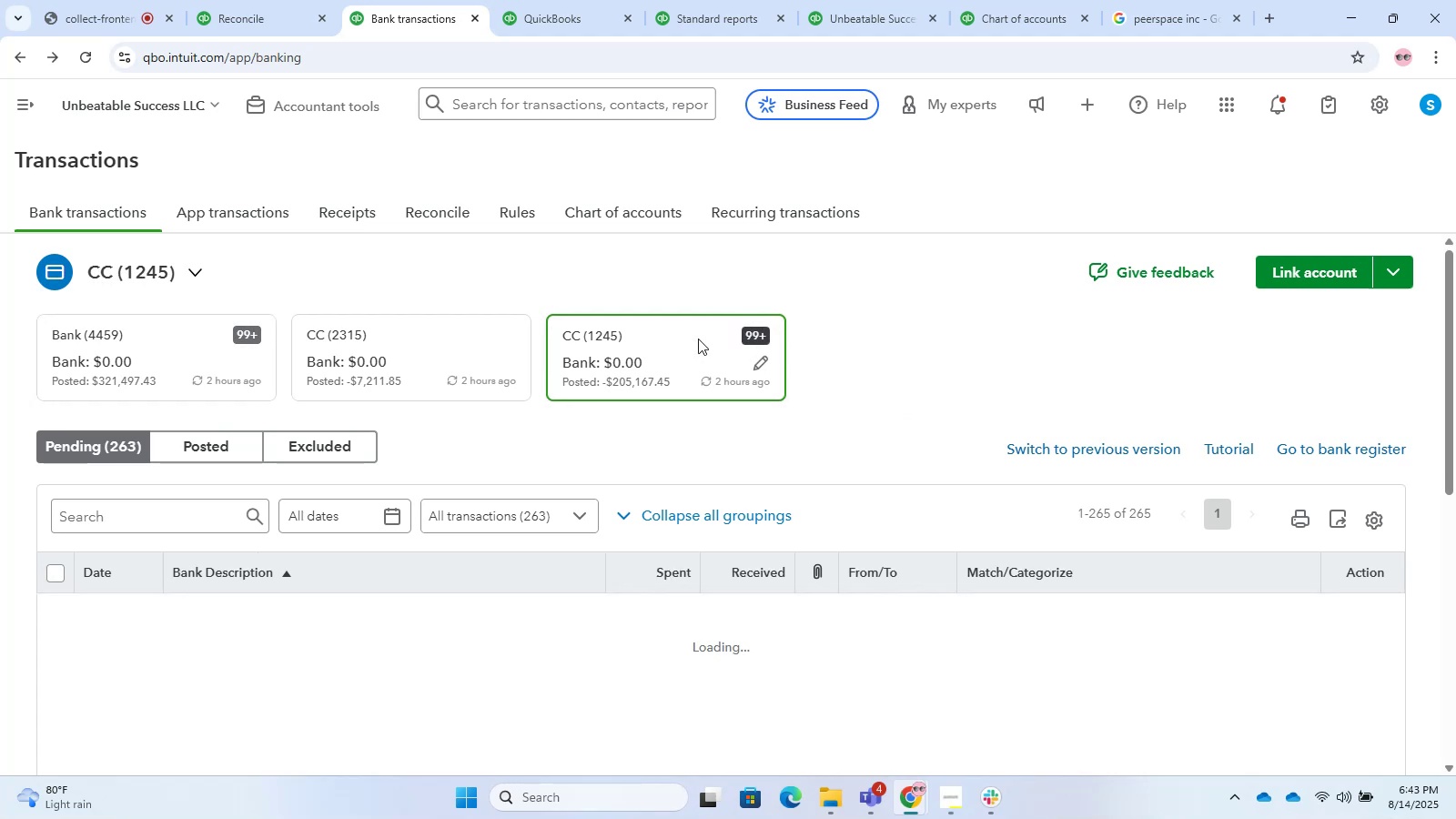 
scroll: coordinate [471, 544], scroll_direction: down, amount: 74.0
 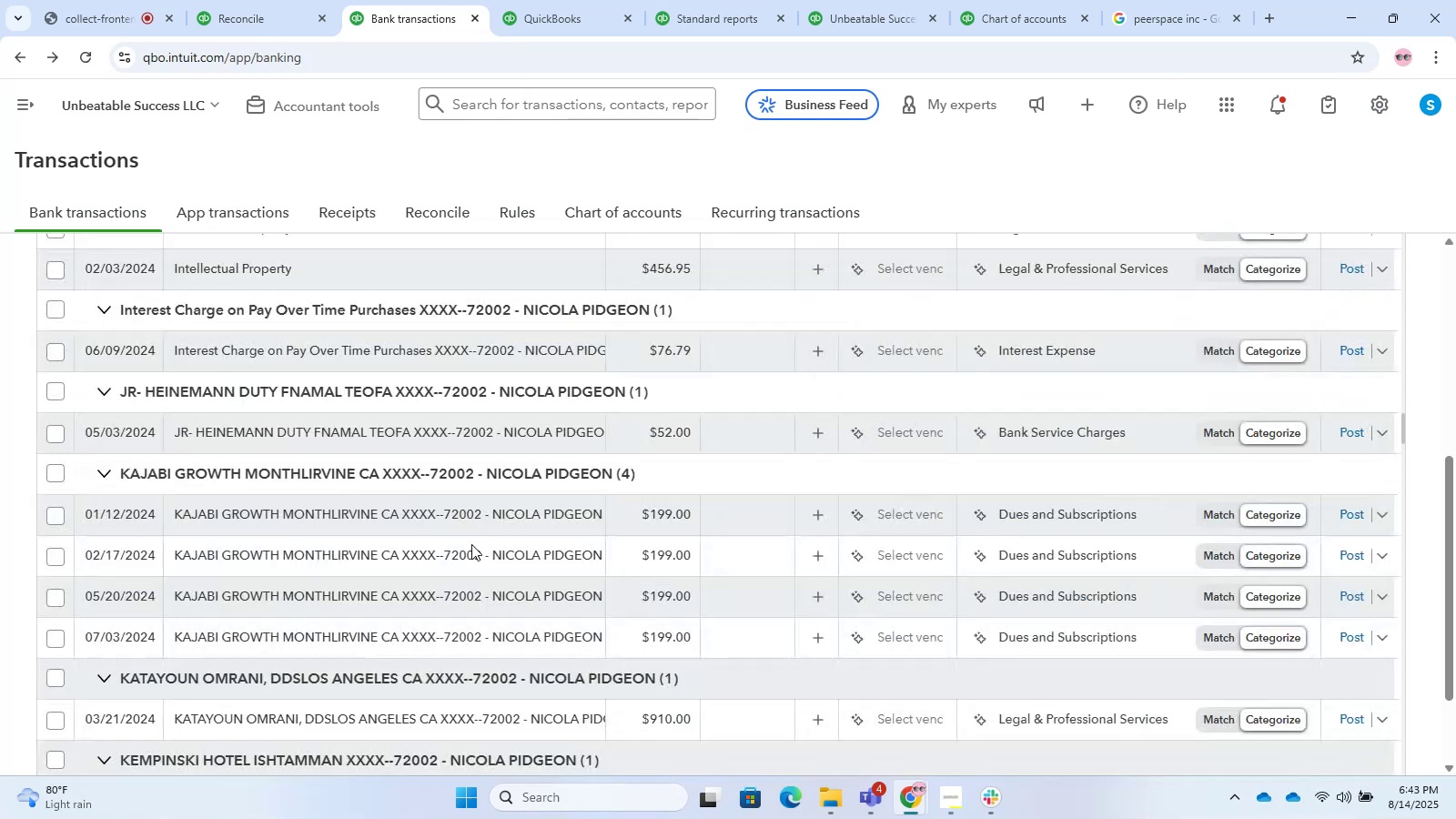 
scroll: coordinate [449, 620], scroll_direction: down, amount: 10.0
 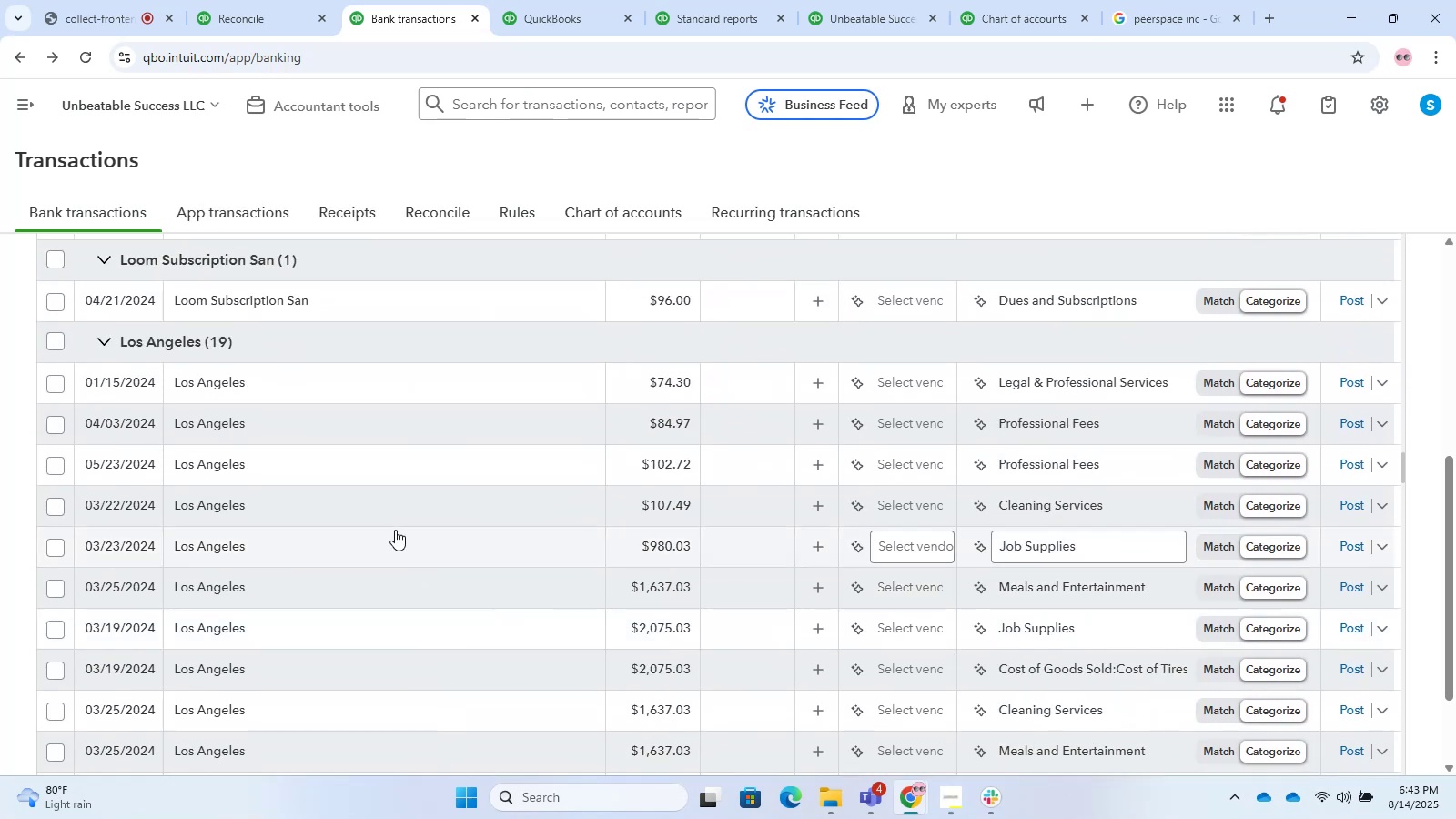 
left_click([291, 448])
 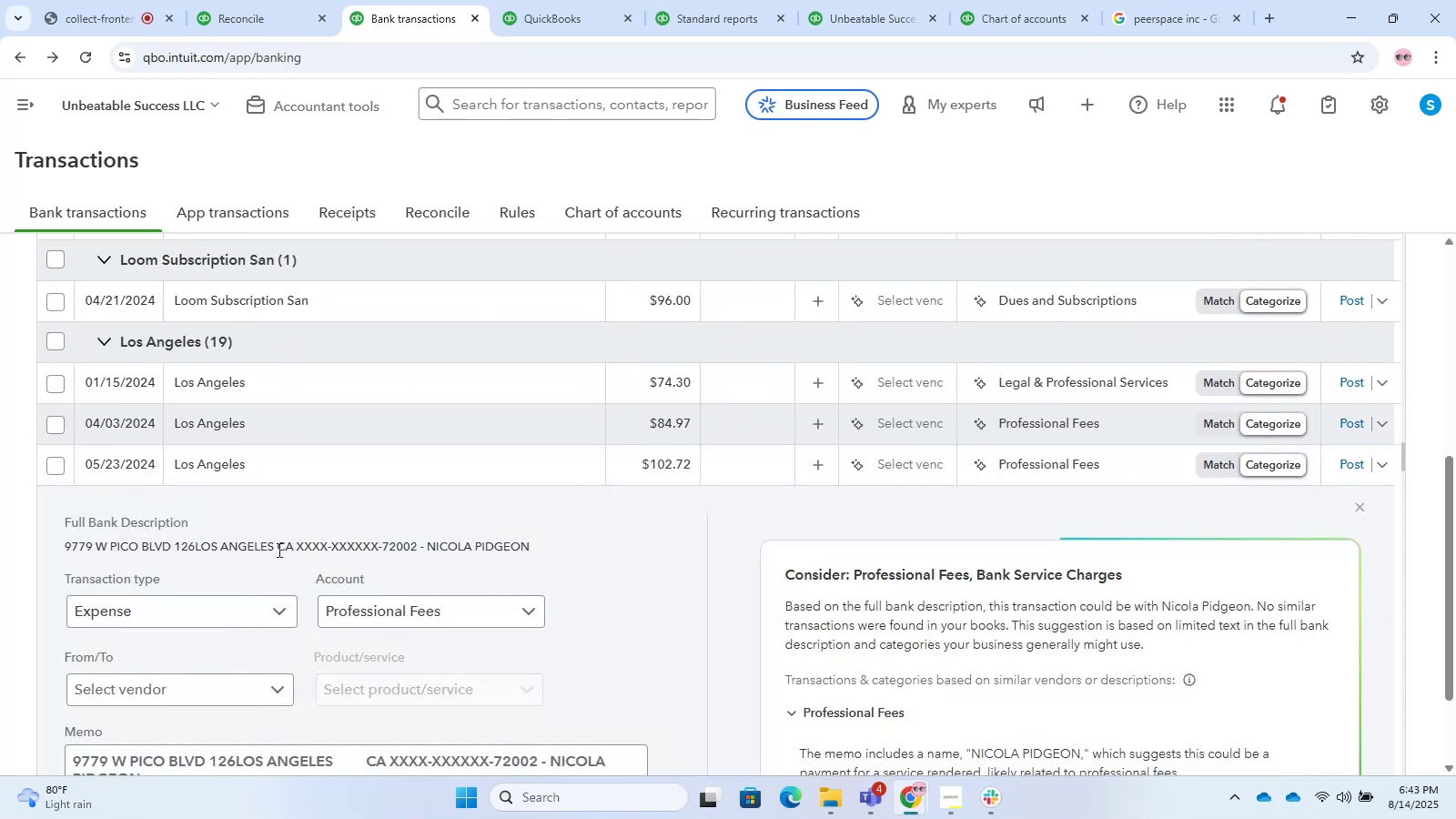 
scroll: coordinate [278, 550], scroll_direction: down, amount: 15.0
 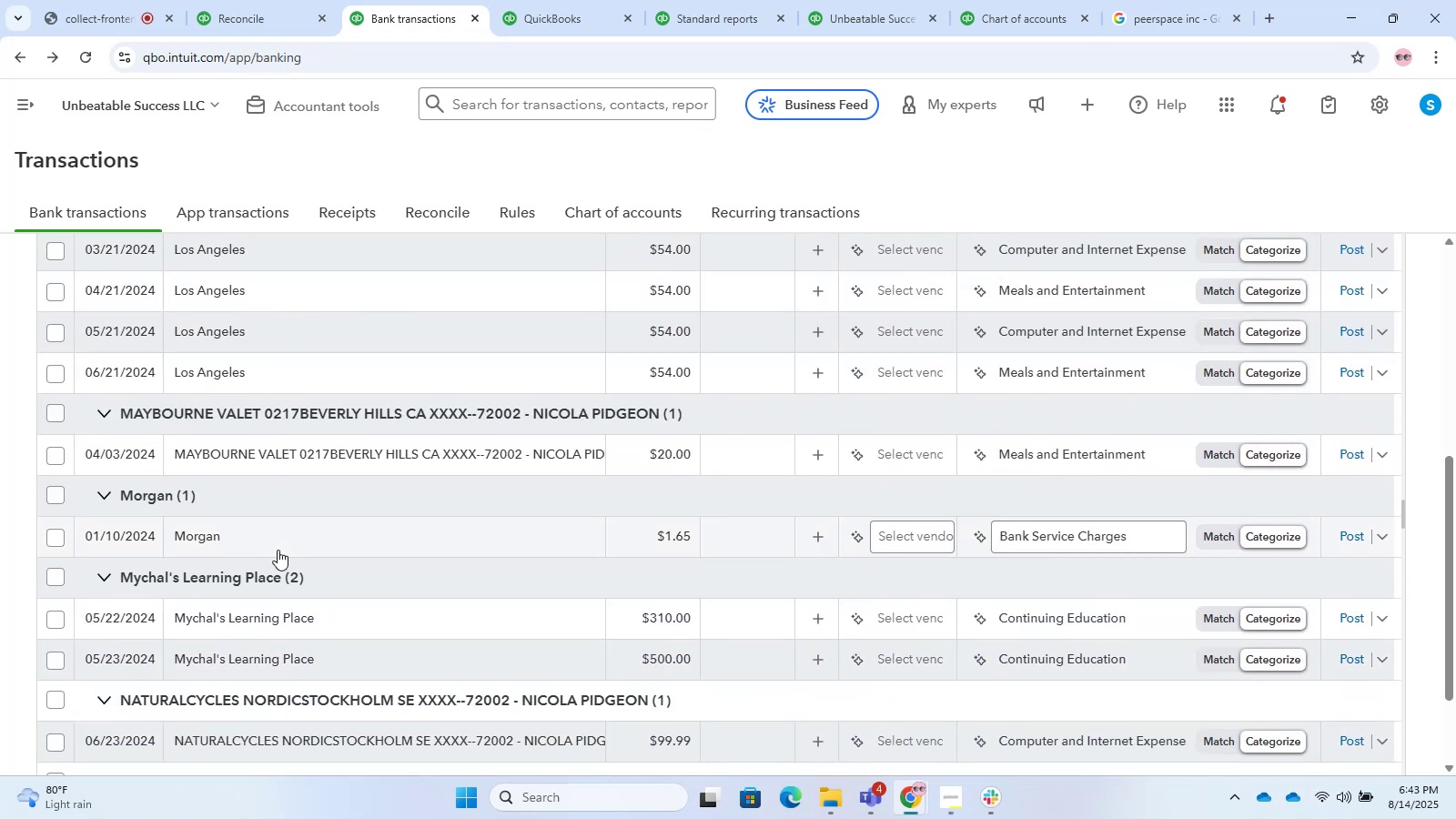 
scroll: coordinate [278, 550], scroll_direction: up, amount: 3.0
 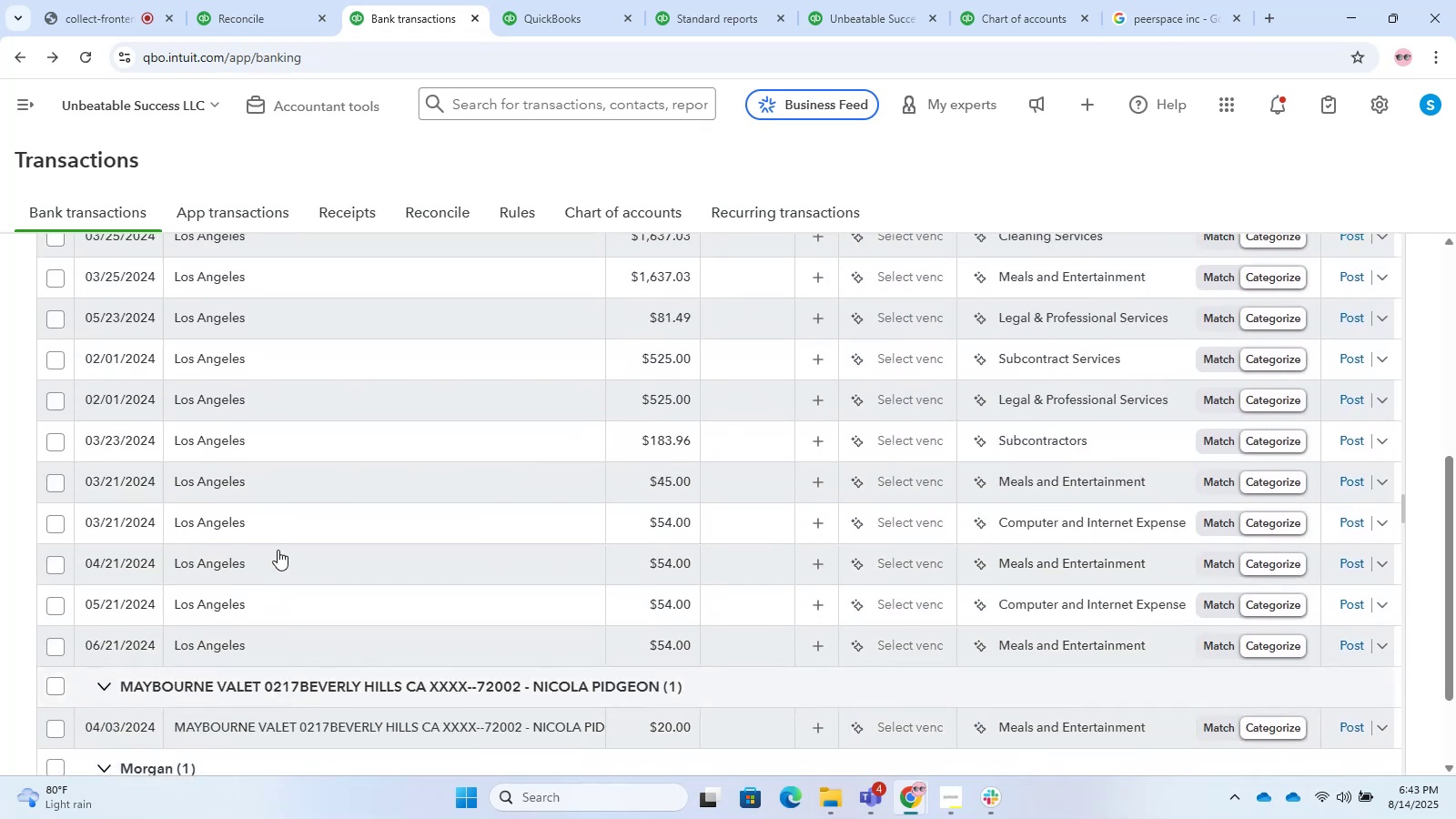 
scroll: coordinate [278, 550], scroll_direction: down, amount: 7.0
 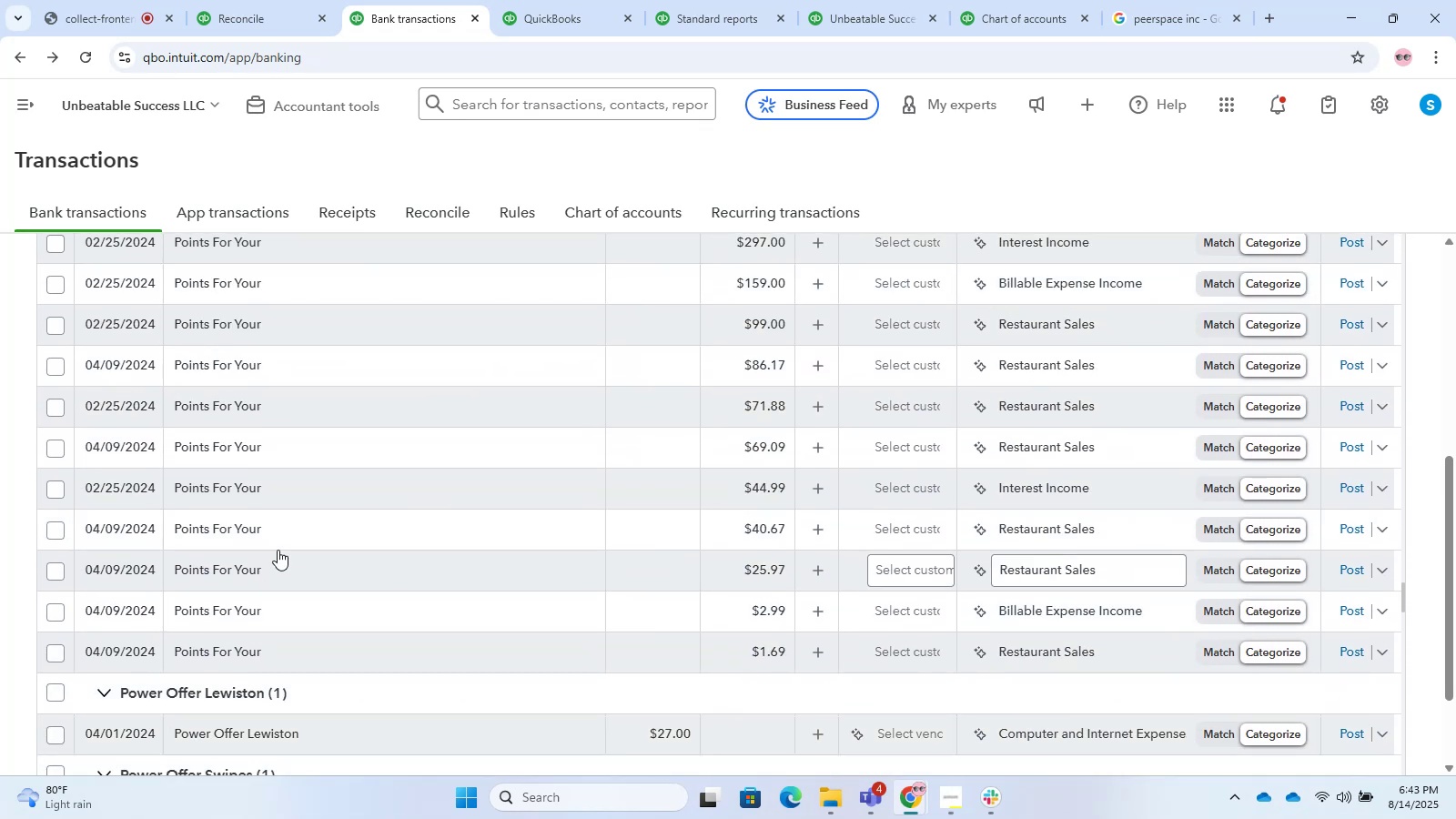 
scroll: coordinate [278, 550], scroll_direction: up, amount: 2.0
 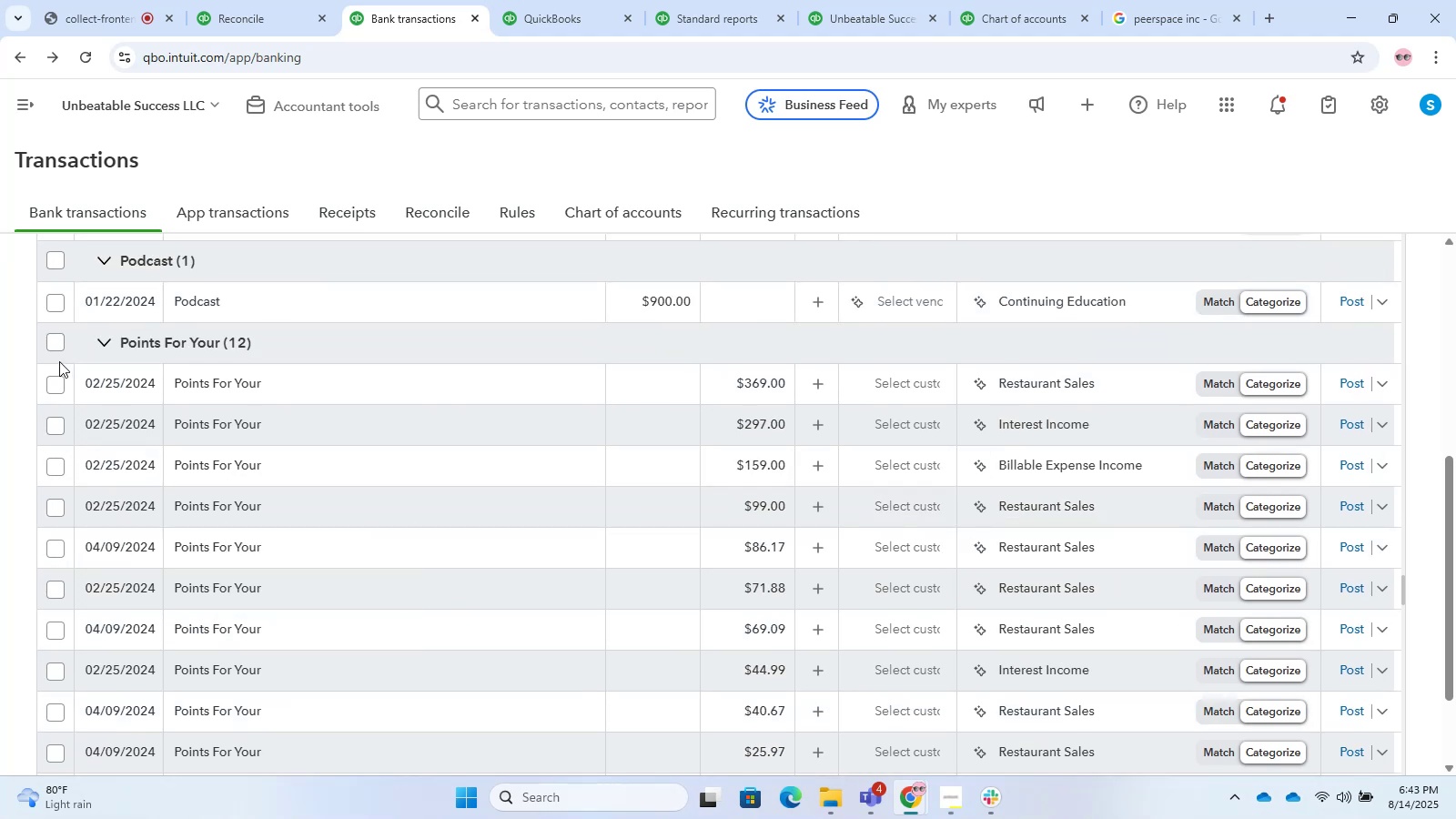 
left_click([56, 351])
 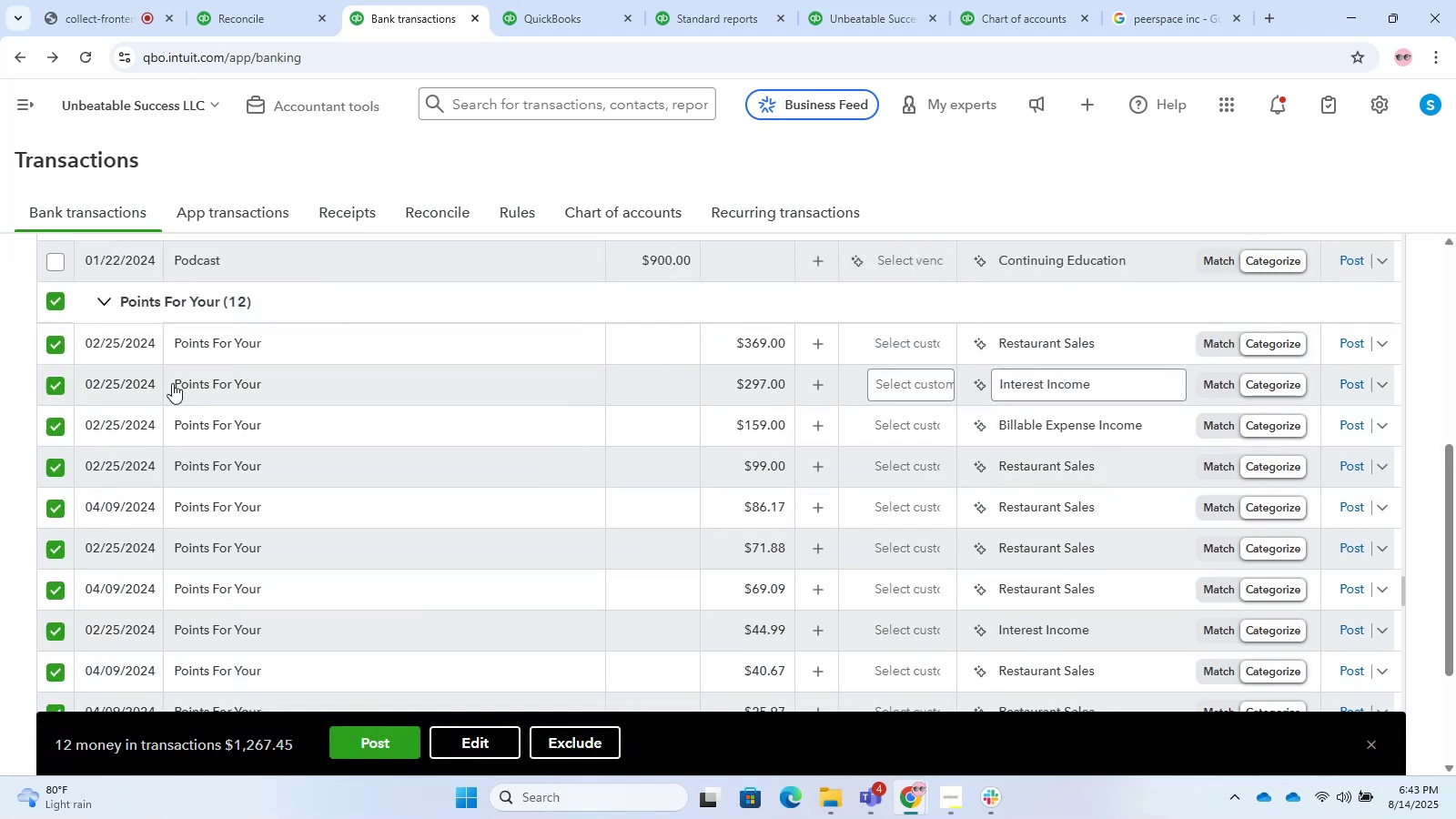 
left_click([313, 381])
 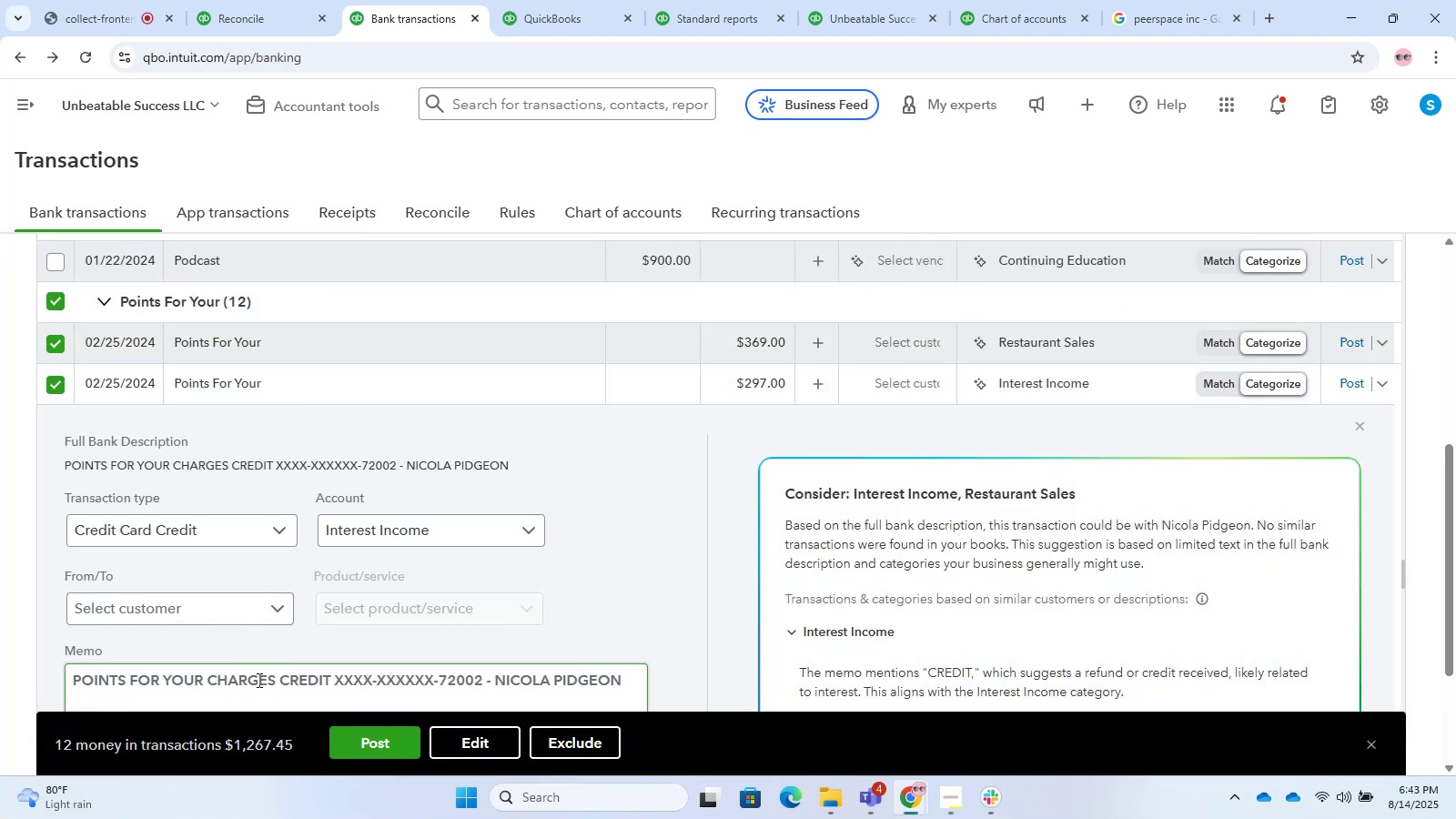 
key(Control+C)
 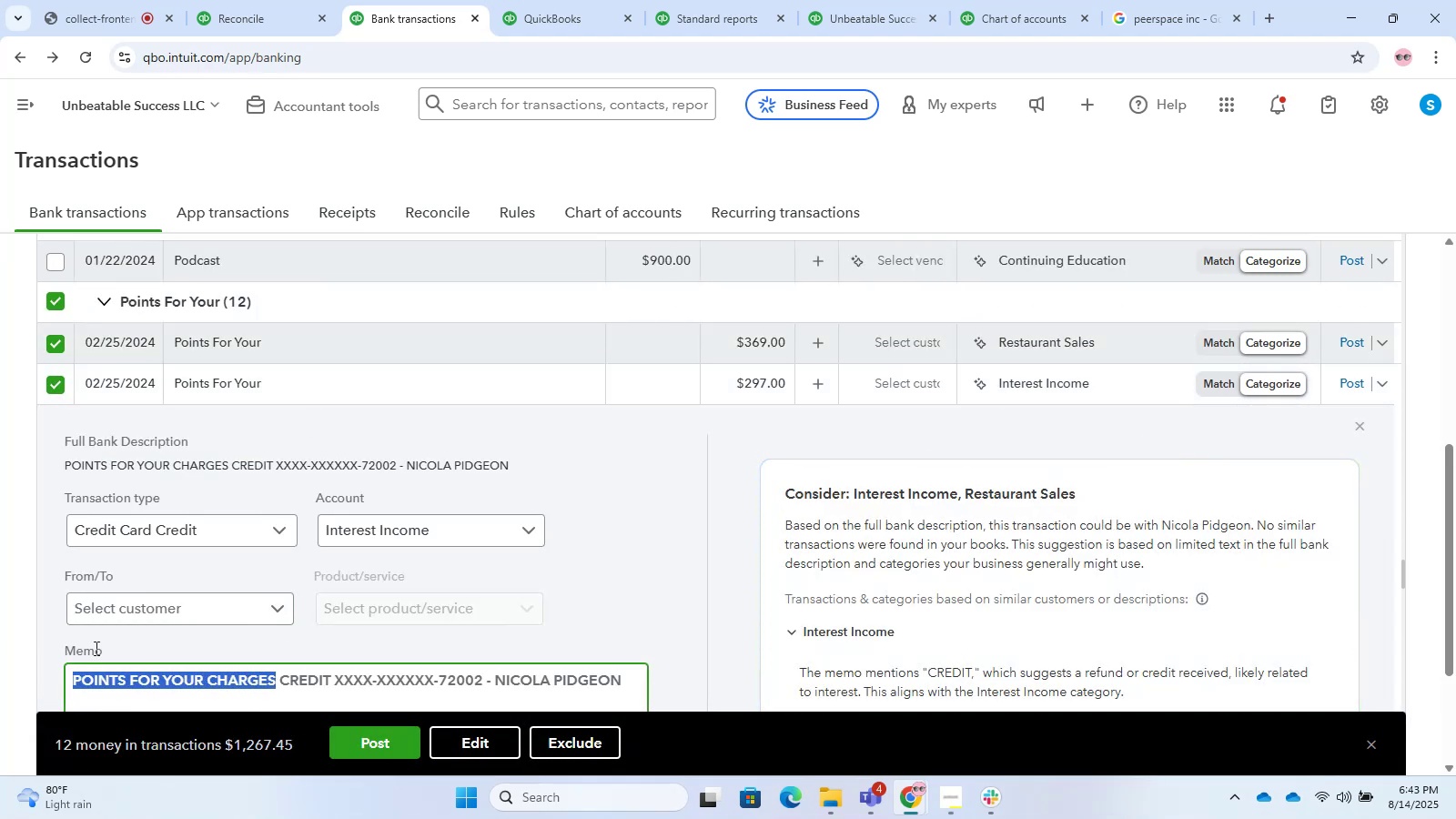 
key(Control+C)
 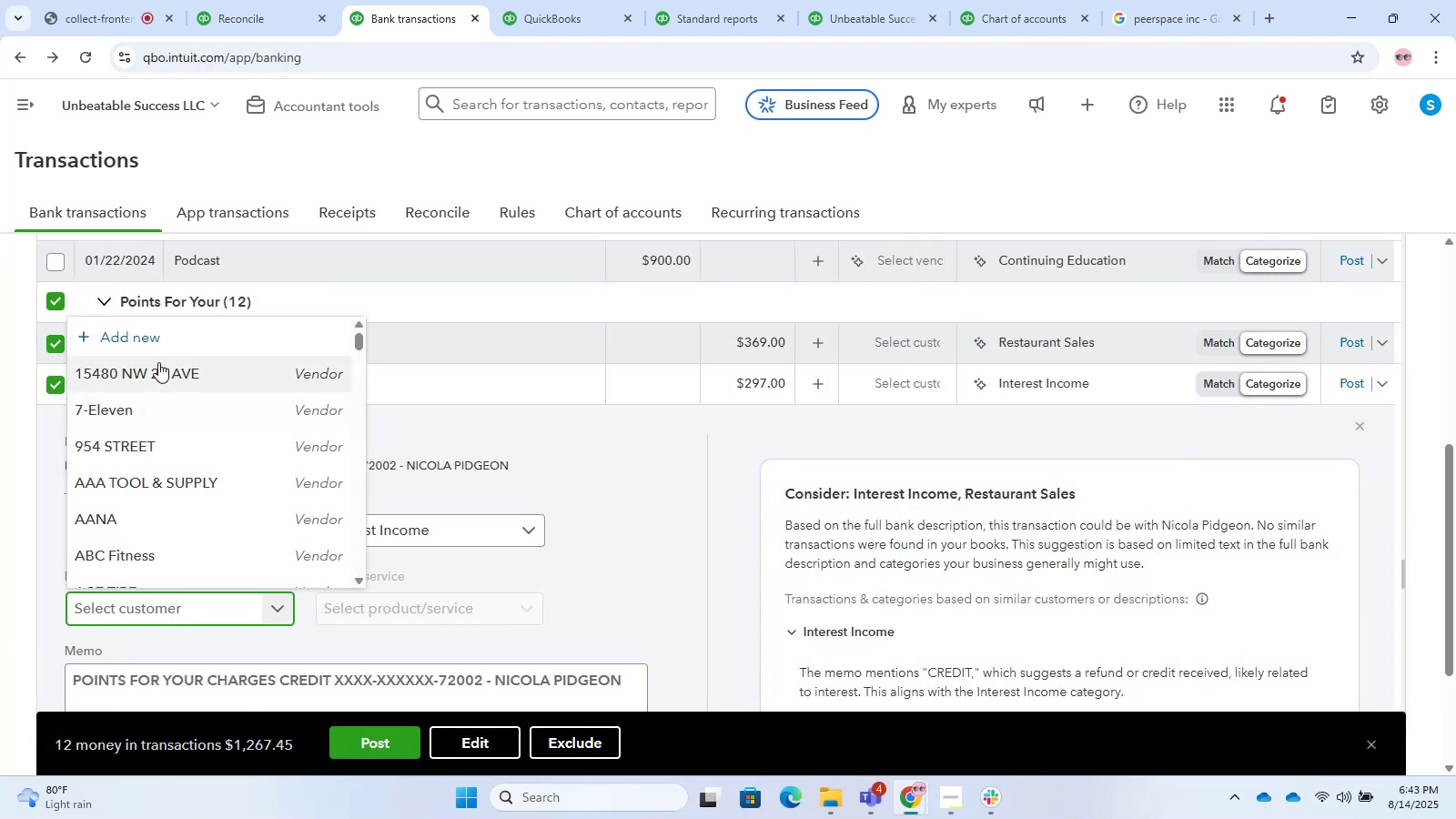 
left_click([131, 336])
 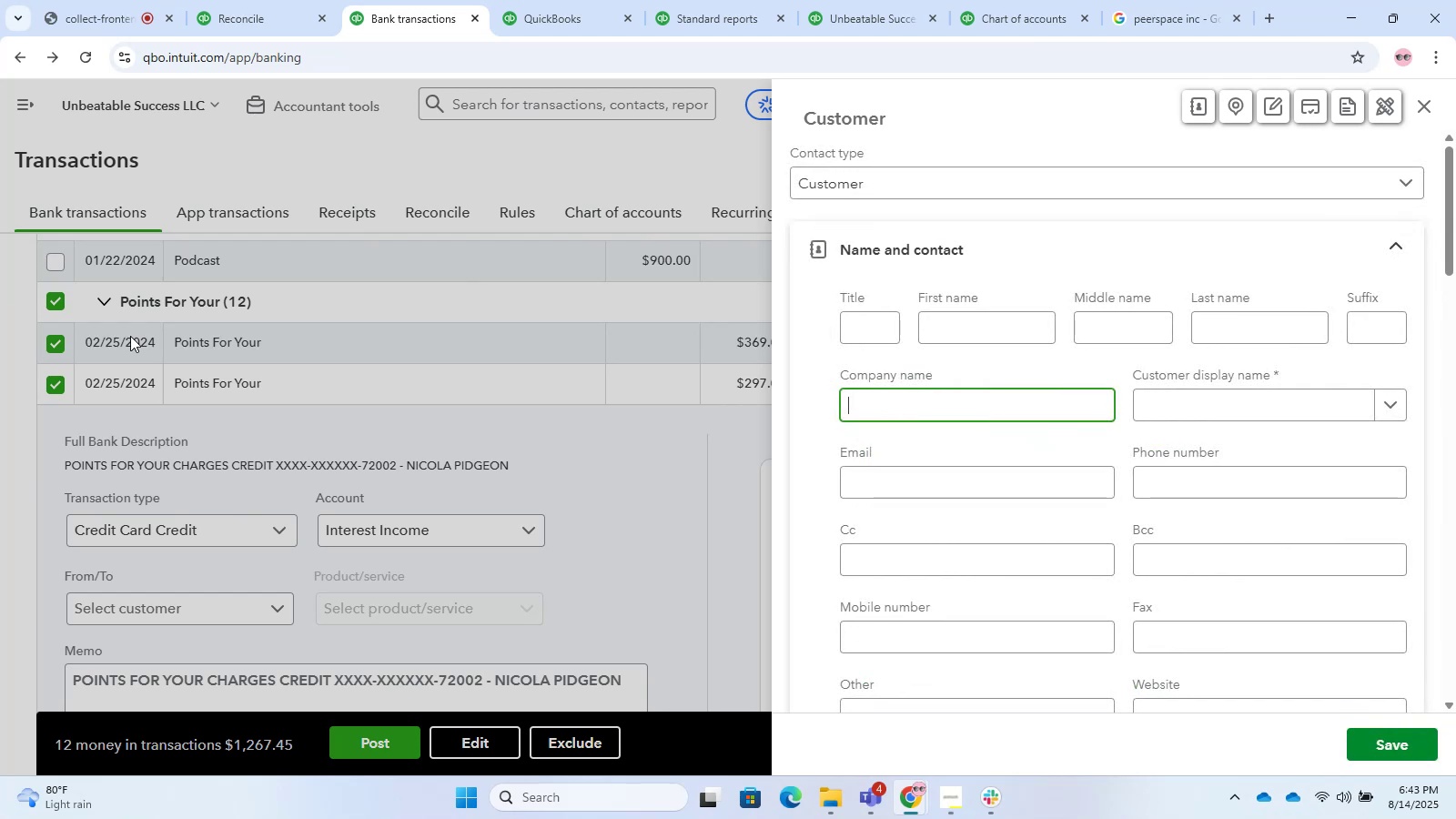 
key(Control+V)
 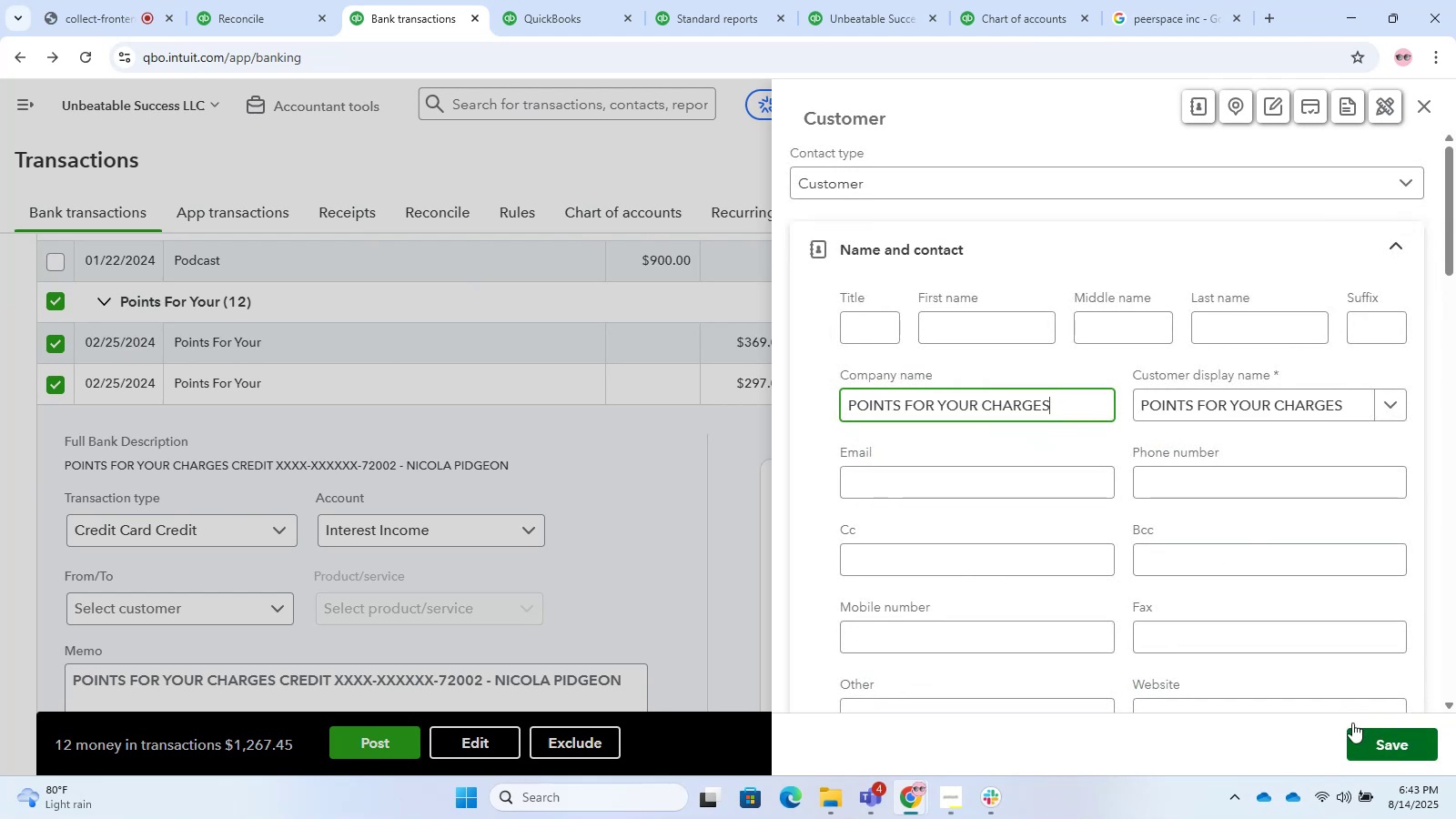 
type( CREDIT)
 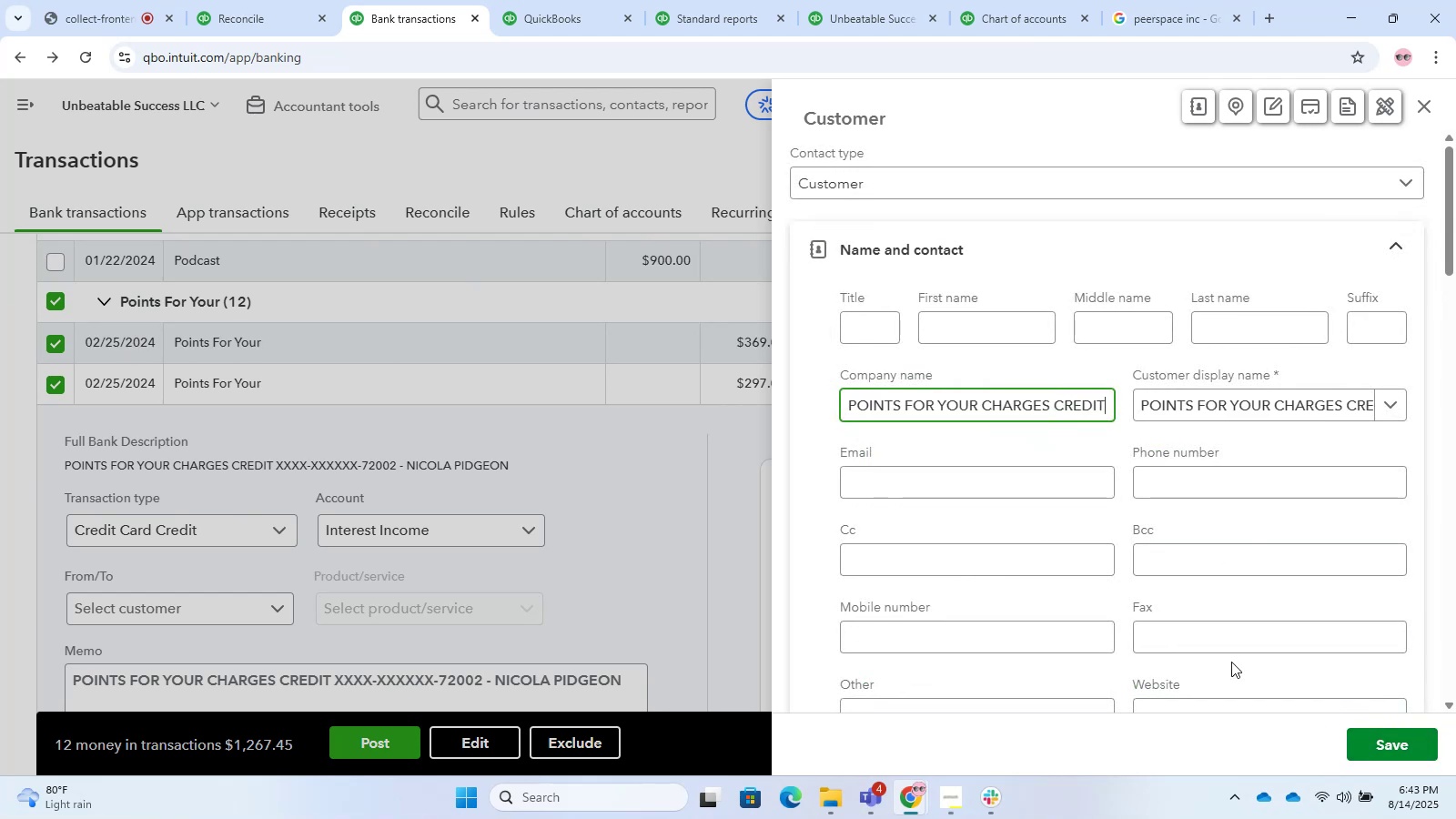 
left_click([1419, 733])
 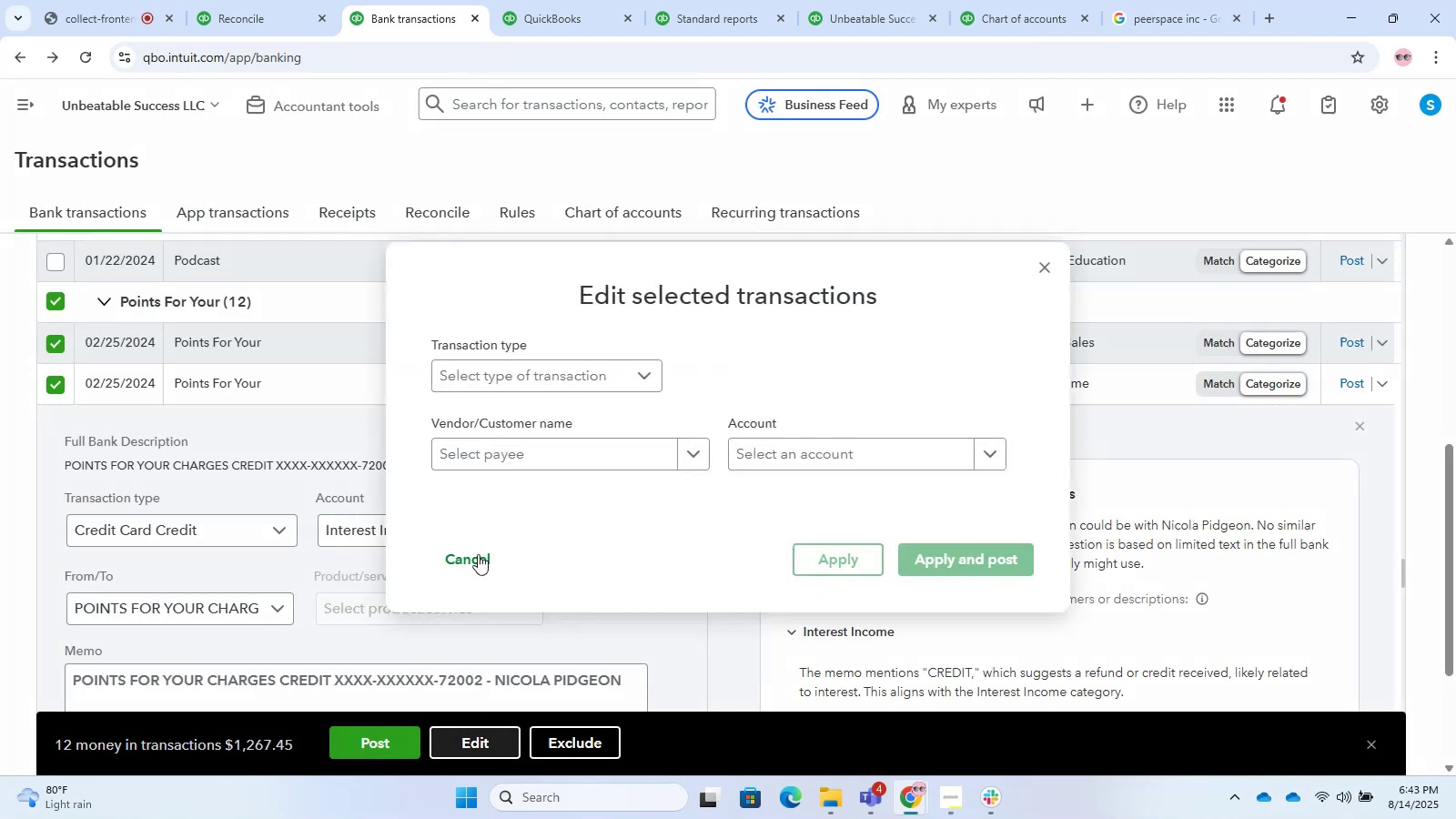 
double_click([501, 396])
 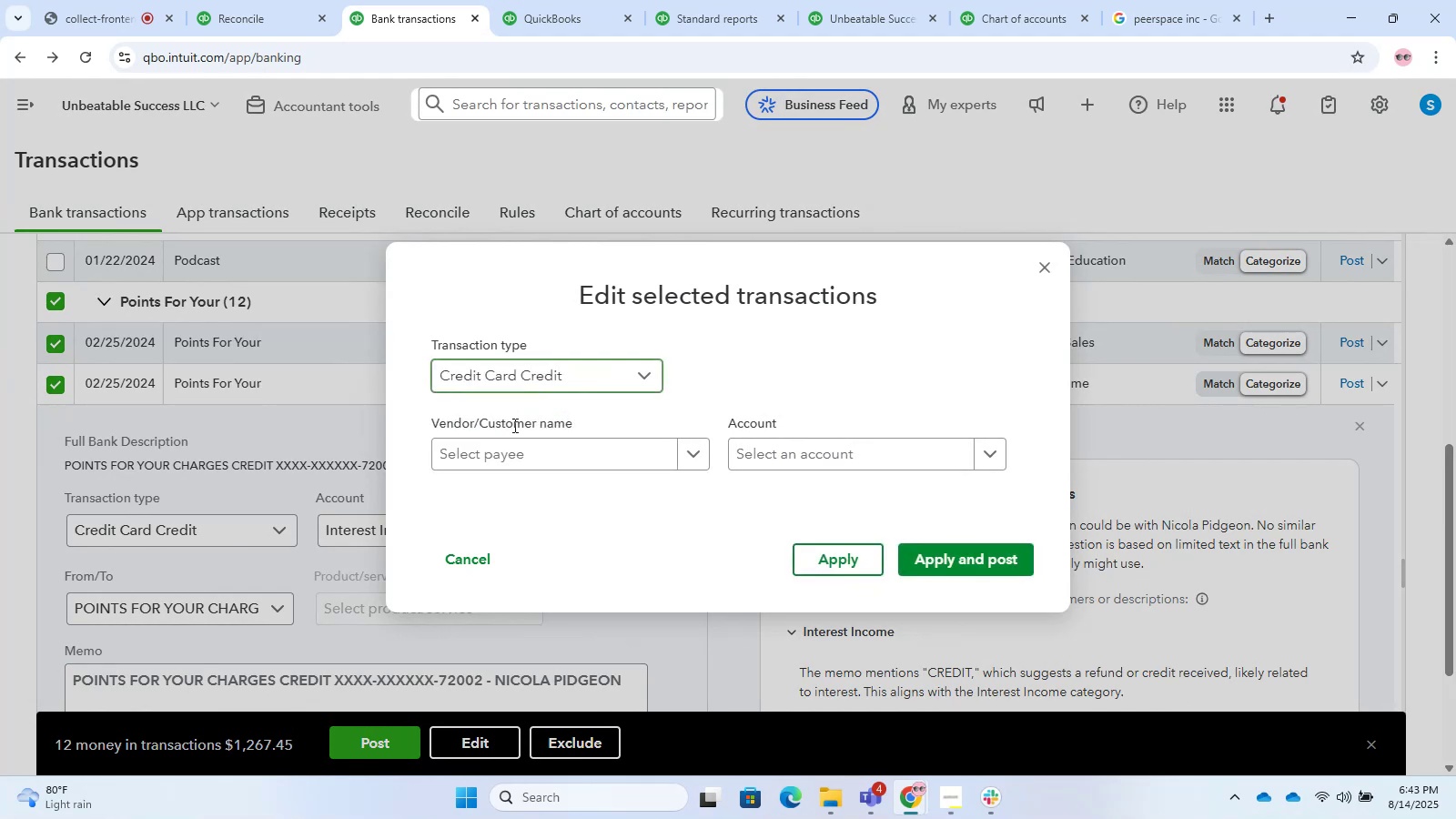 
triple_click([528, 458])
 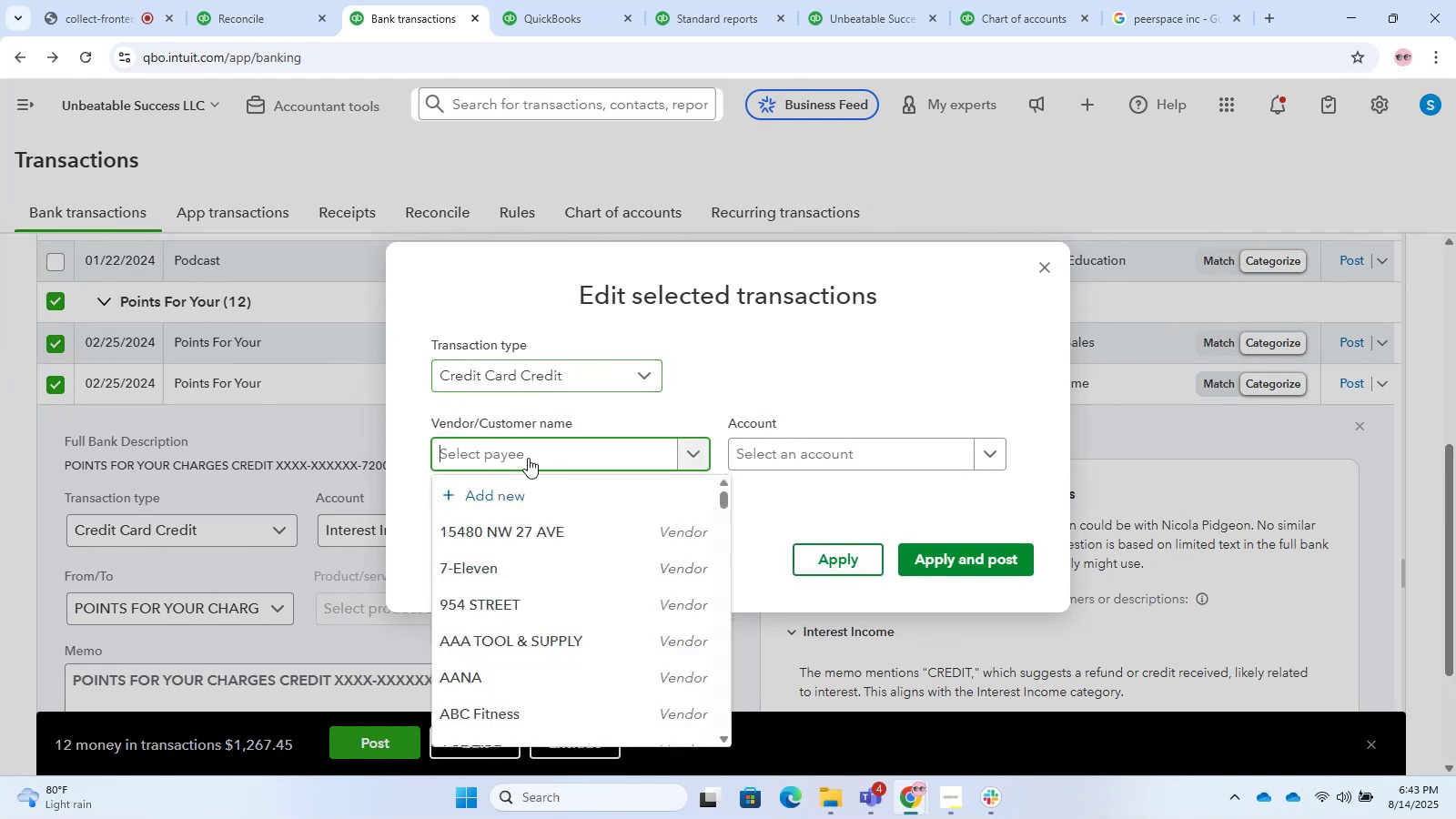 
key(Control+ControlLeft)
 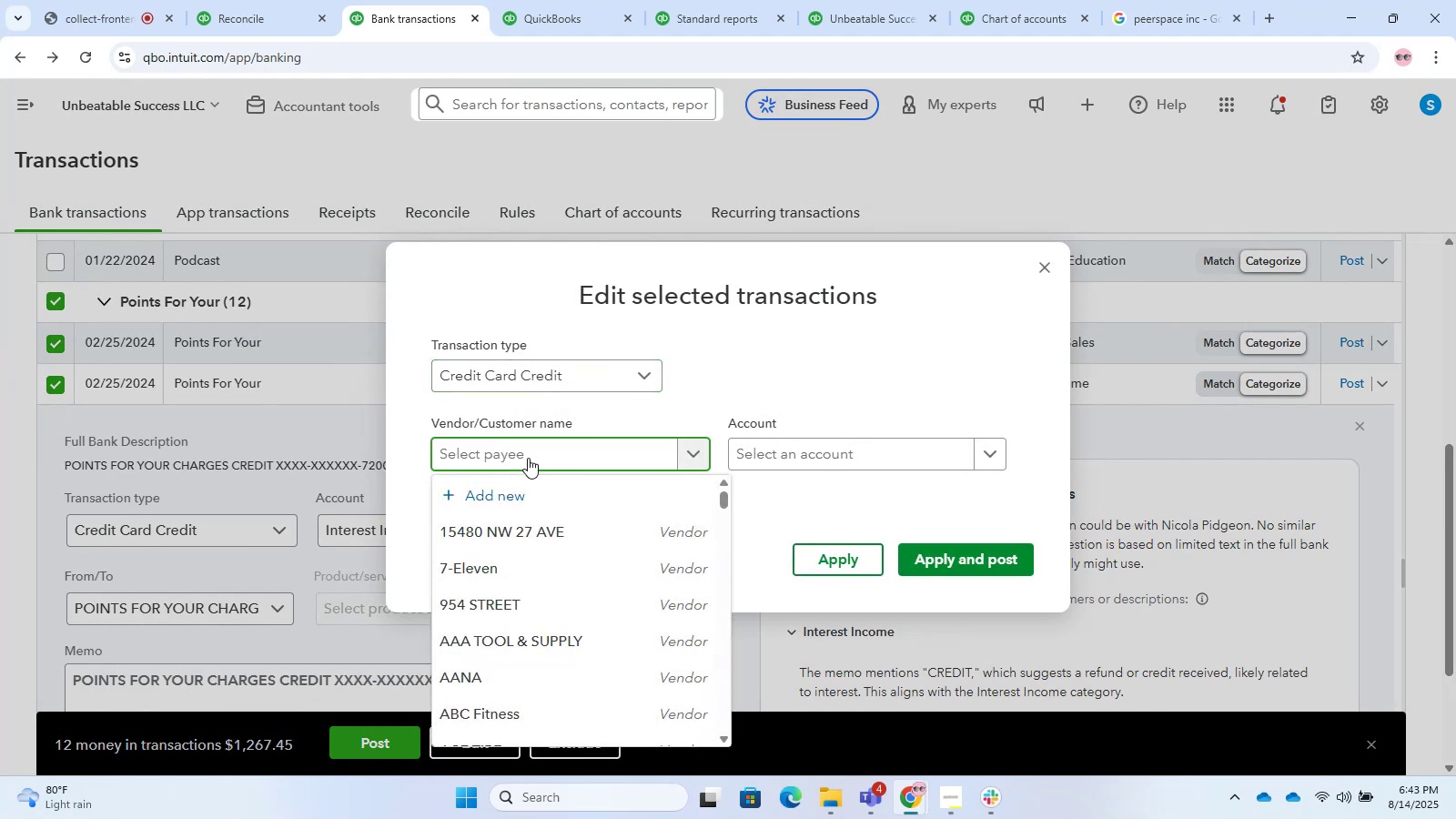 
key(Control+V)
 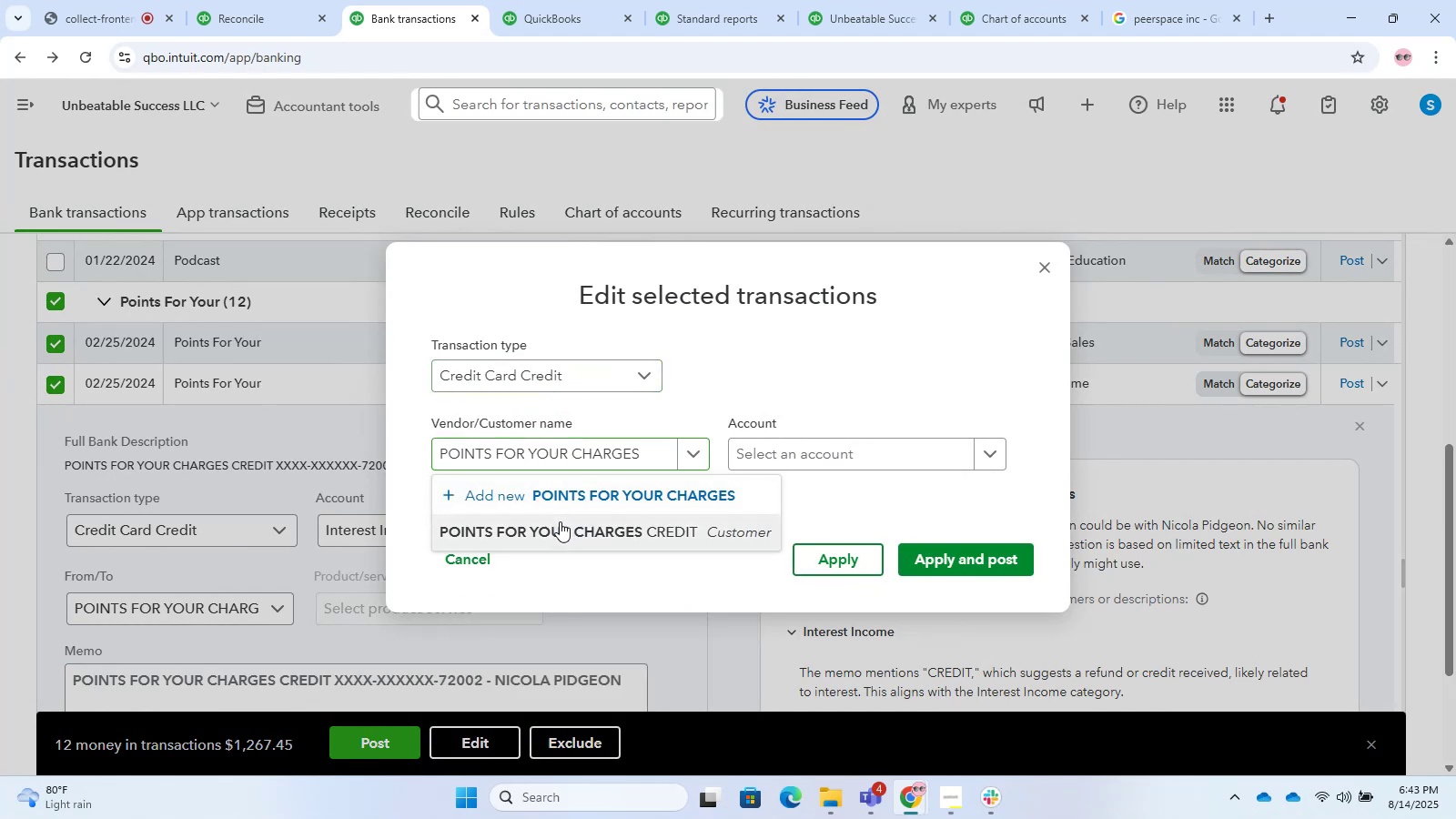 
double_click([827, 451])
 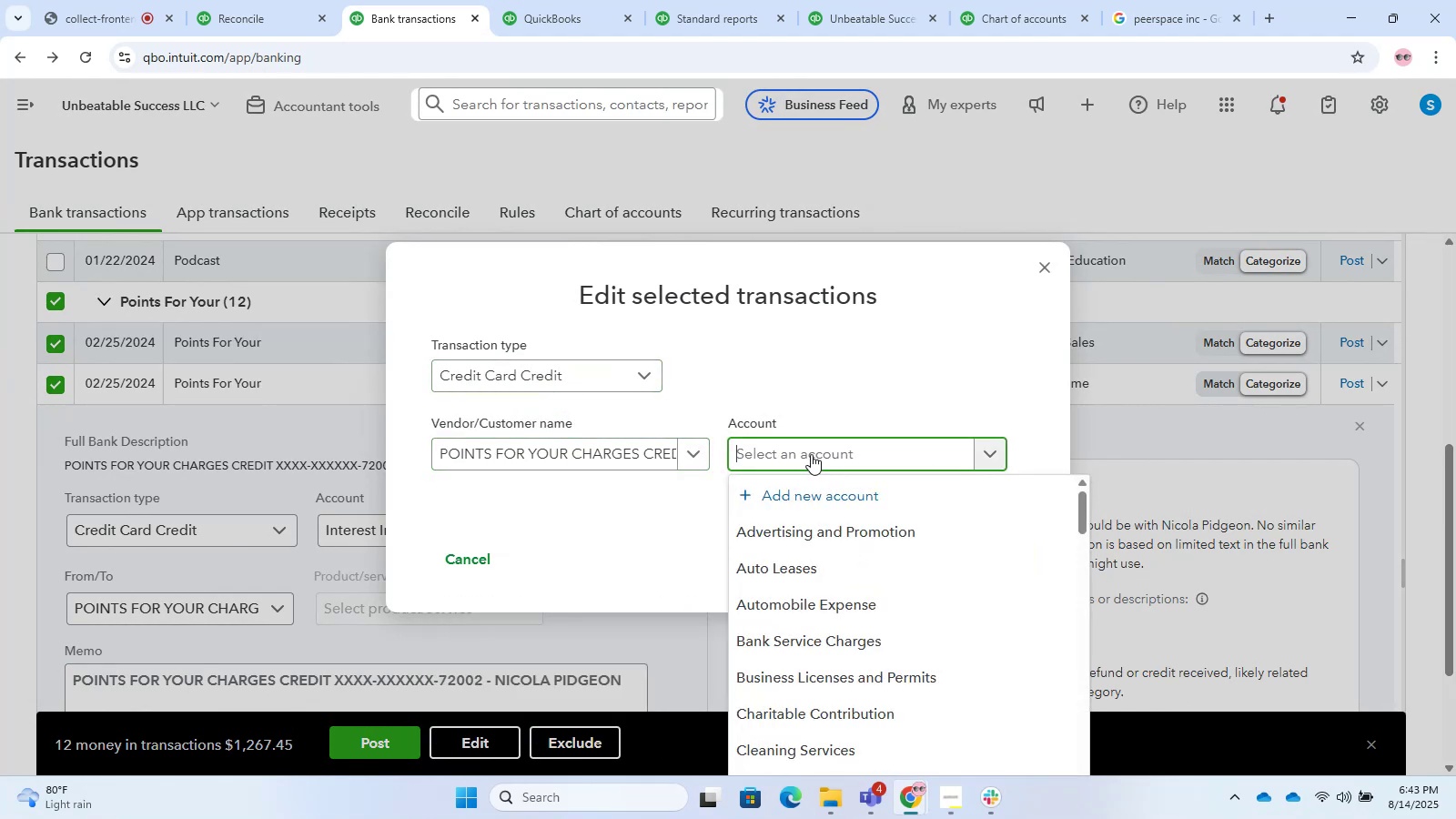 
type(Other)
 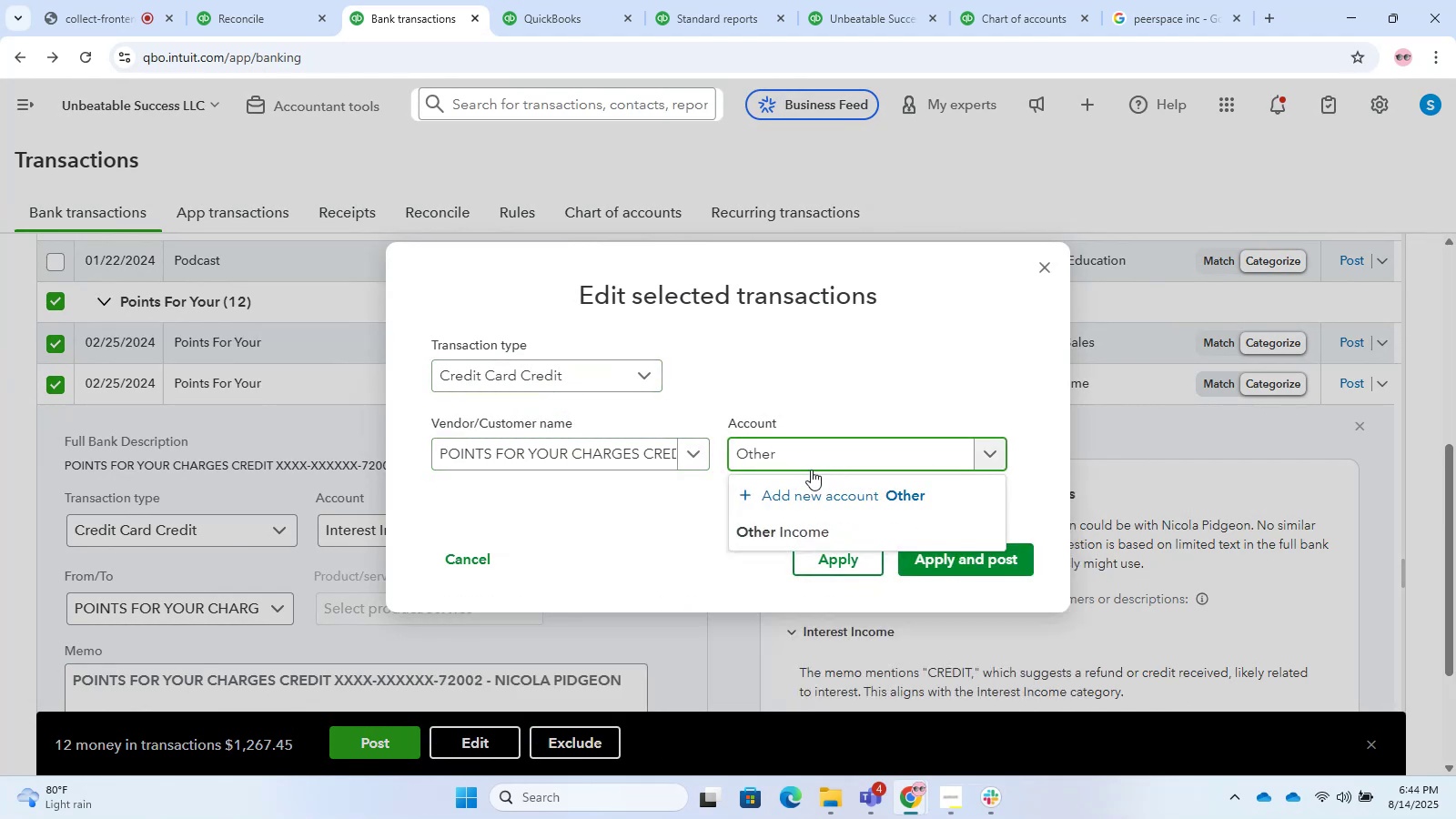 
left_click([803, 531])
 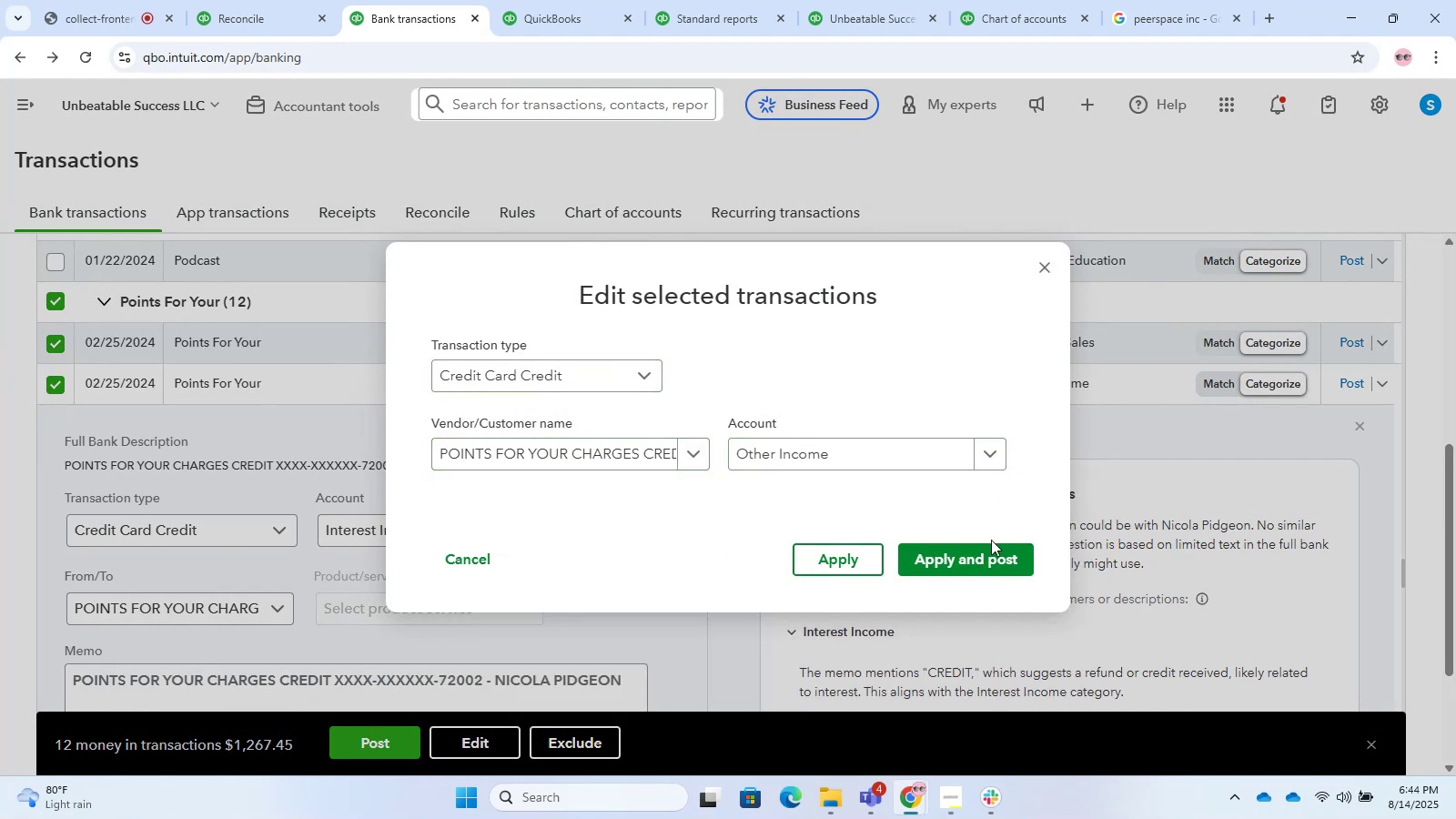 
triple_click([990, 555])
 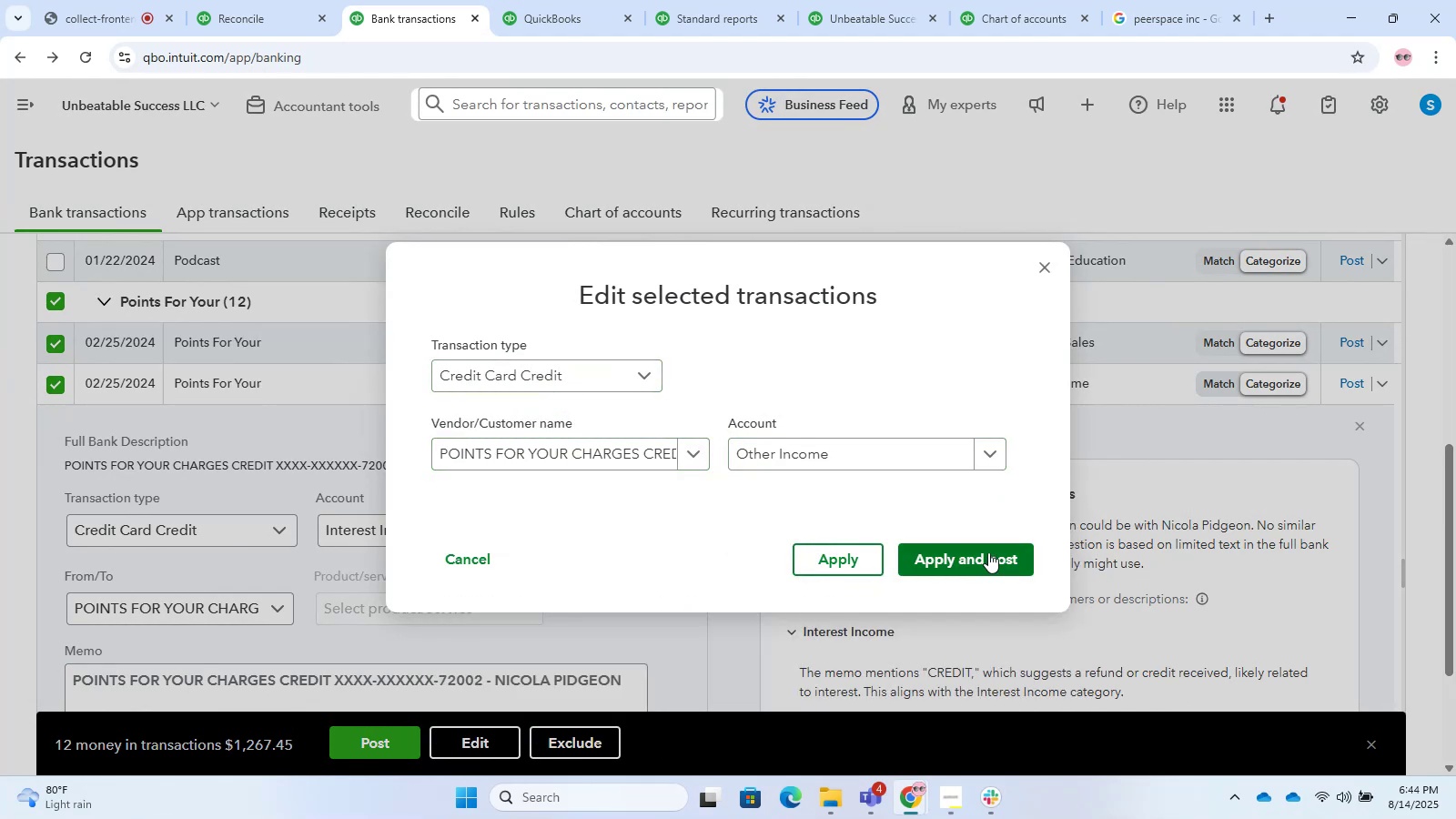 
left_click([988, 552])
 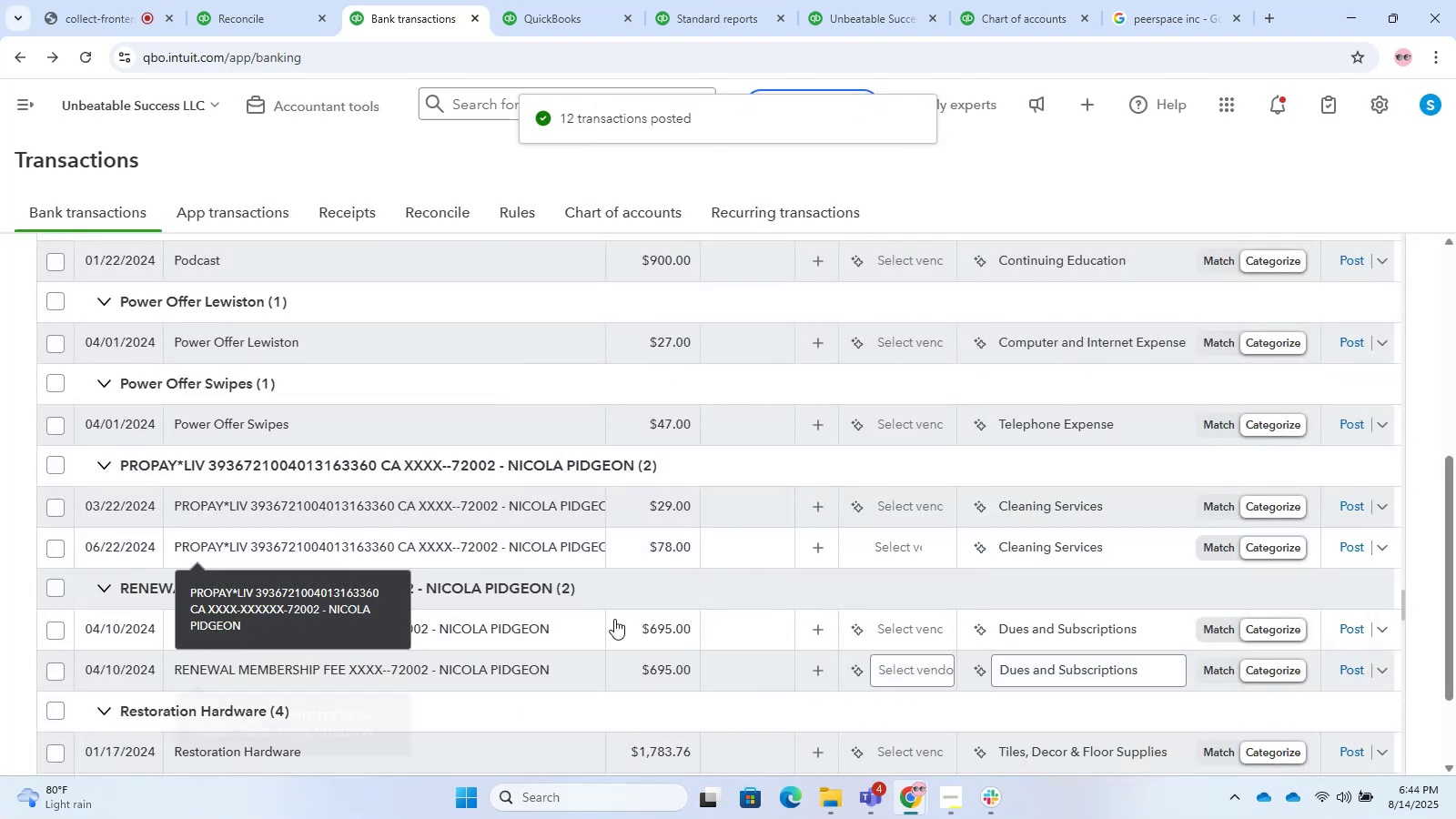 
wait(5.45)
 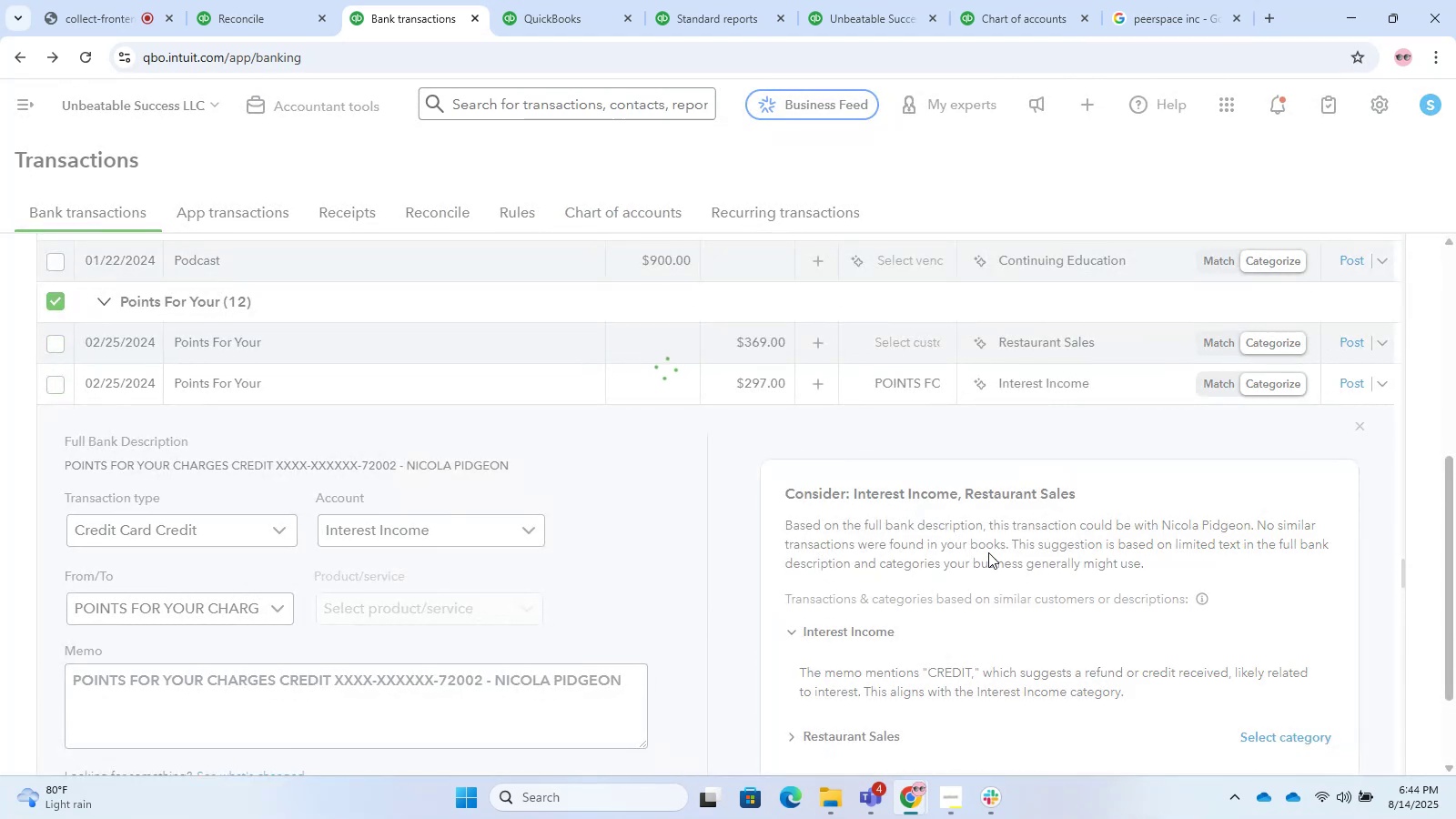 
left_click([52, 593])
 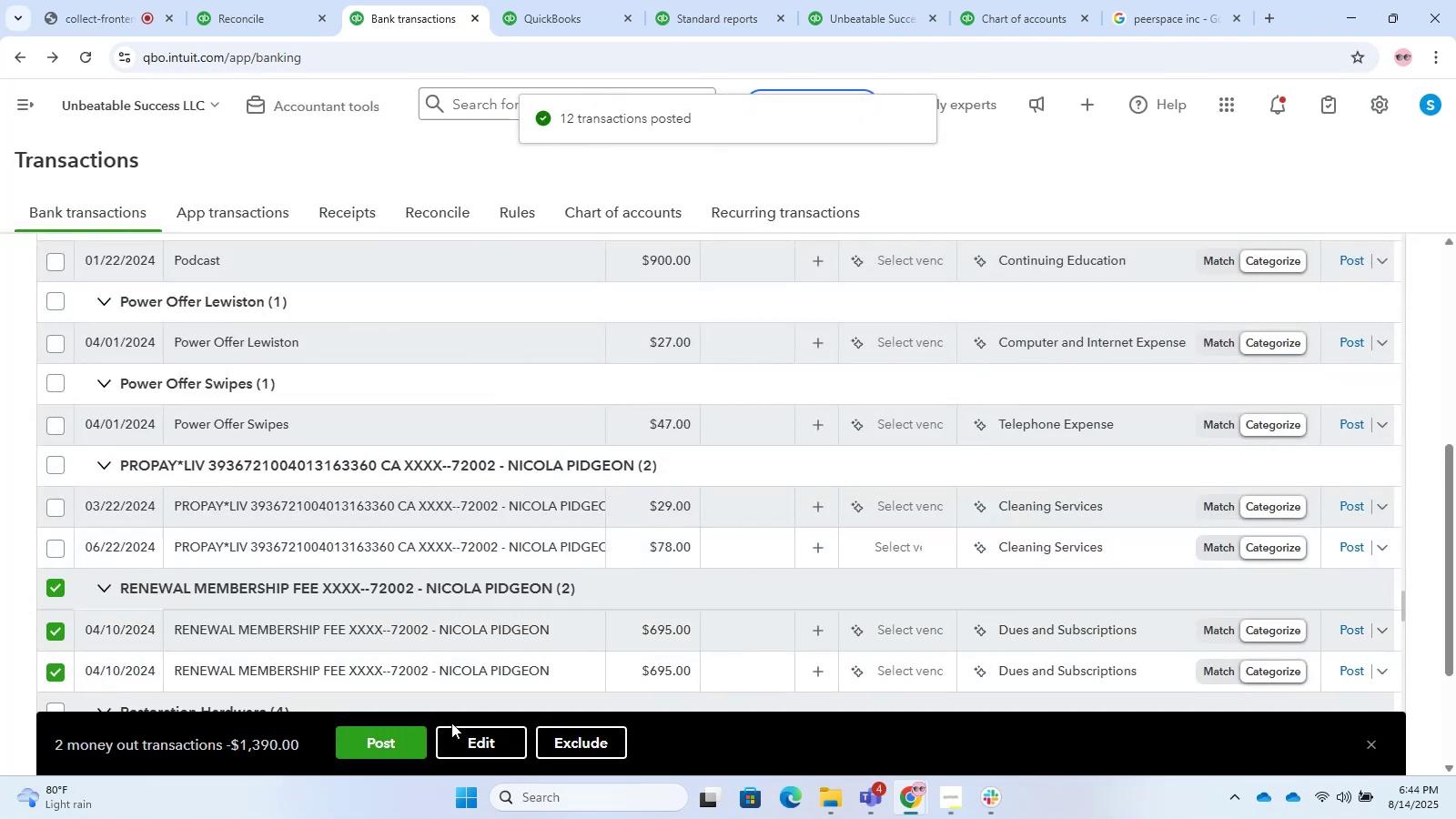 
left_click([488, 739])
 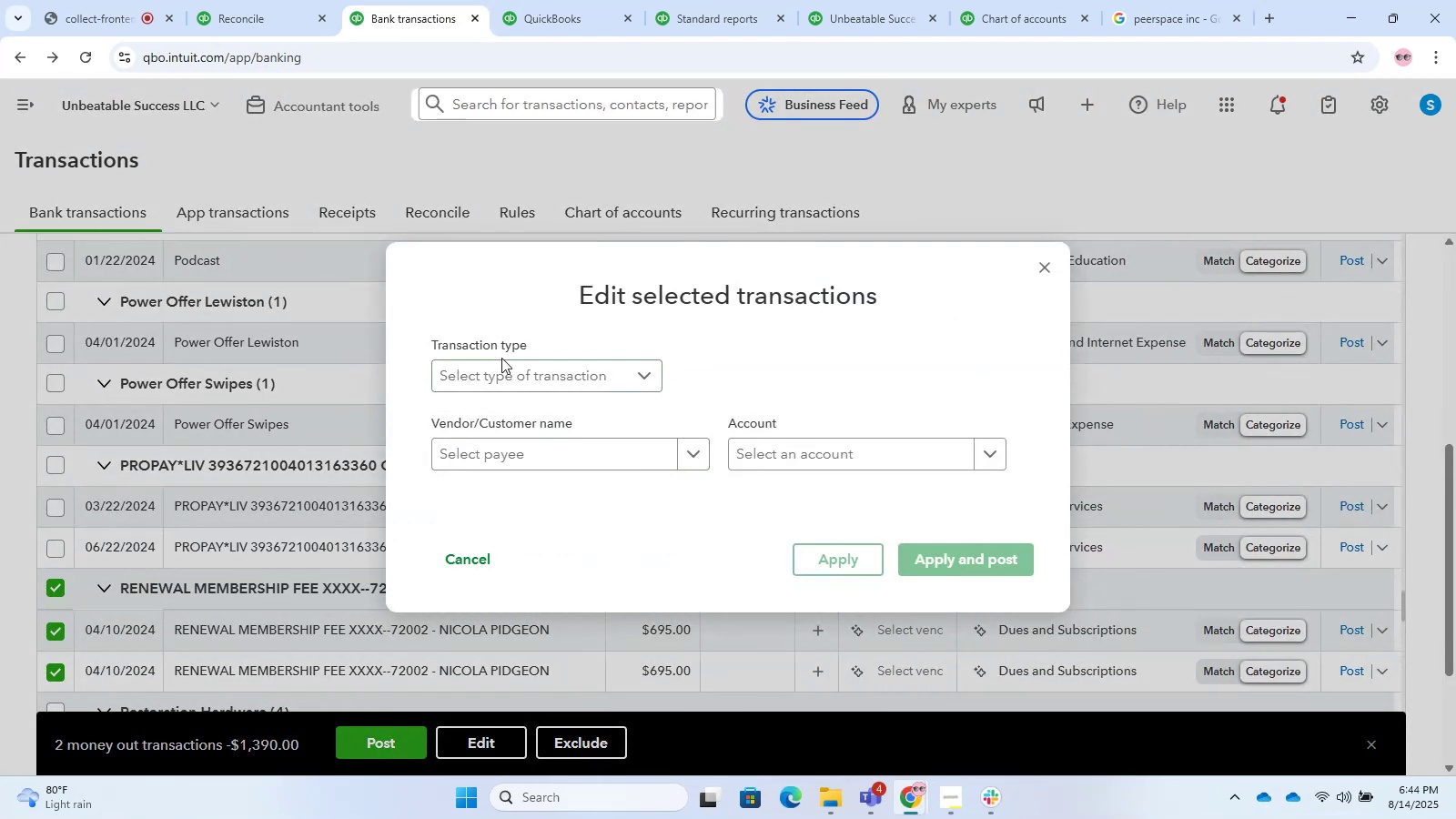 
double_click([508, 380])
 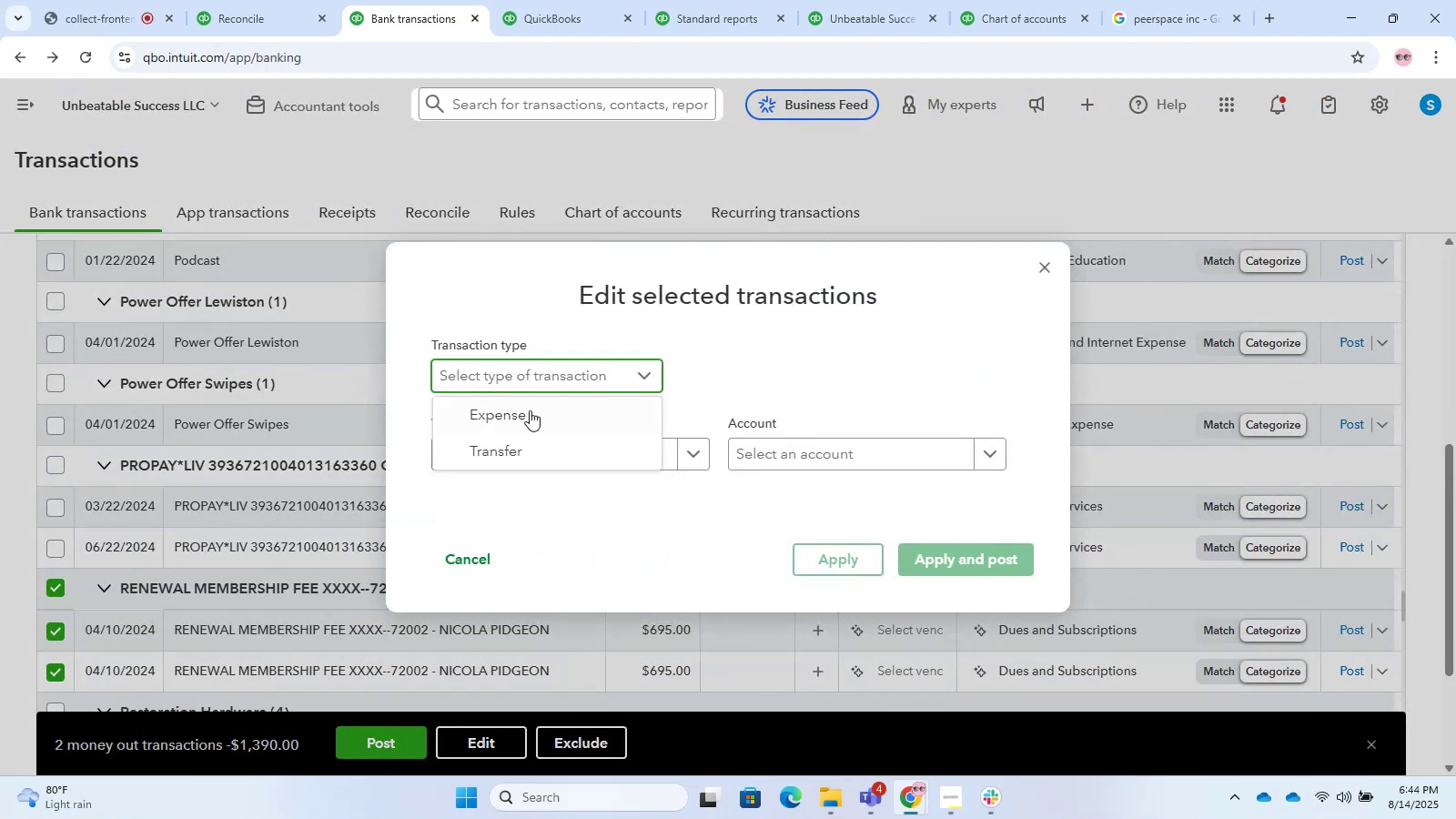 
triple_click([531, 411])
 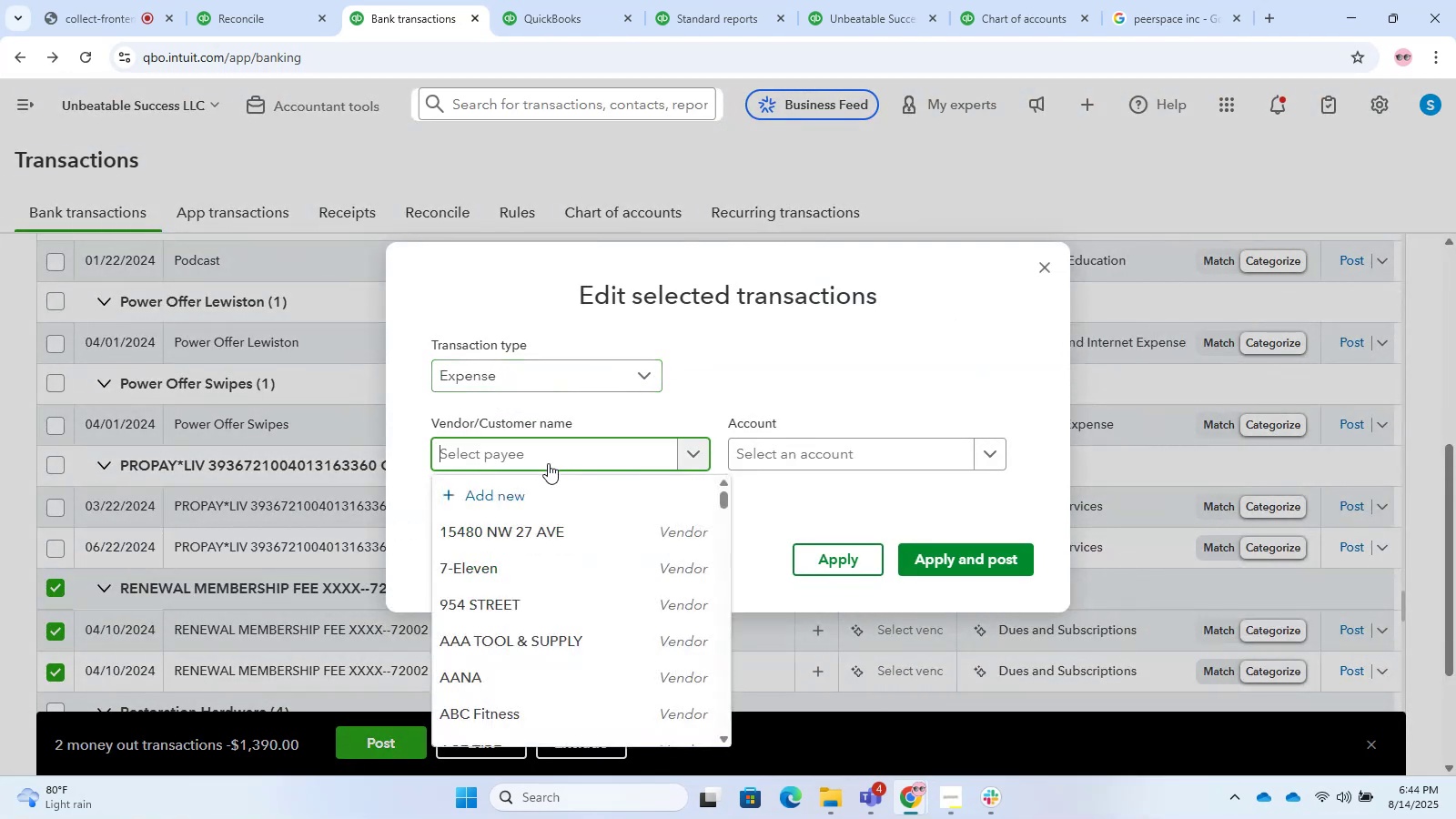 
type(fee)
 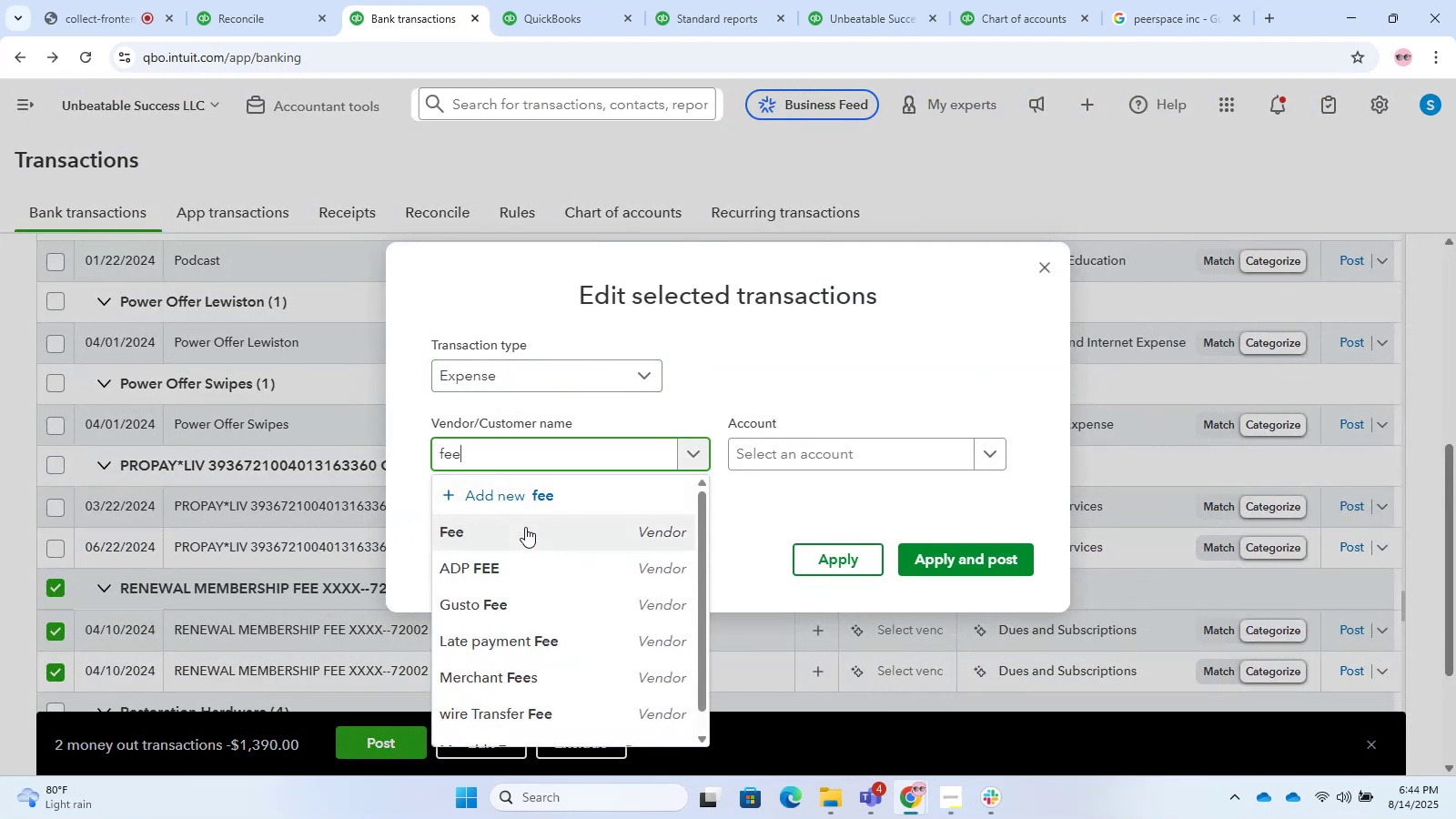 
double_click([786, 475])
 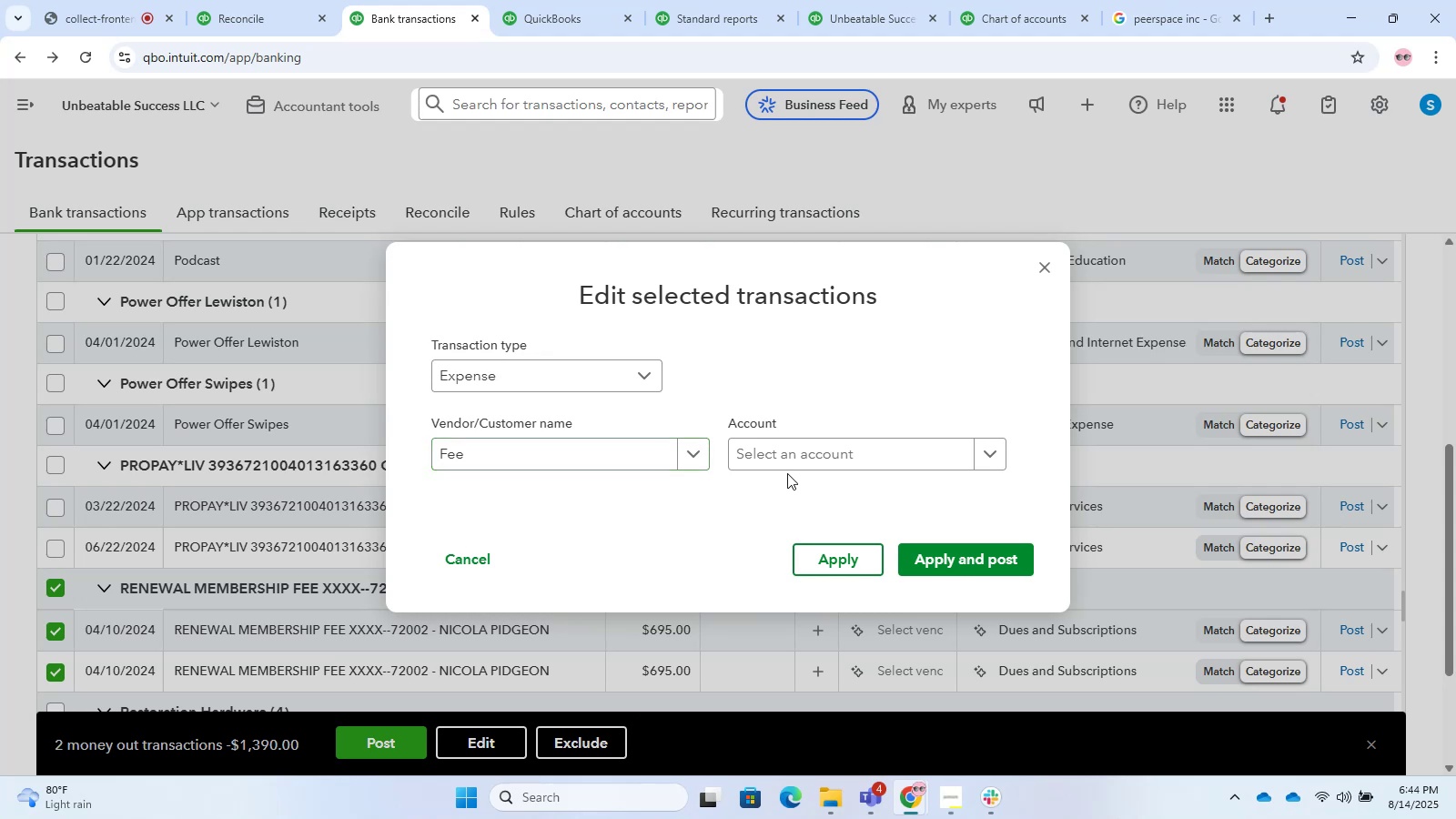 
triple_click([789, 459])
 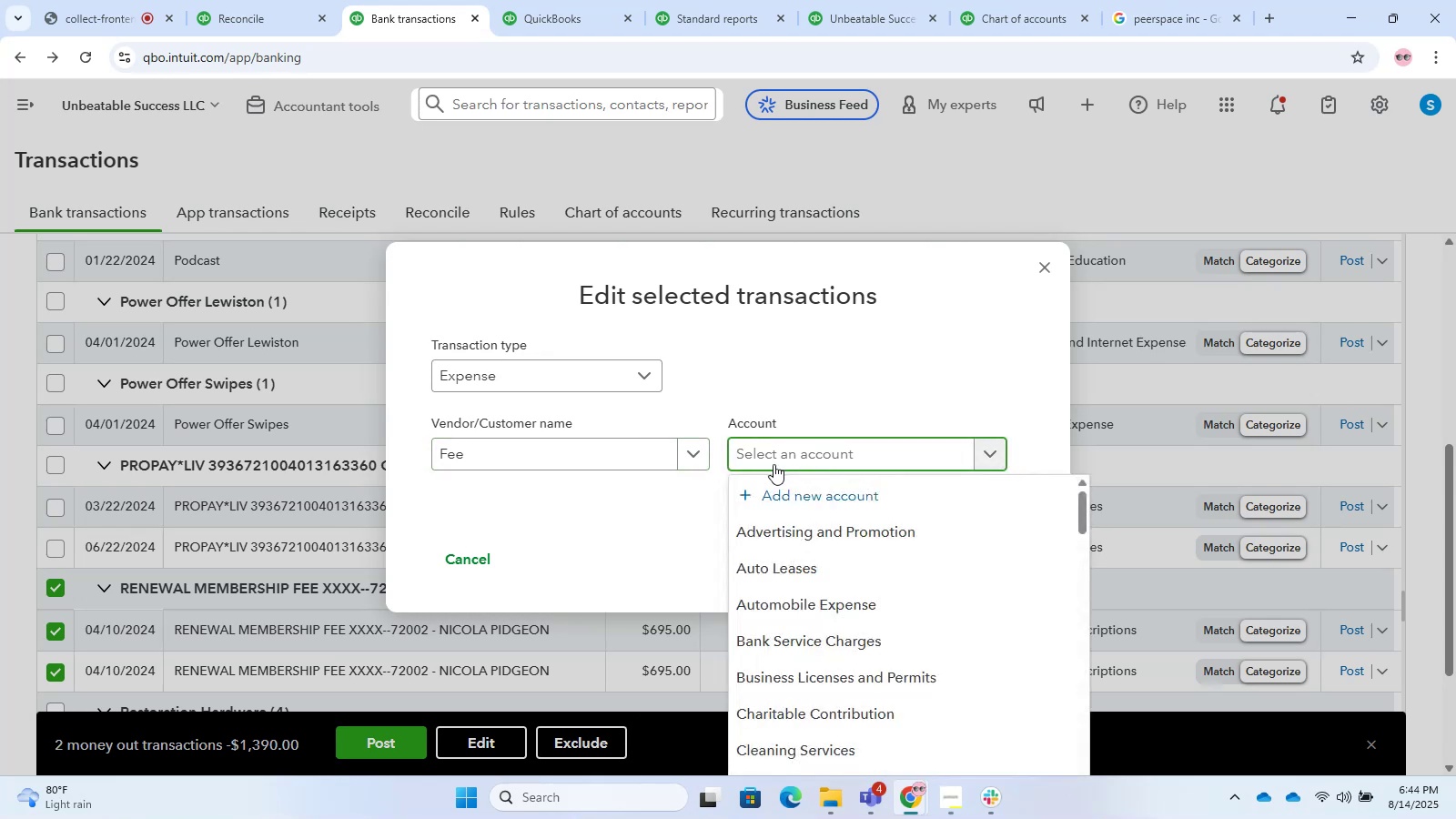 
type(dues)
 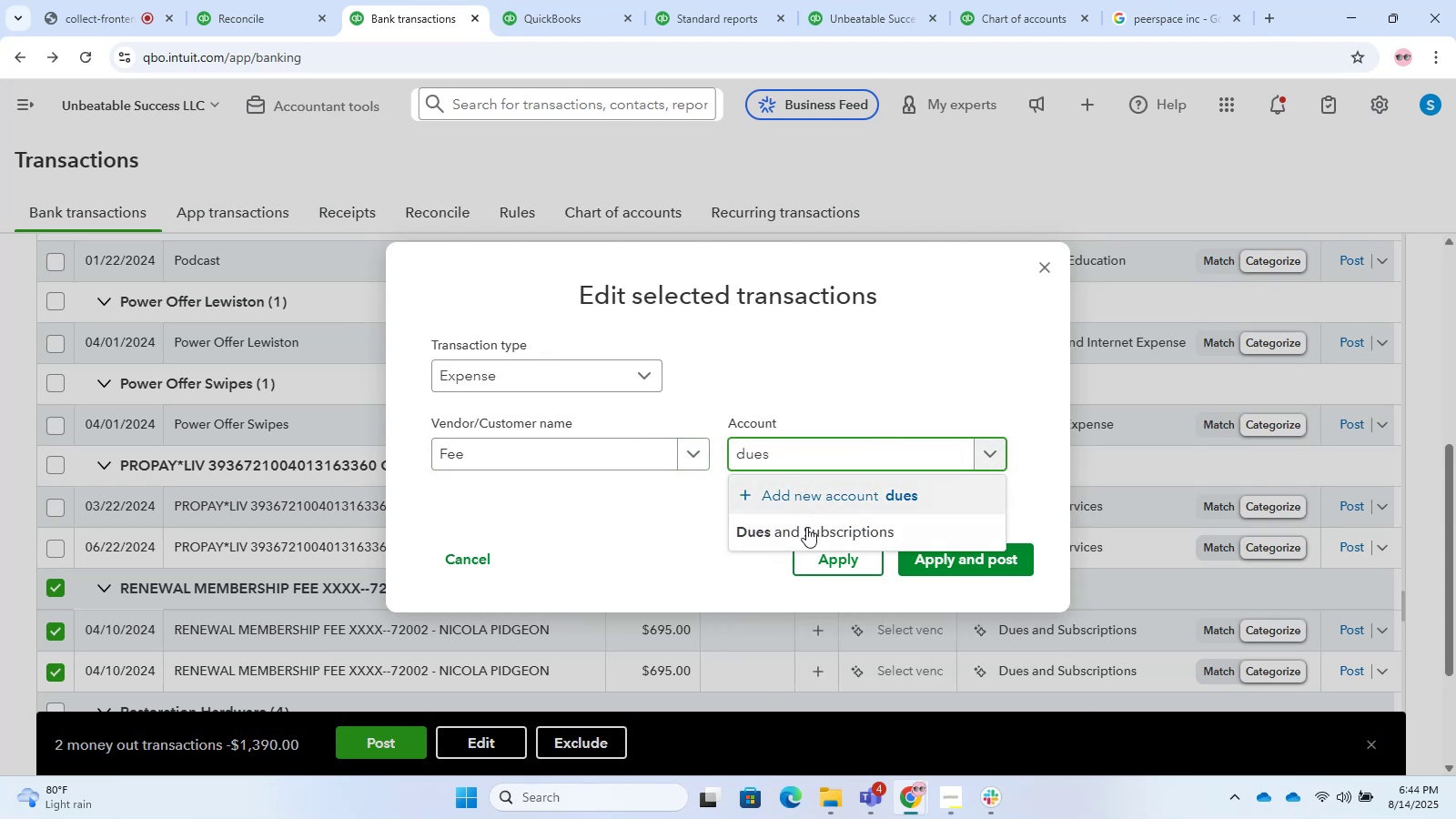 
double_click([997, 551])
 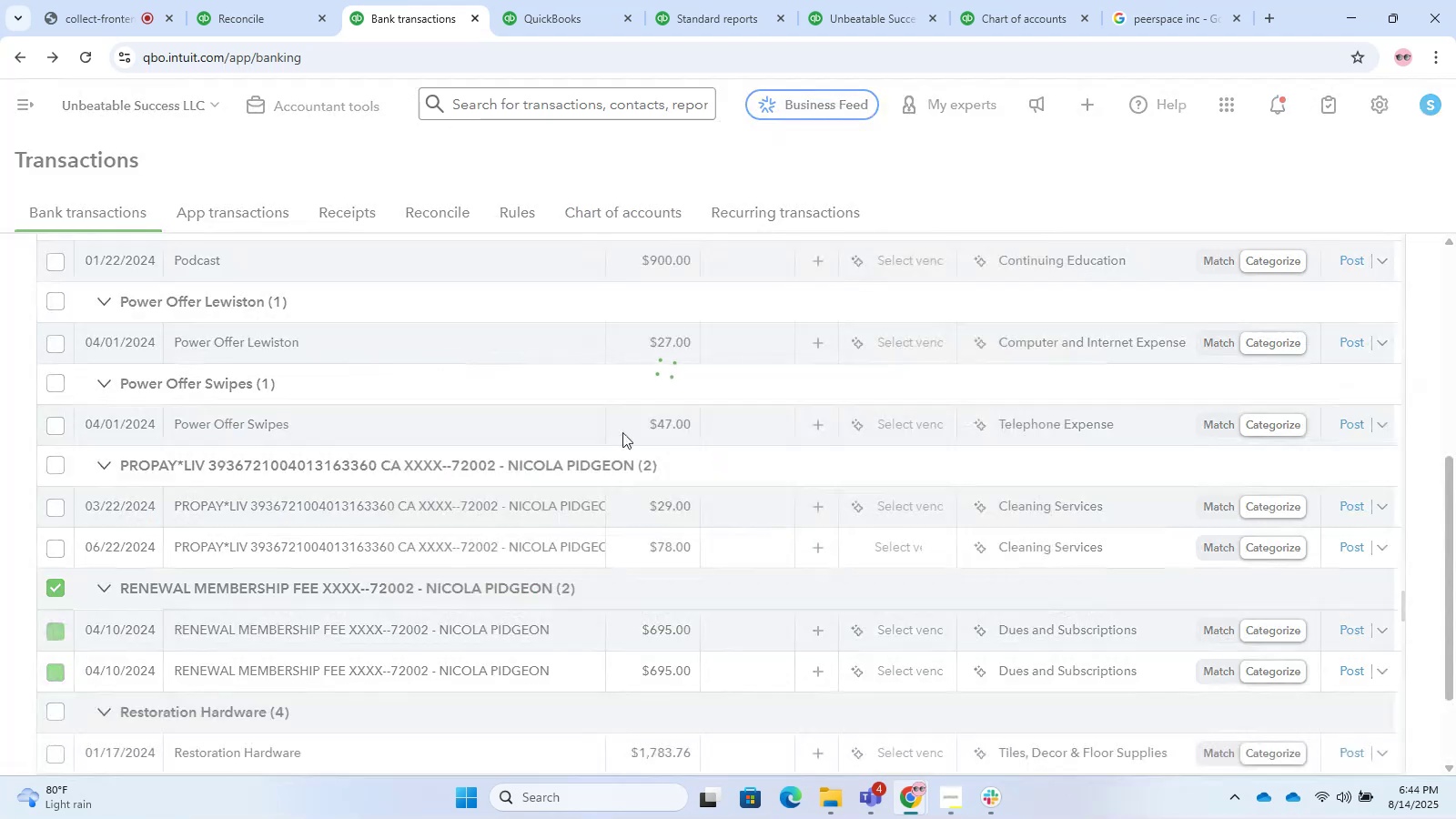 
scroll: coordinate [375, 569], scroll_direction: down, amount: 10.0
 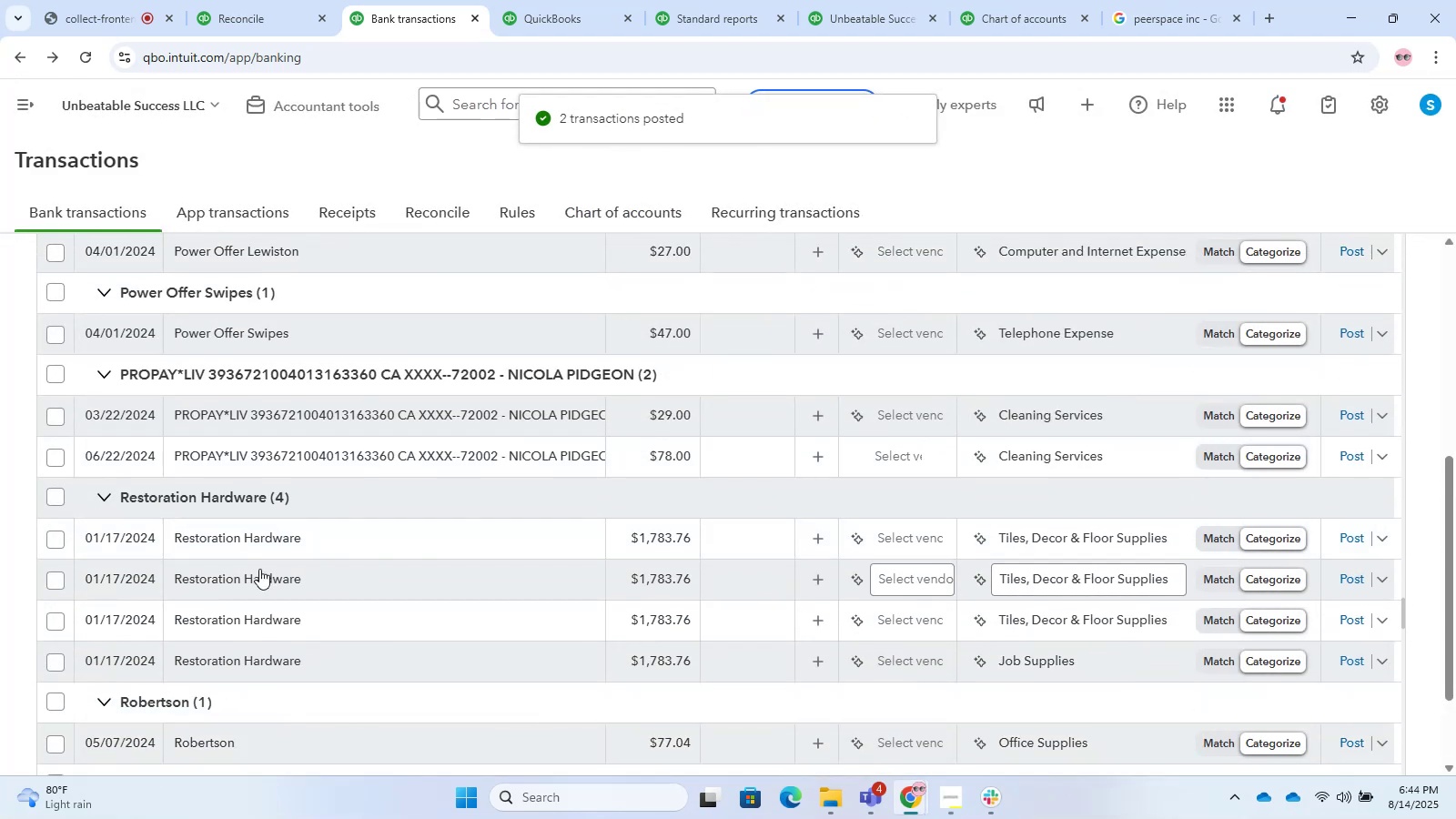 
left_click([167, 549])
 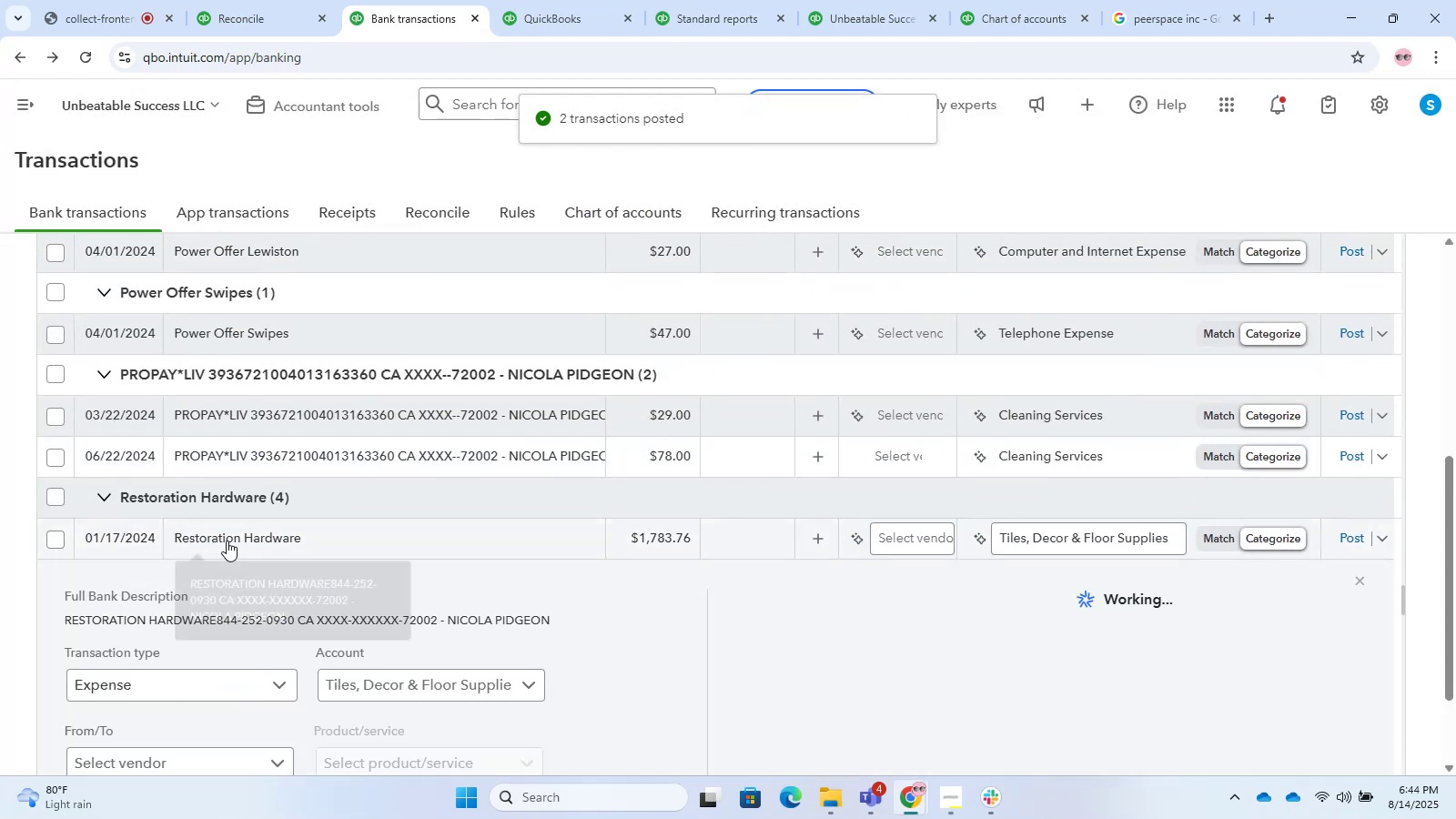 
scroll: coordinate [330, 453], scroll_direction: down, amount: 2.0
 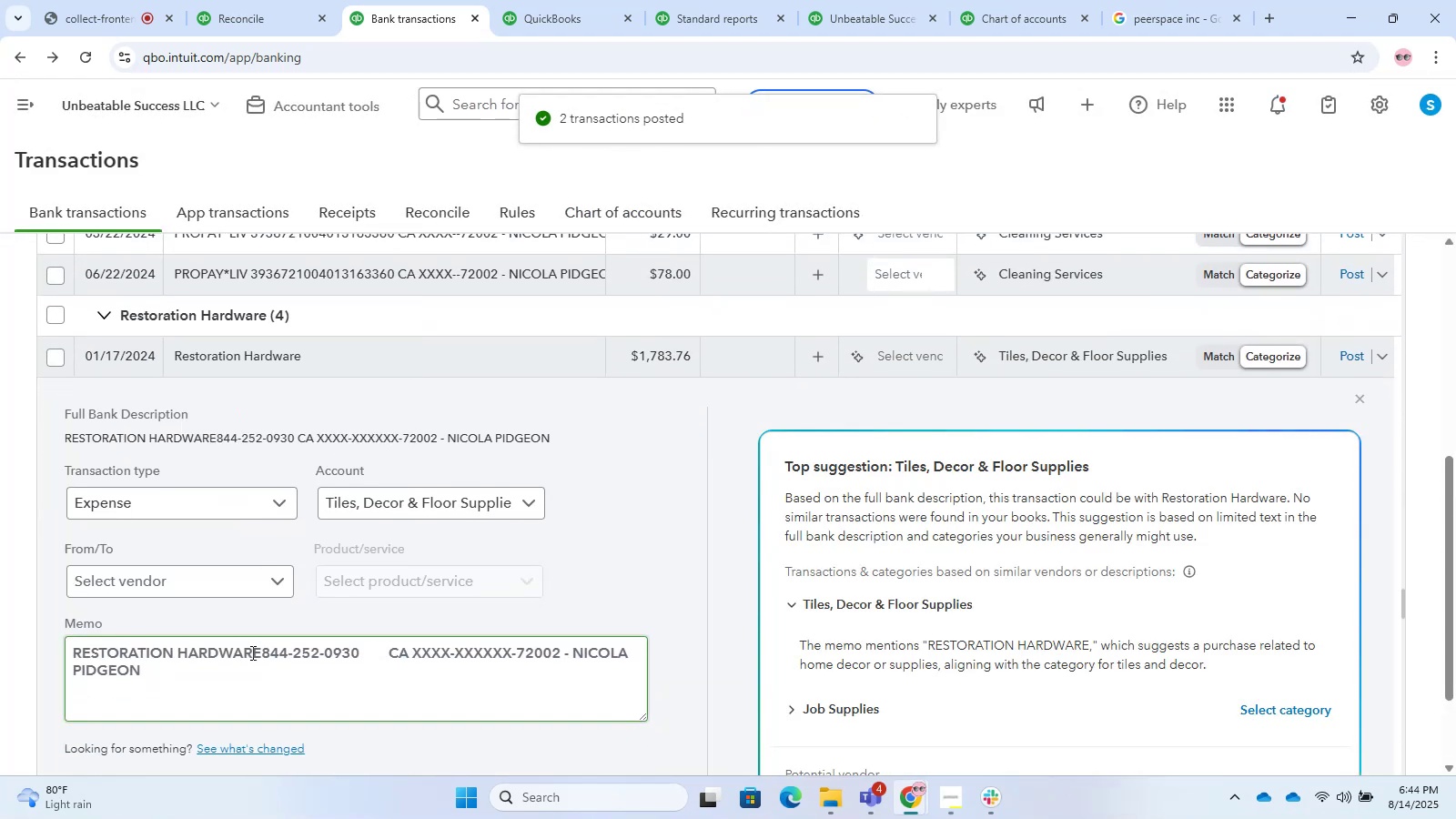 
key(Control+C)
 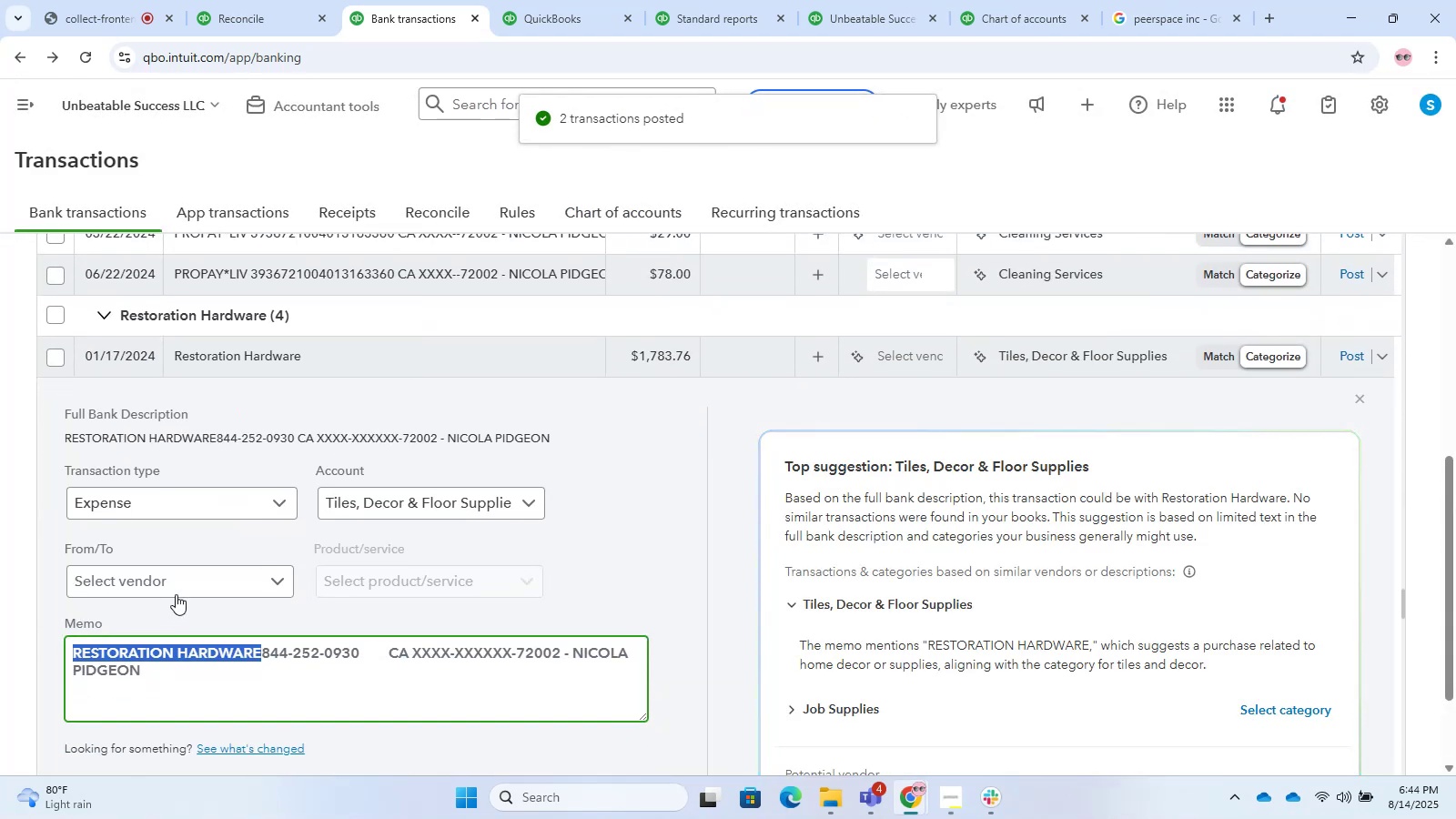 
left_click([179, 592])
 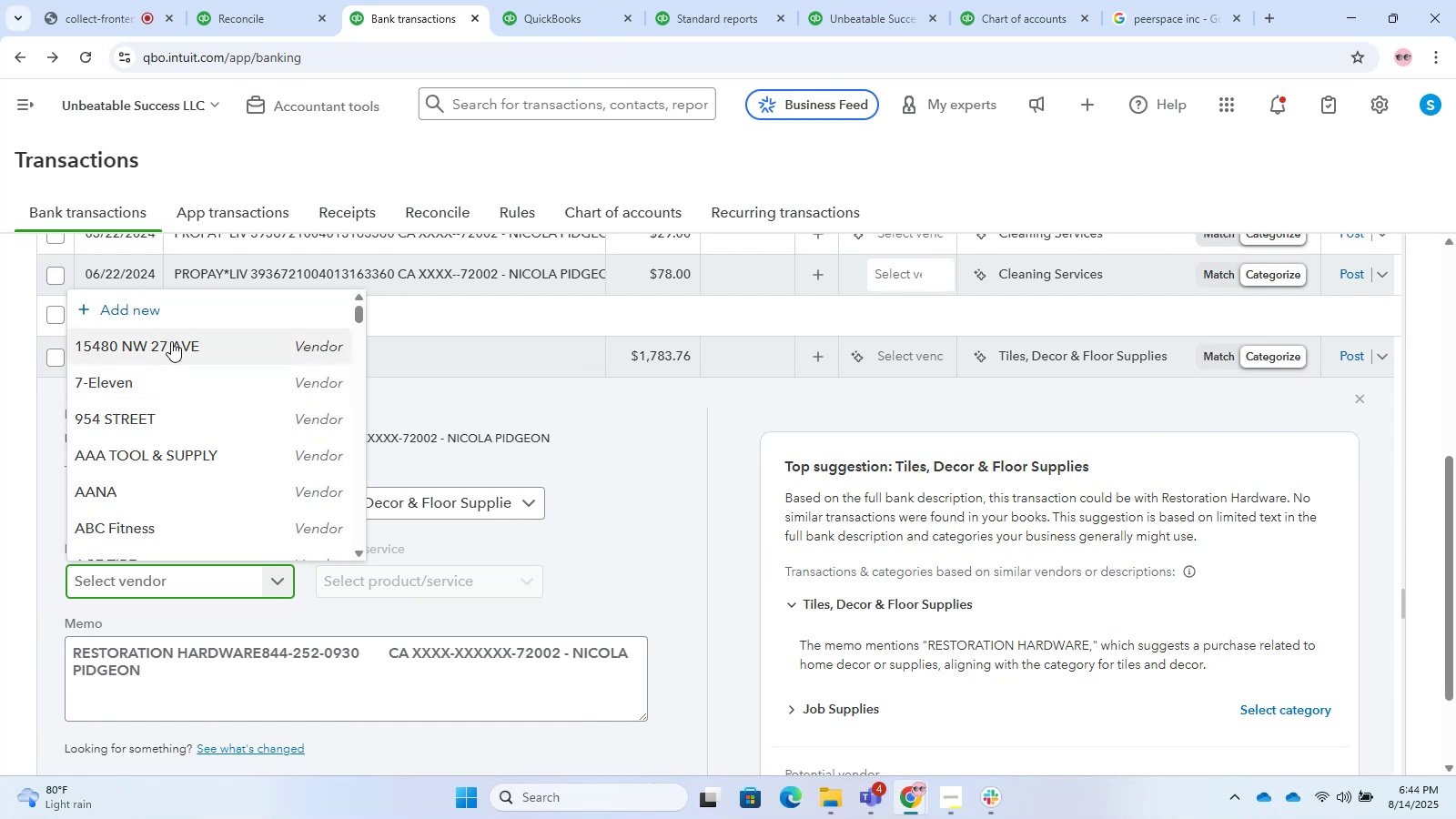 
left_click([151, 319])
 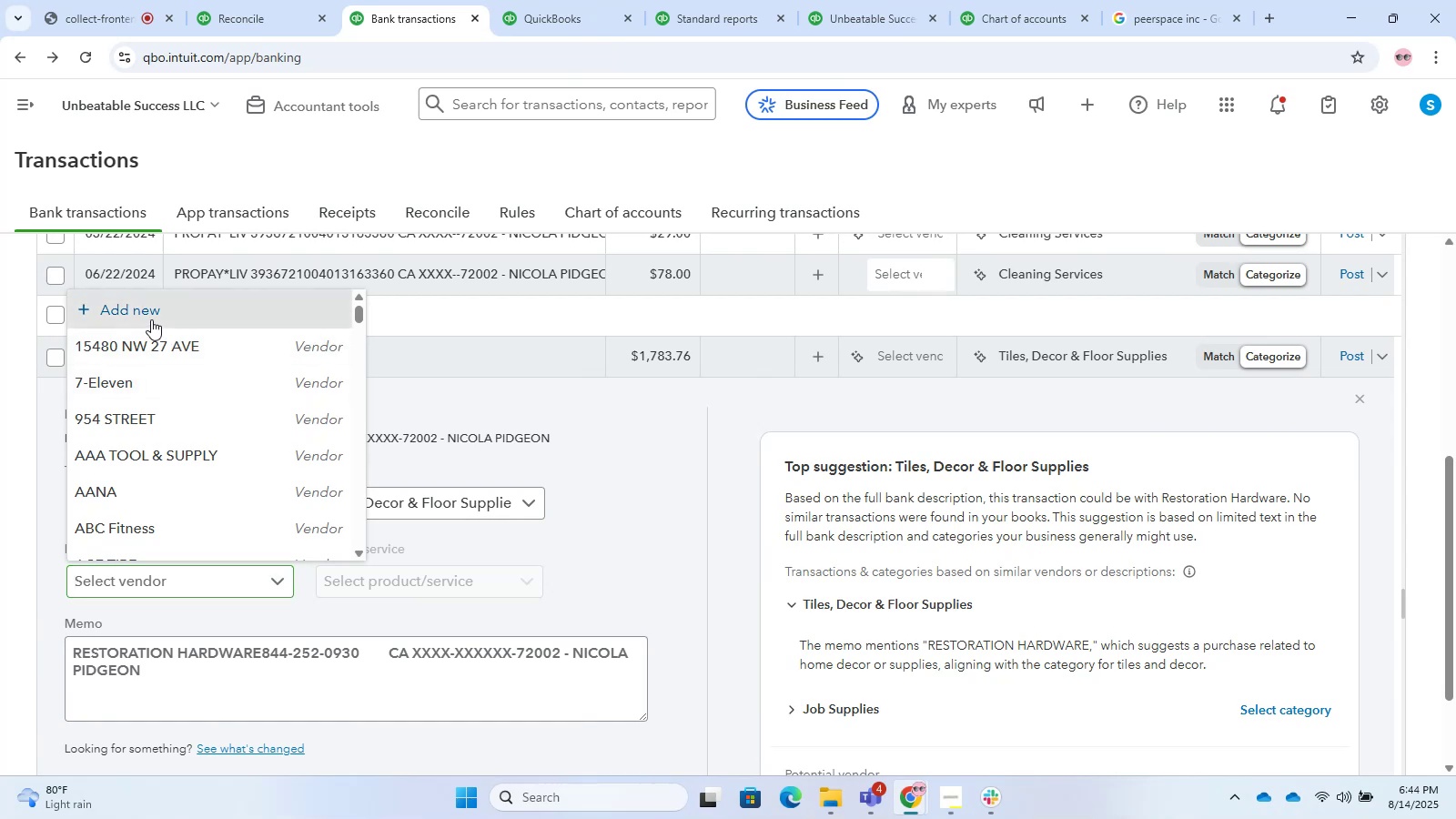 
key(Control+V)
 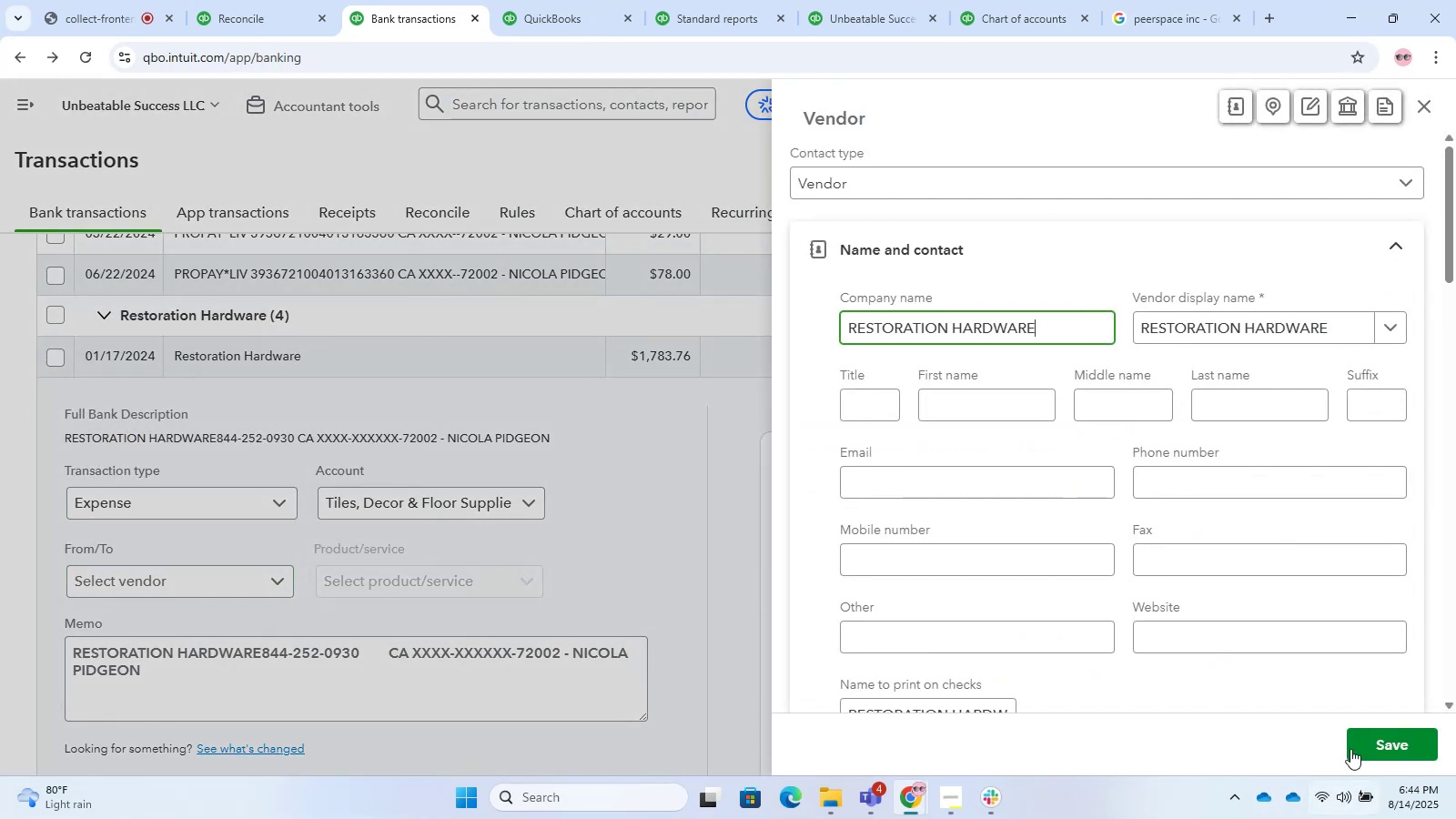 
left_click([1370, 730])
 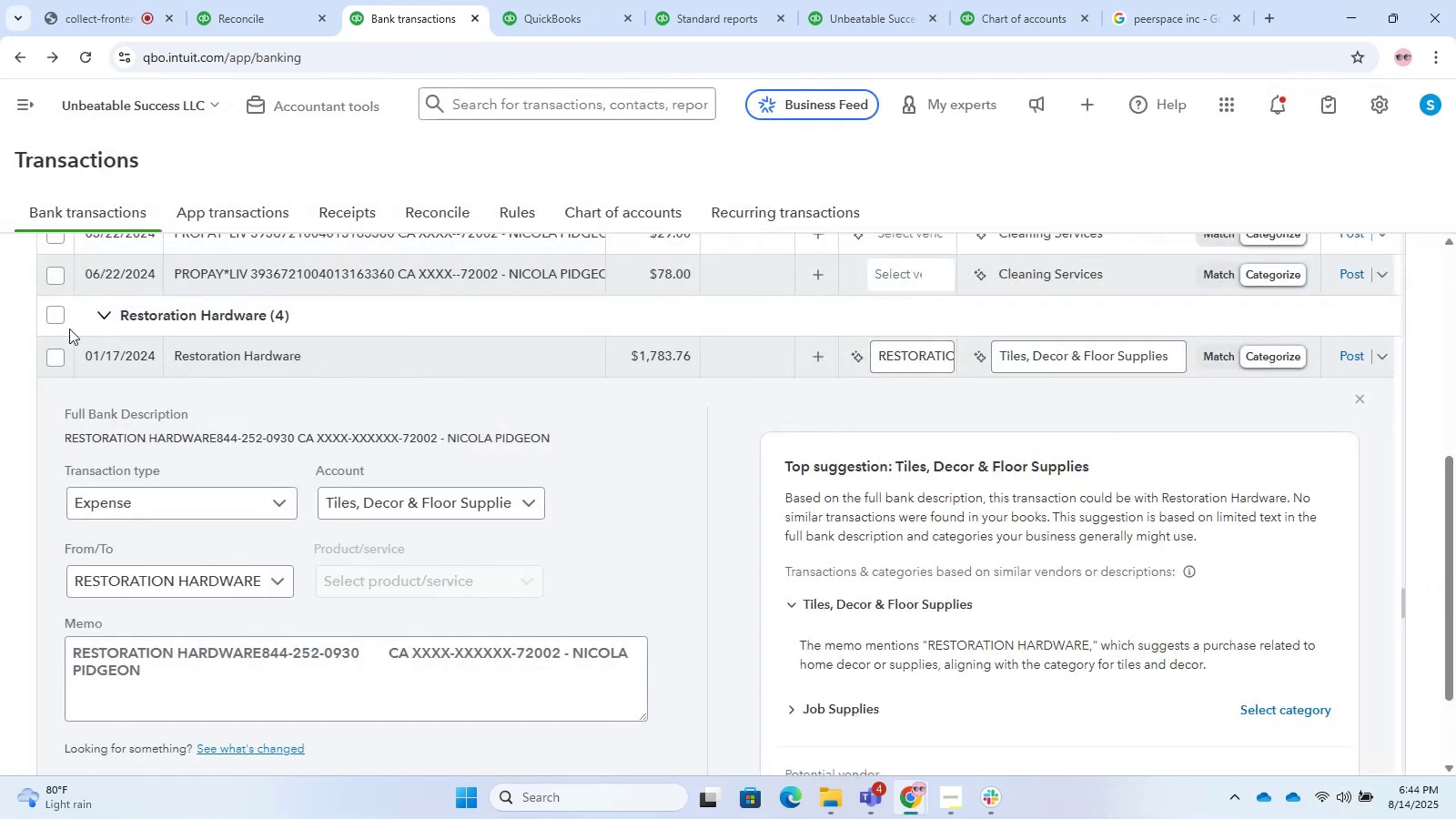 
left_click([51, 319])
 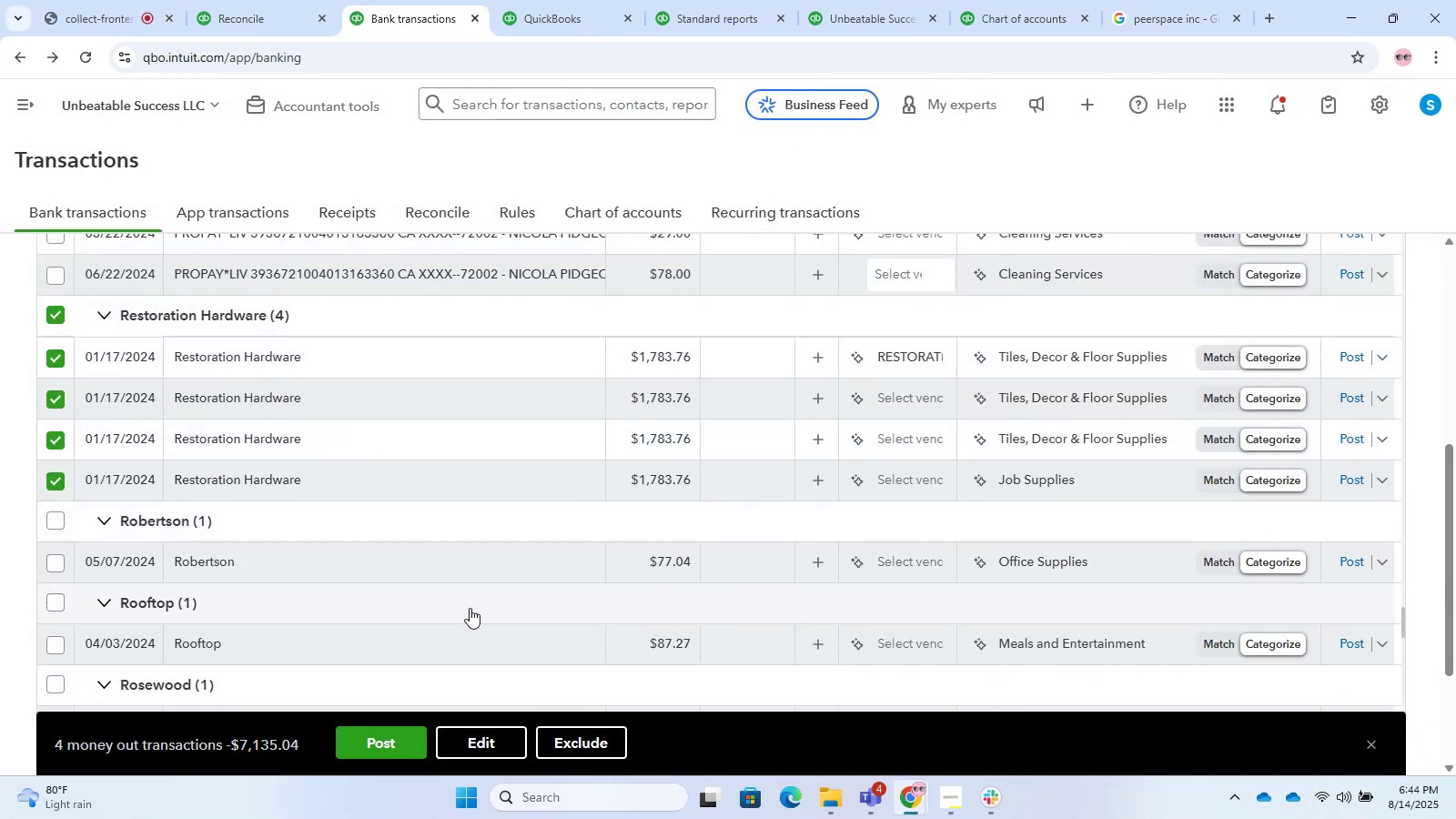 
left_click([493, 742])
 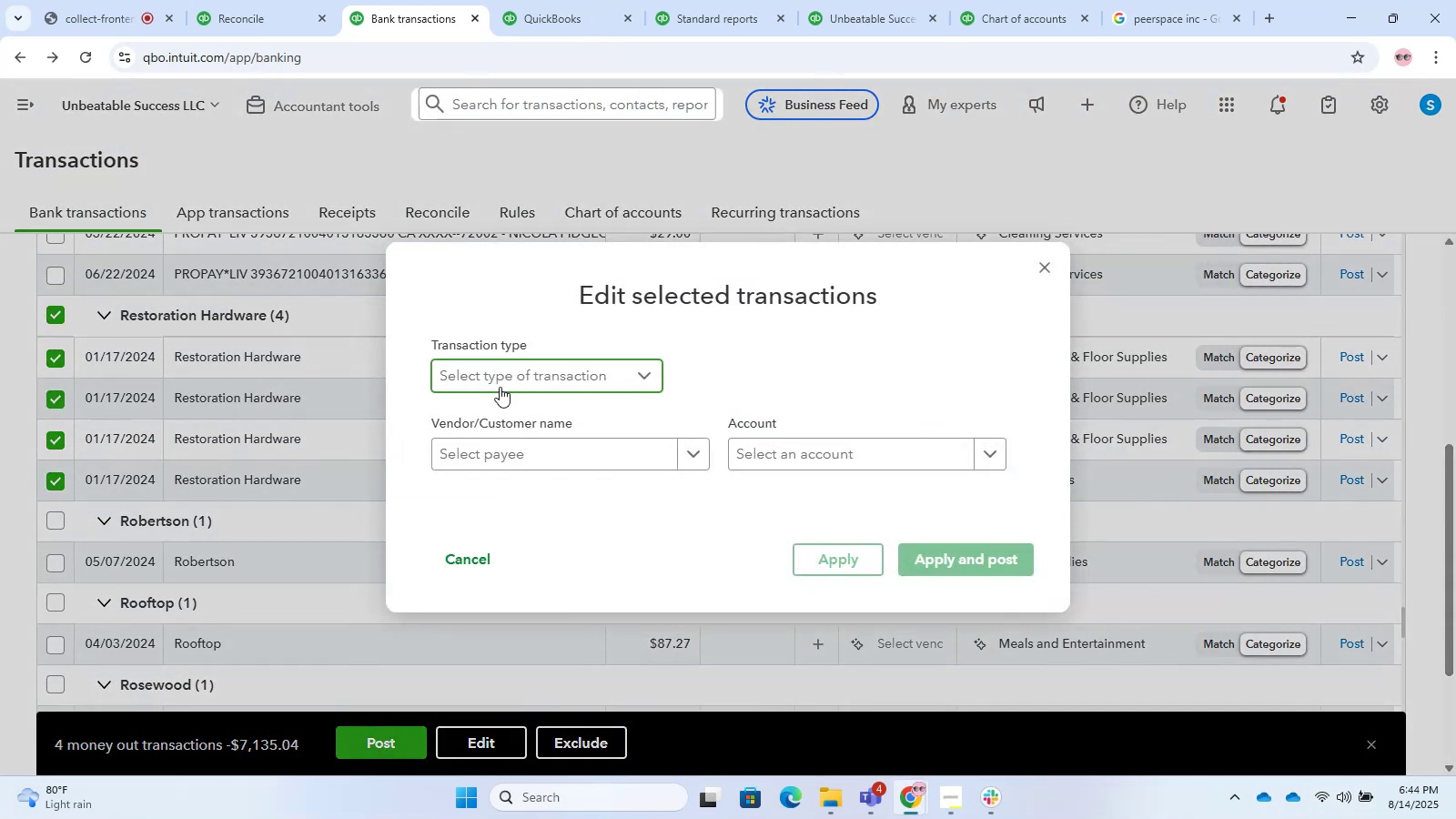 
double_click([510, 418])
 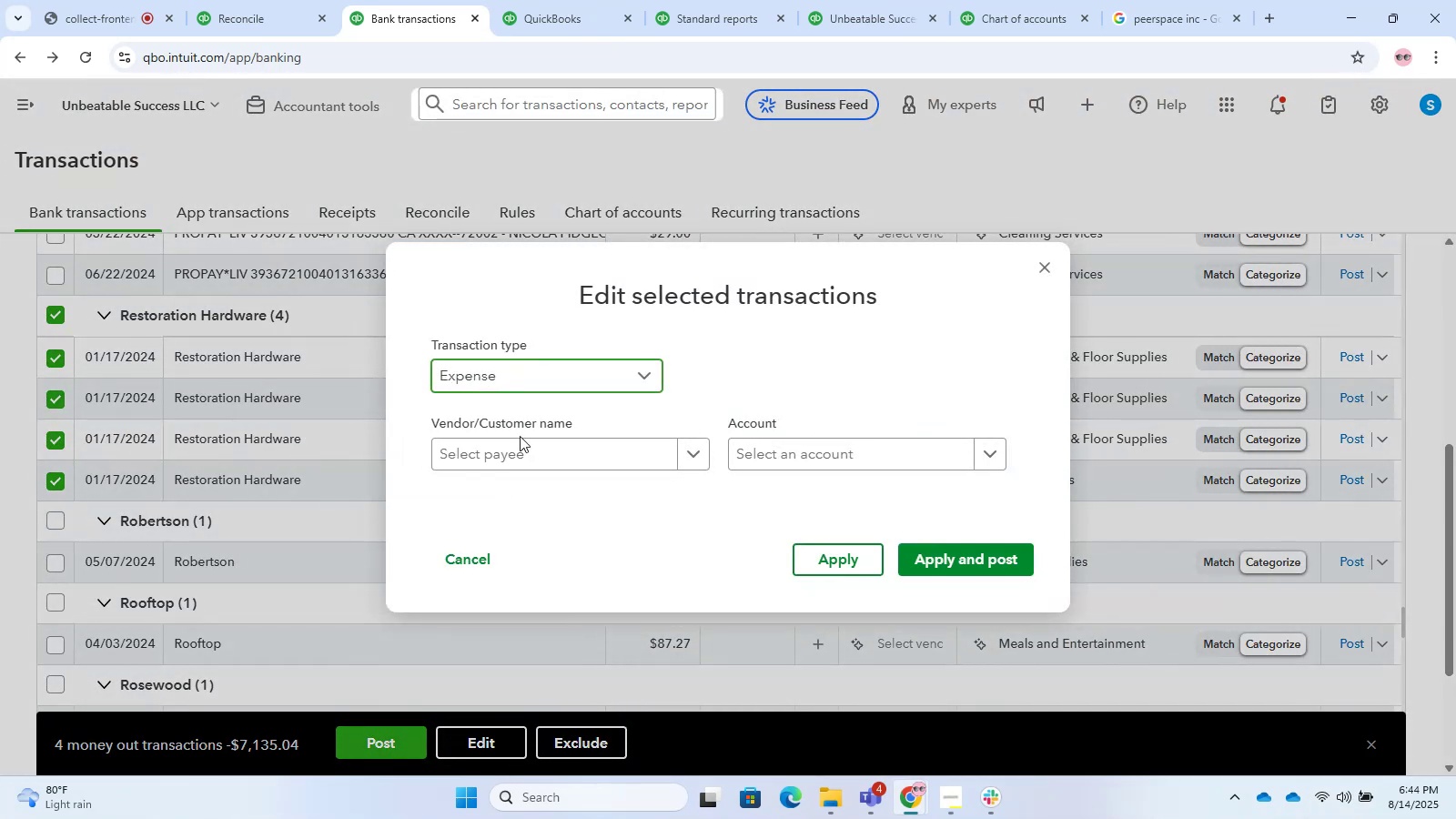 
triple_click([527, 443])
 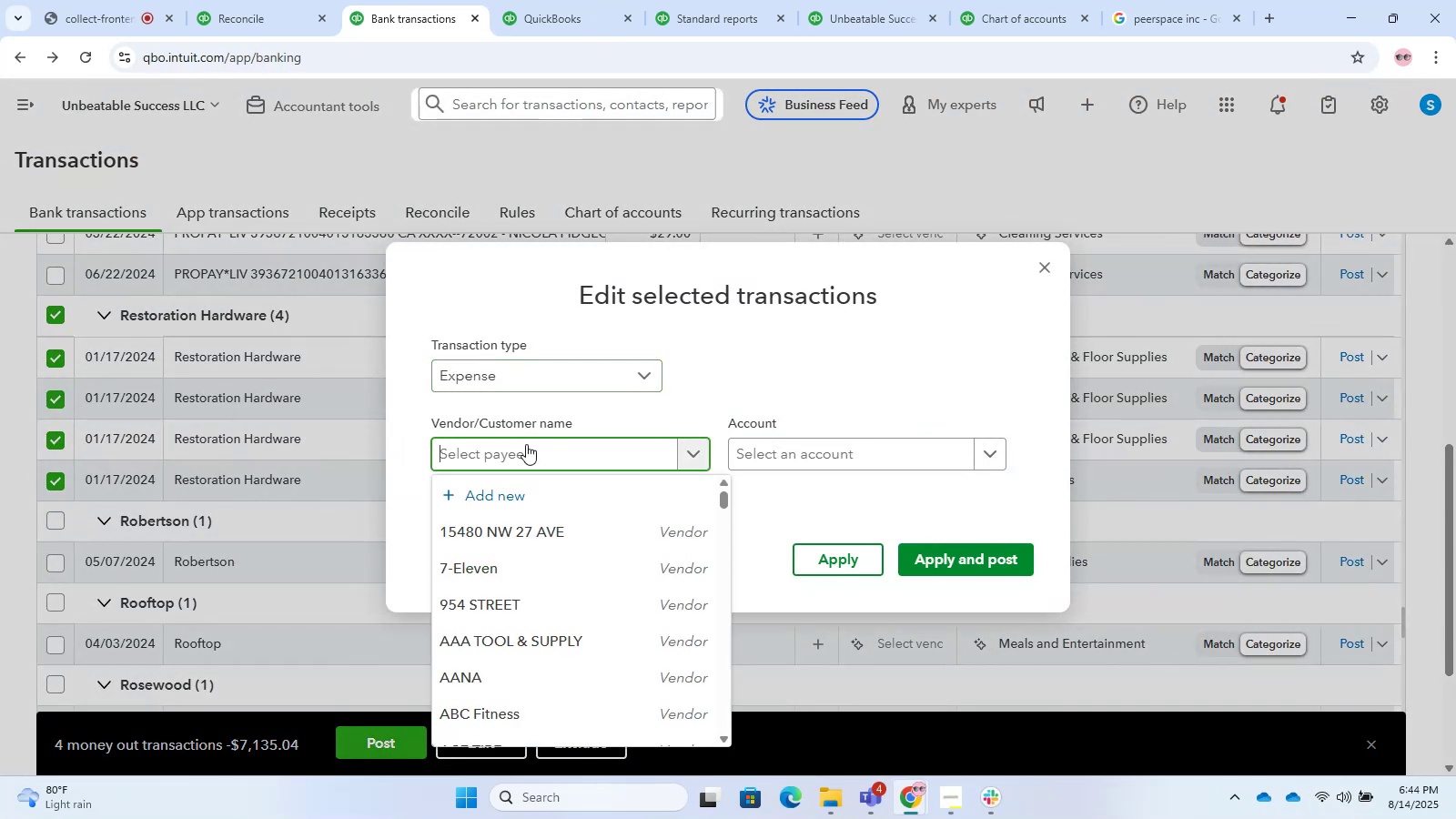 
type(repairs)
 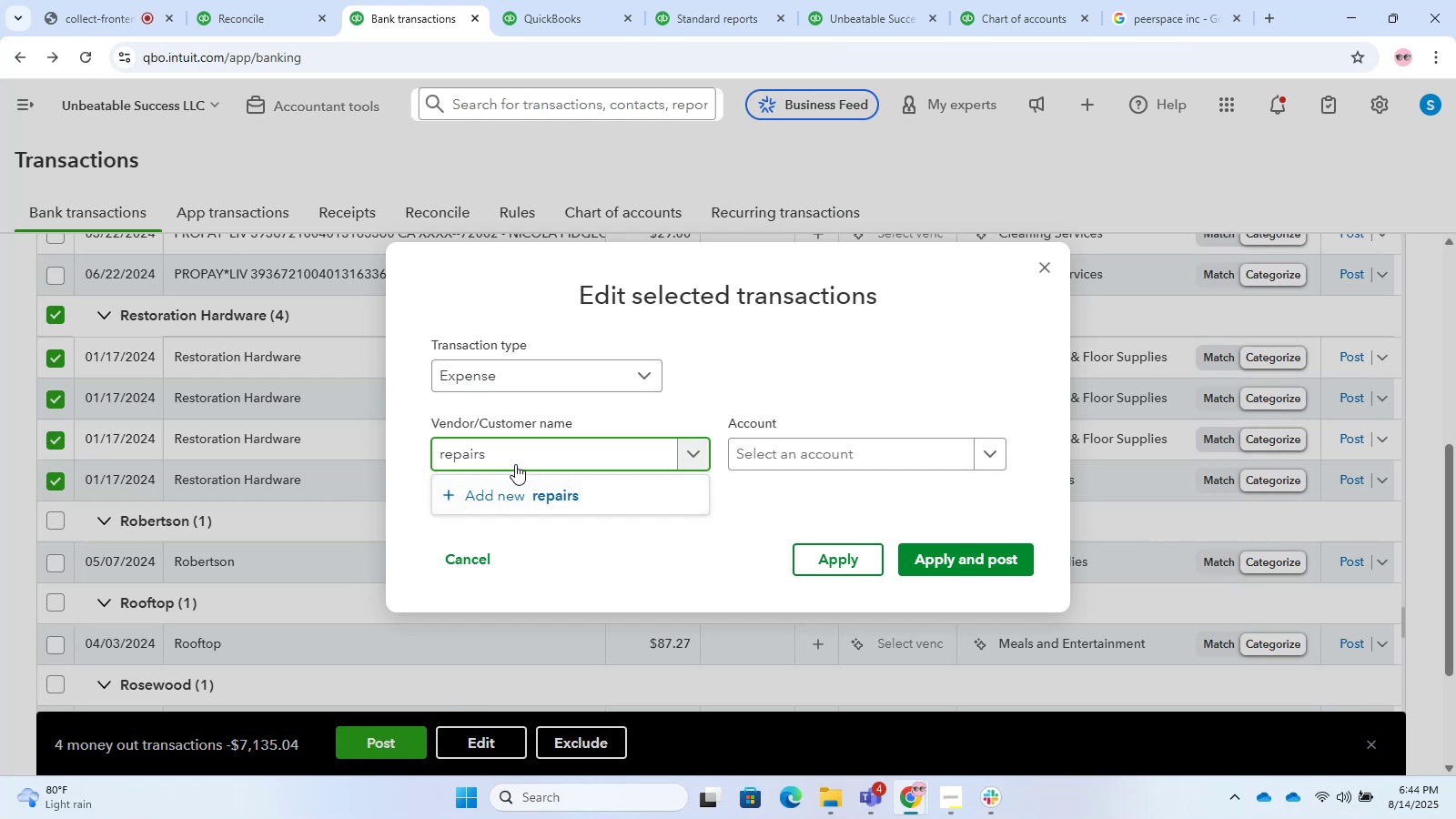 
key(Control+V)
 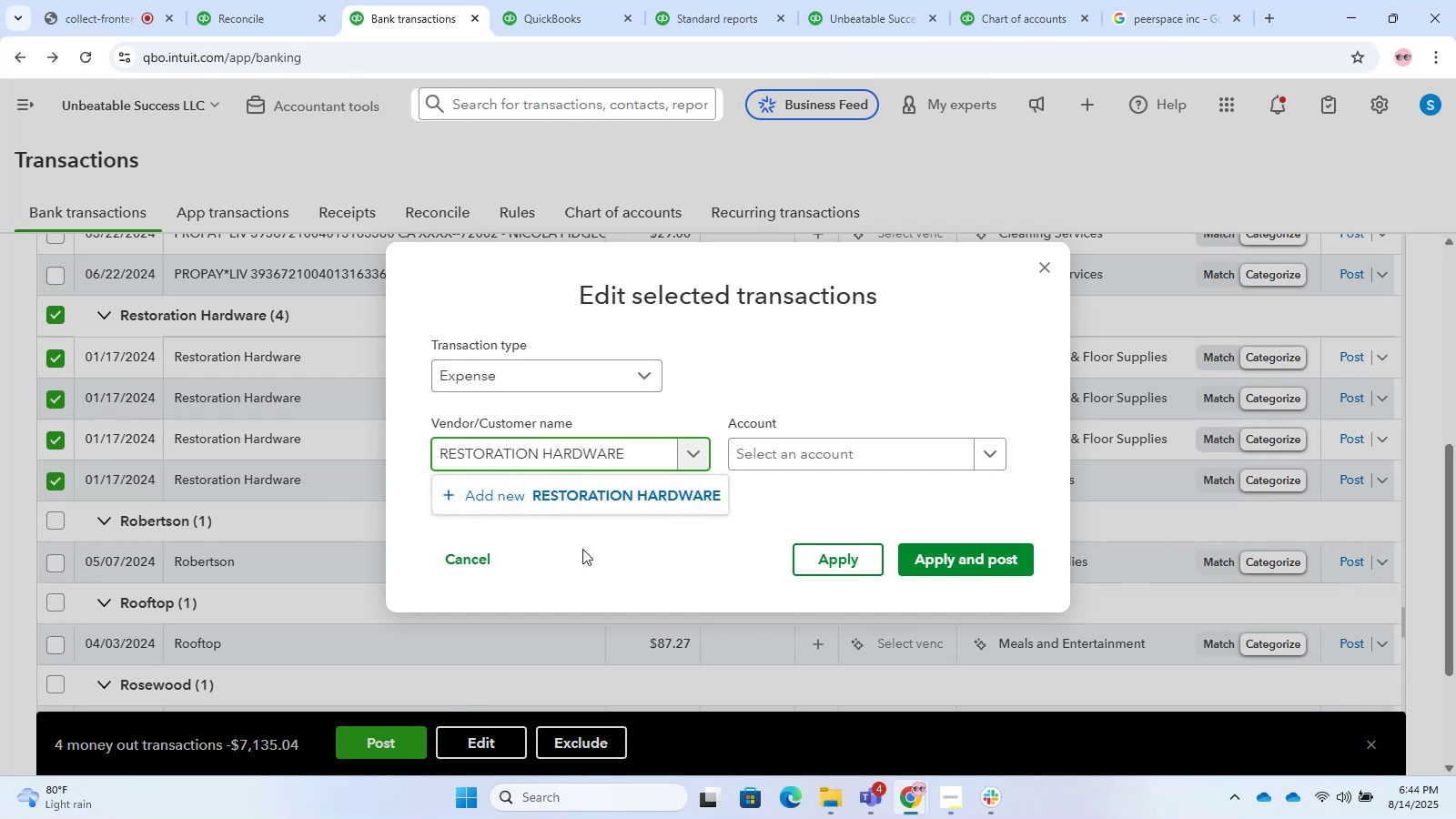 
left_click([581, 540])
 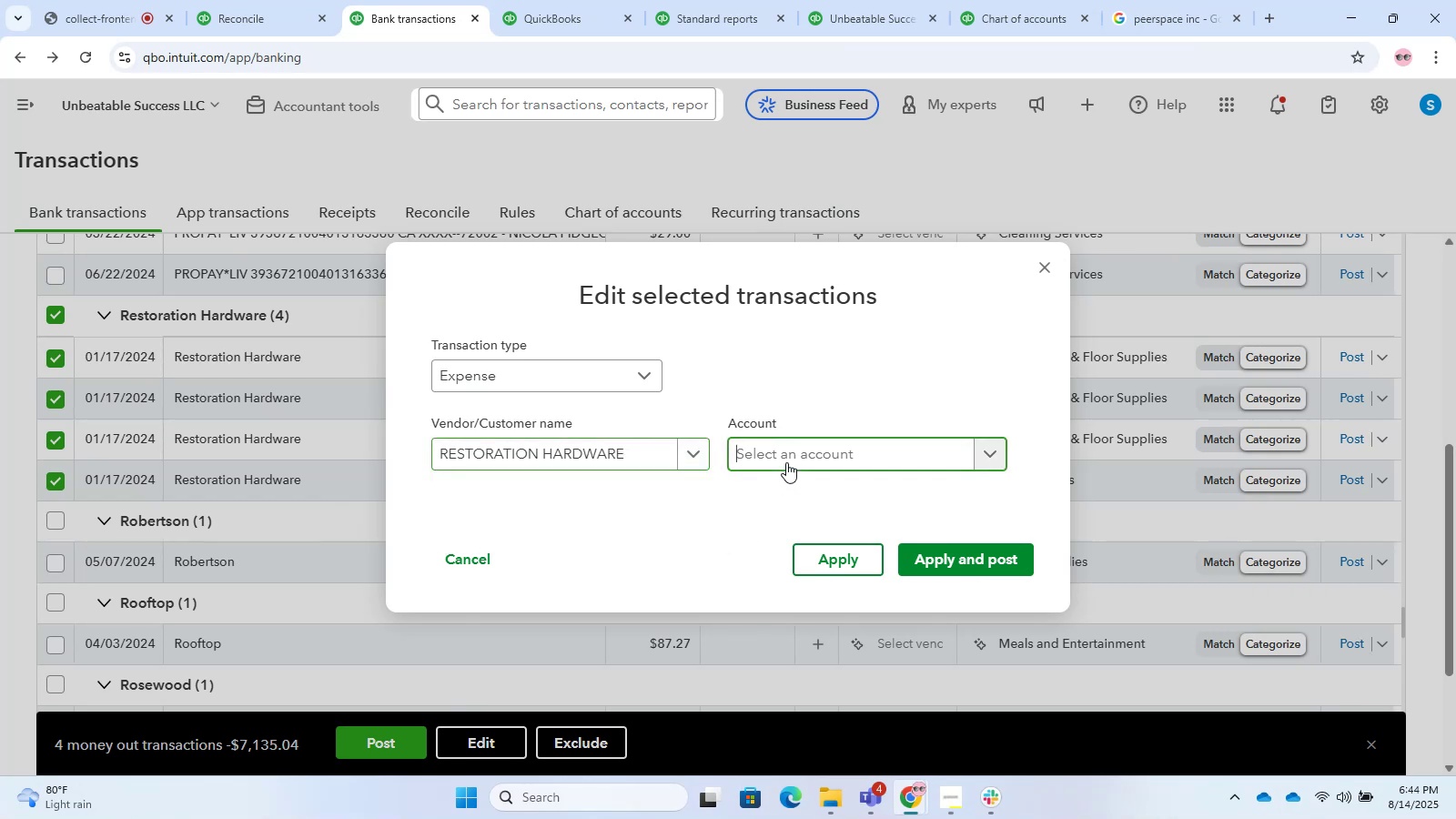 
type(repairs)
 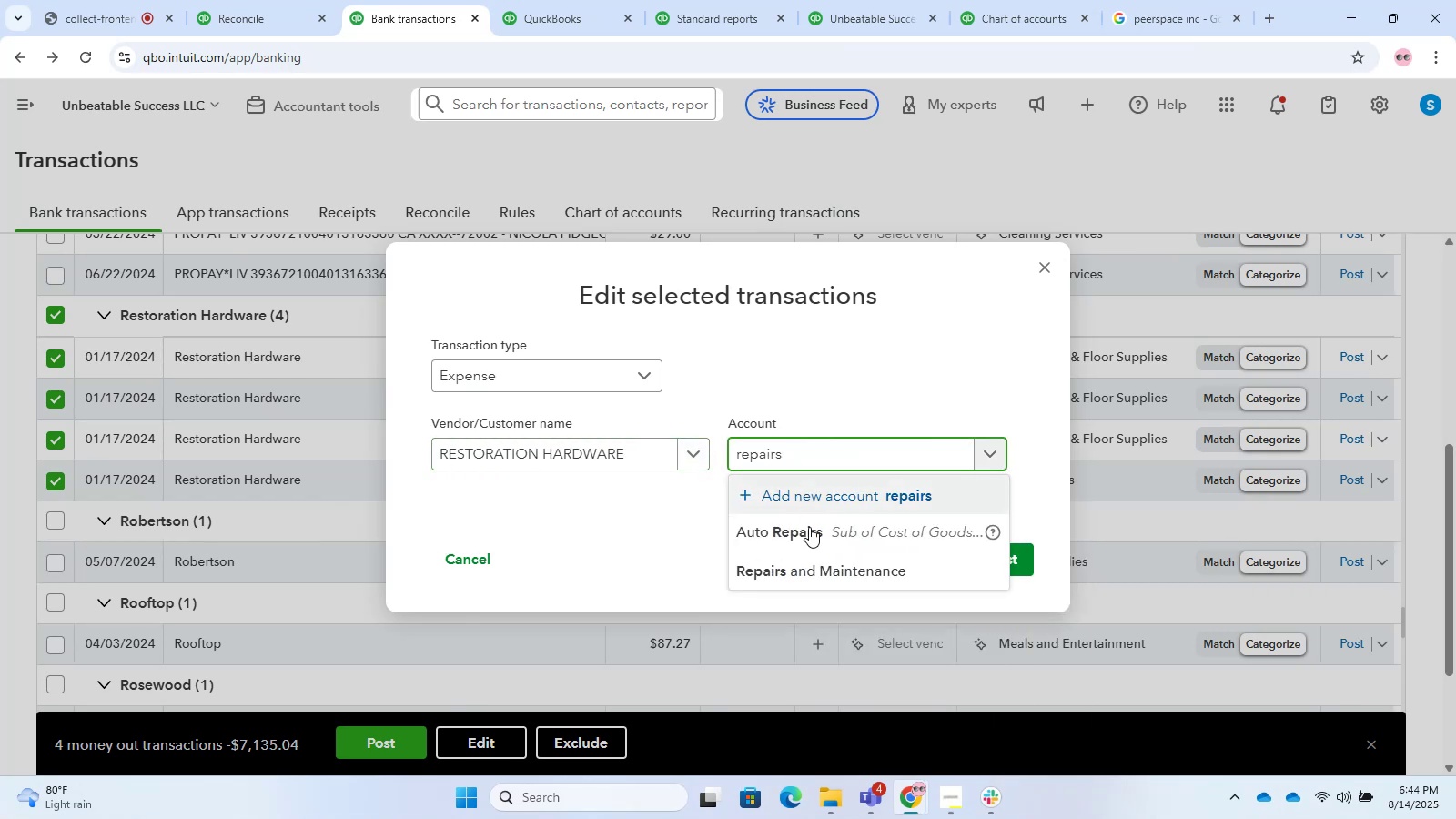 
left_click([806, 565])
 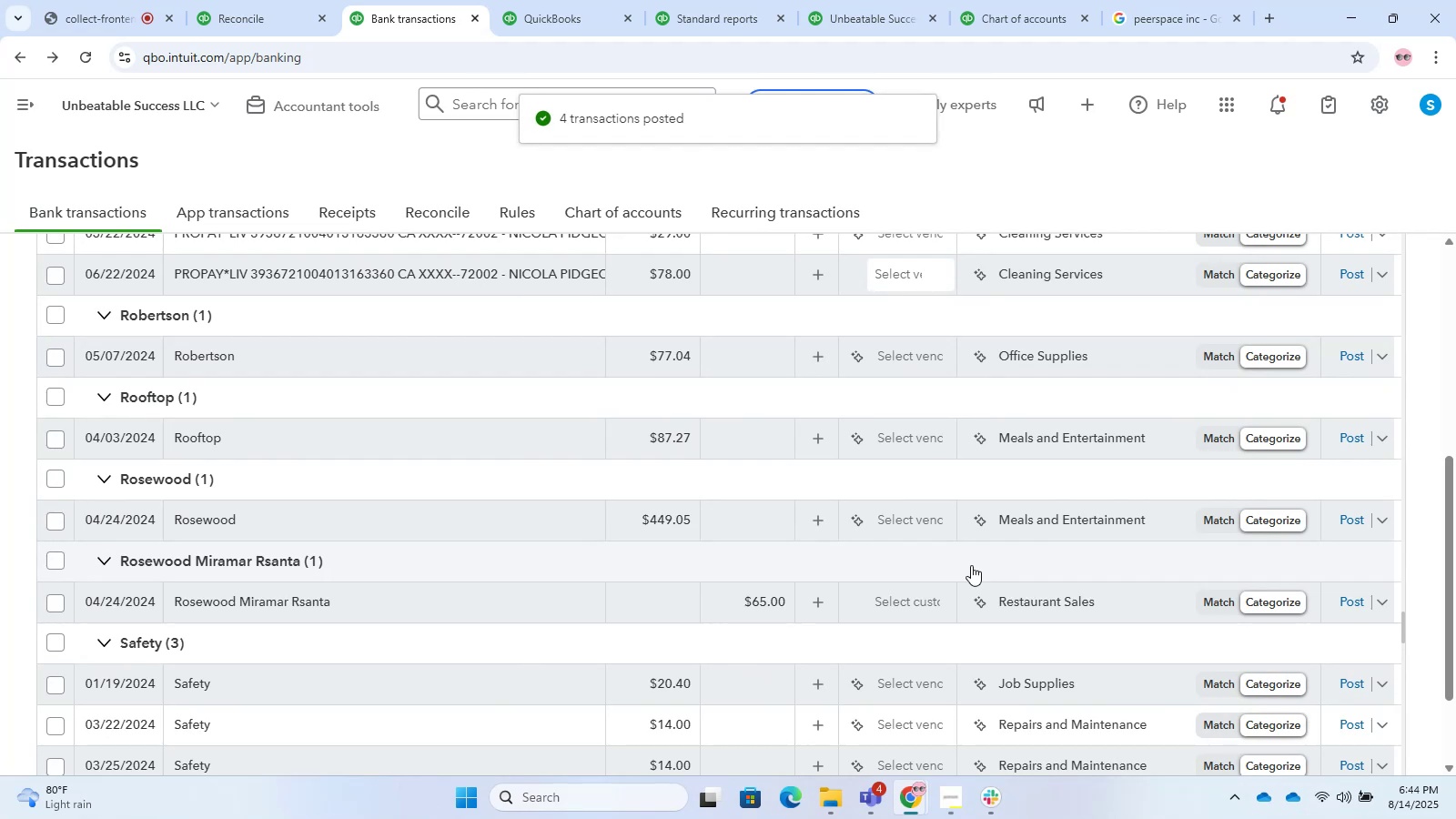 
wait(9.11)
 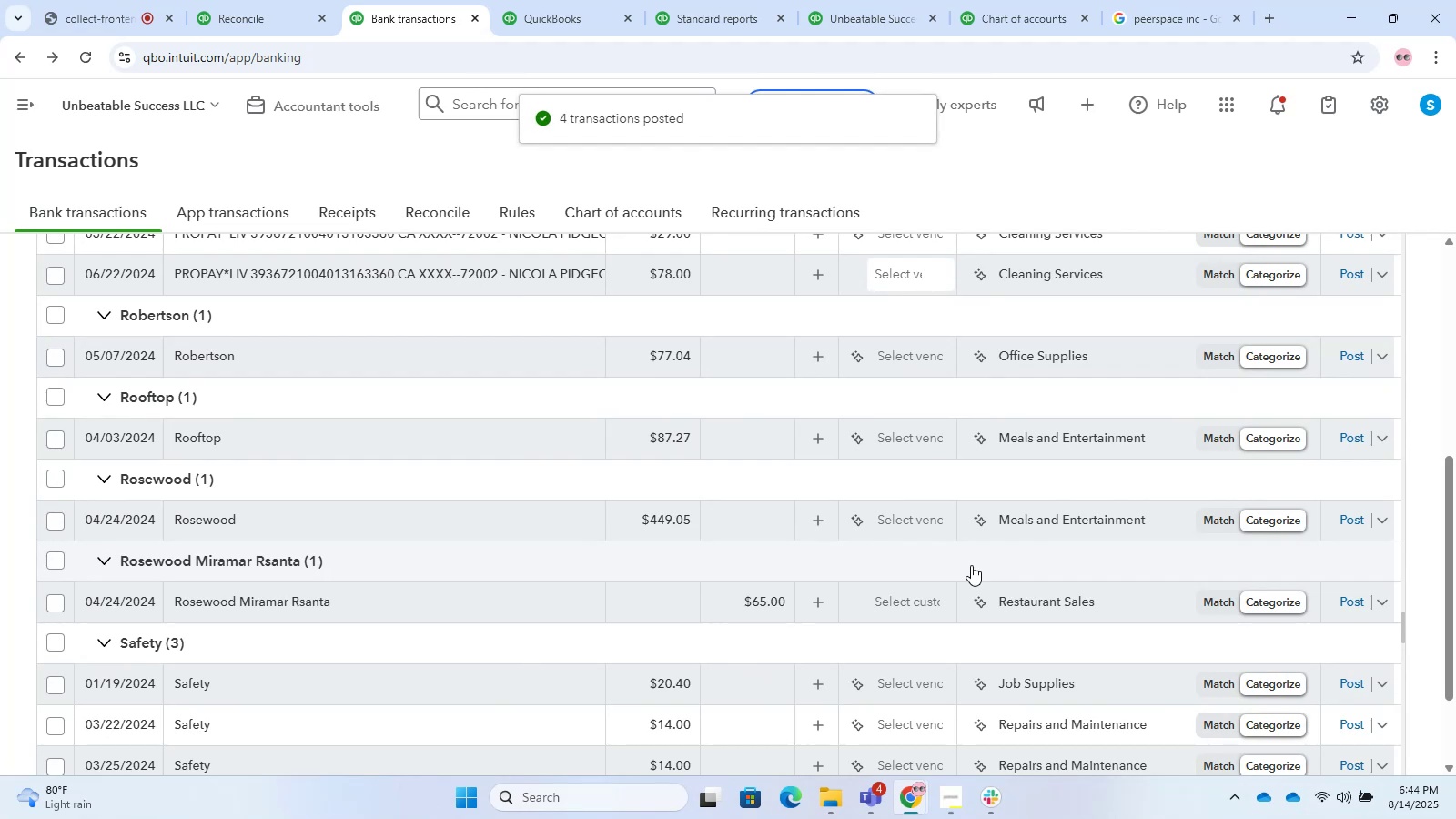 
scroll: coordinate [452, 519], scroll_direction: down, amount: 4.0
 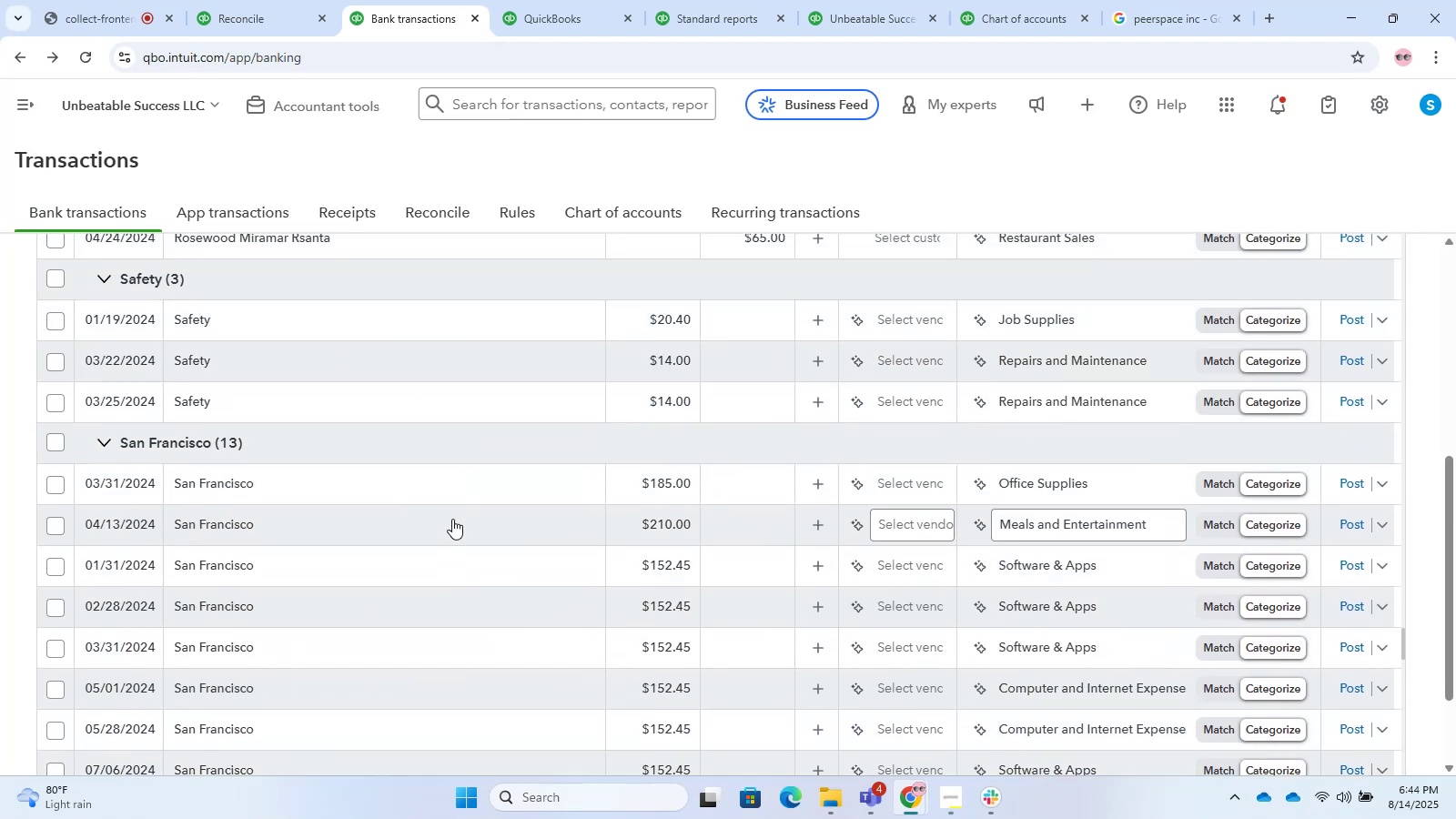 
left_click([378, 482])
 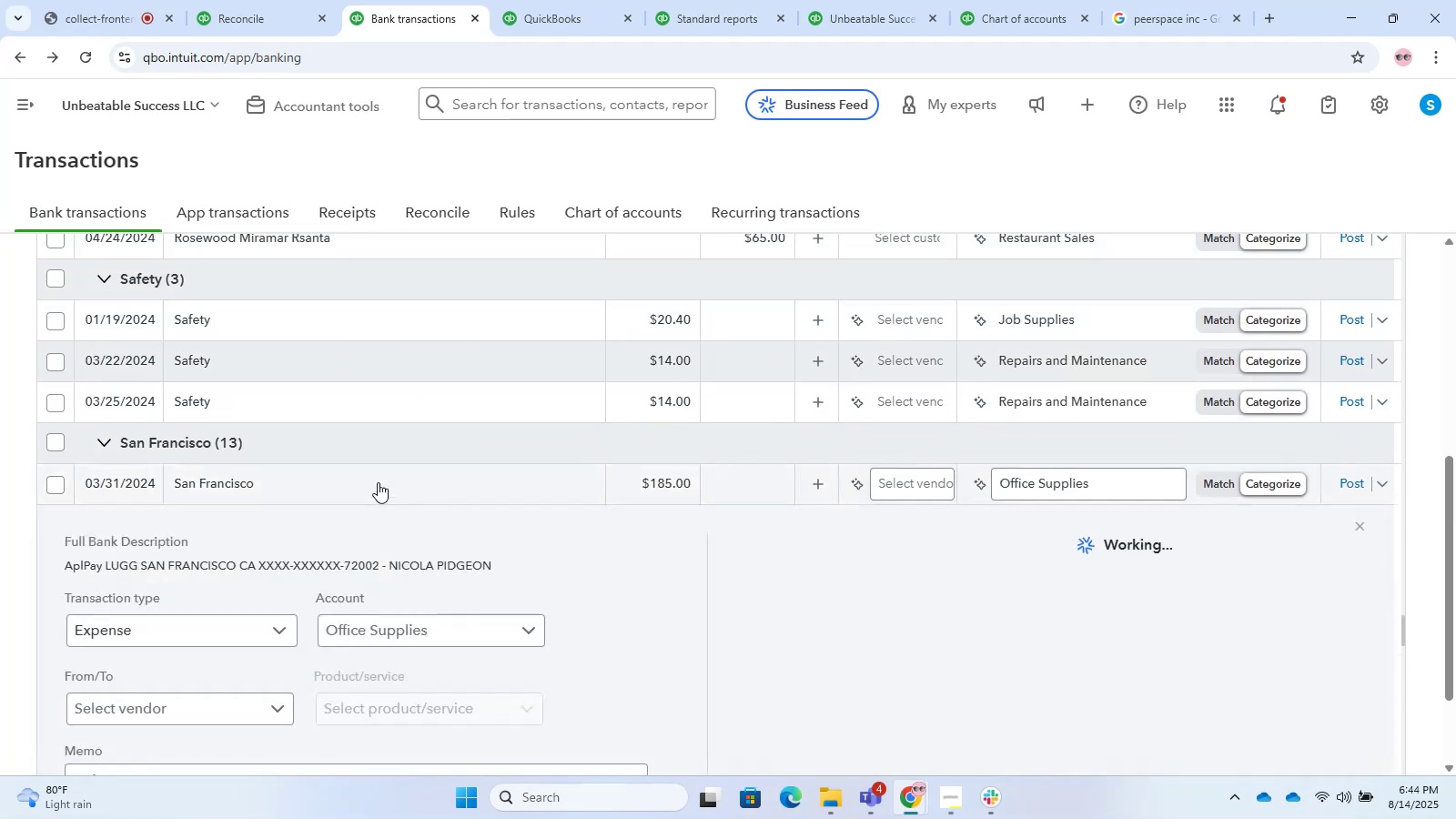 
scroll: coordinate [353, 500], scroll_direction: down, amount: 1.0
 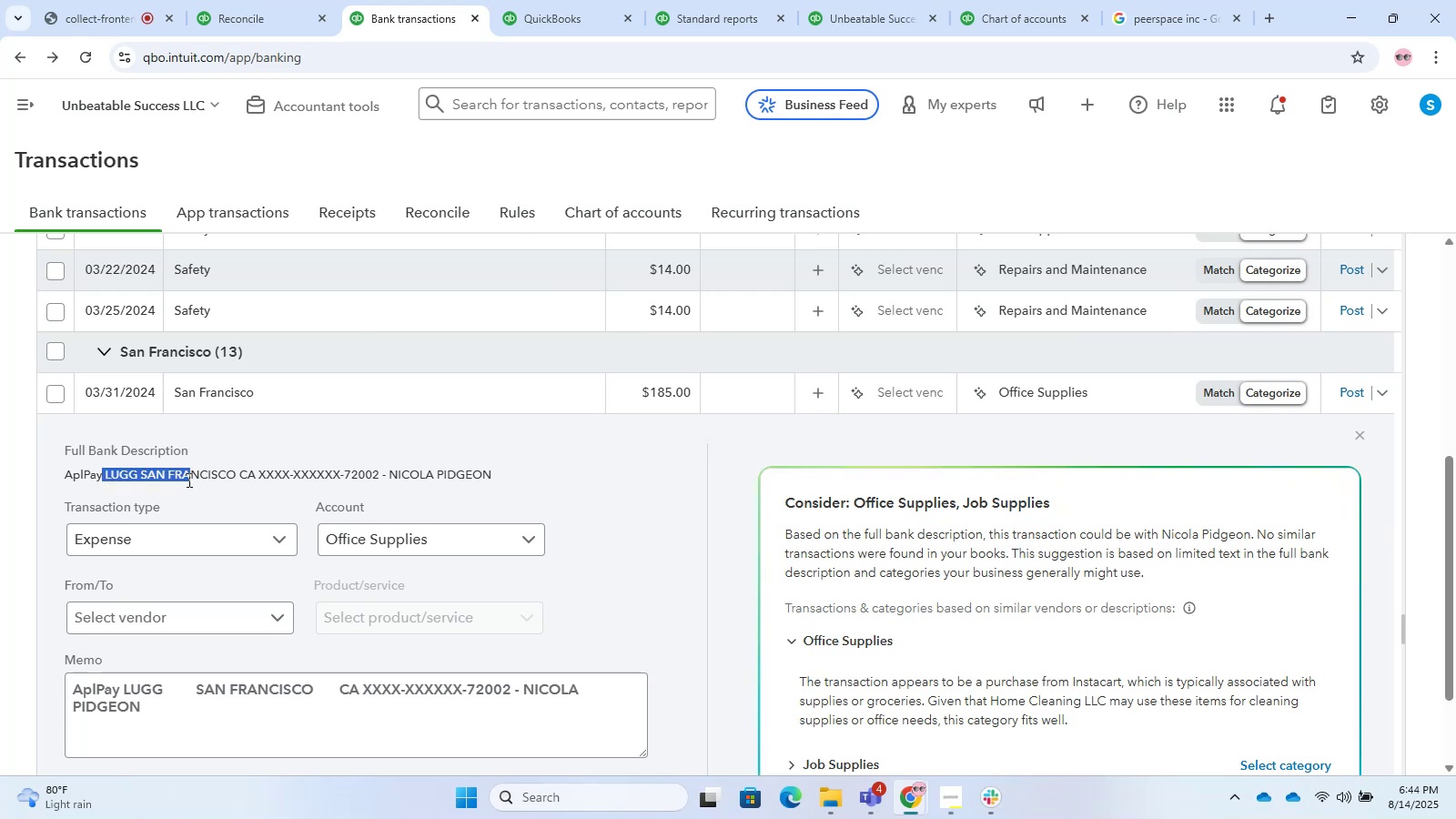 
key(Control+C)
 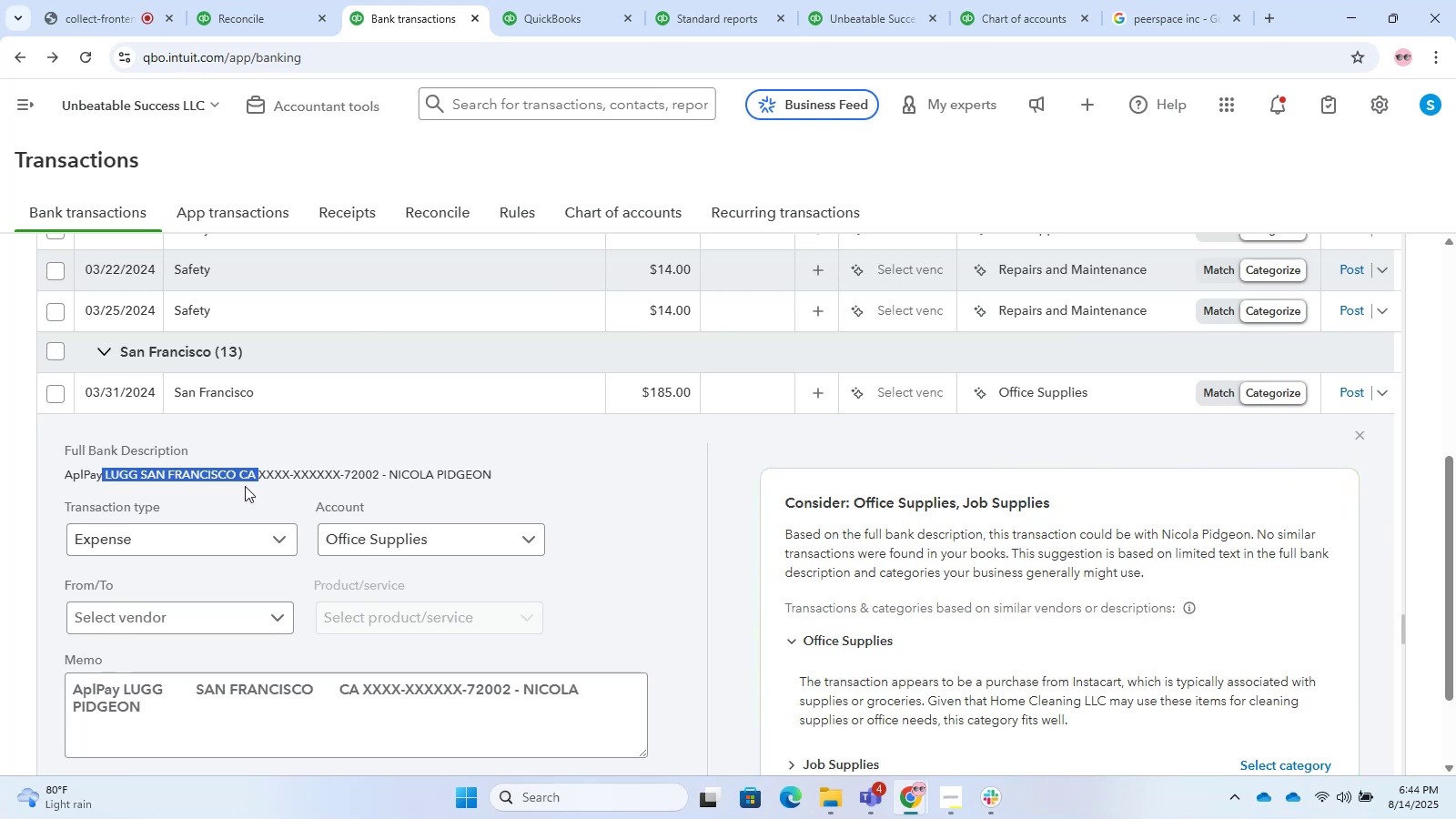 
key(Control+T)
 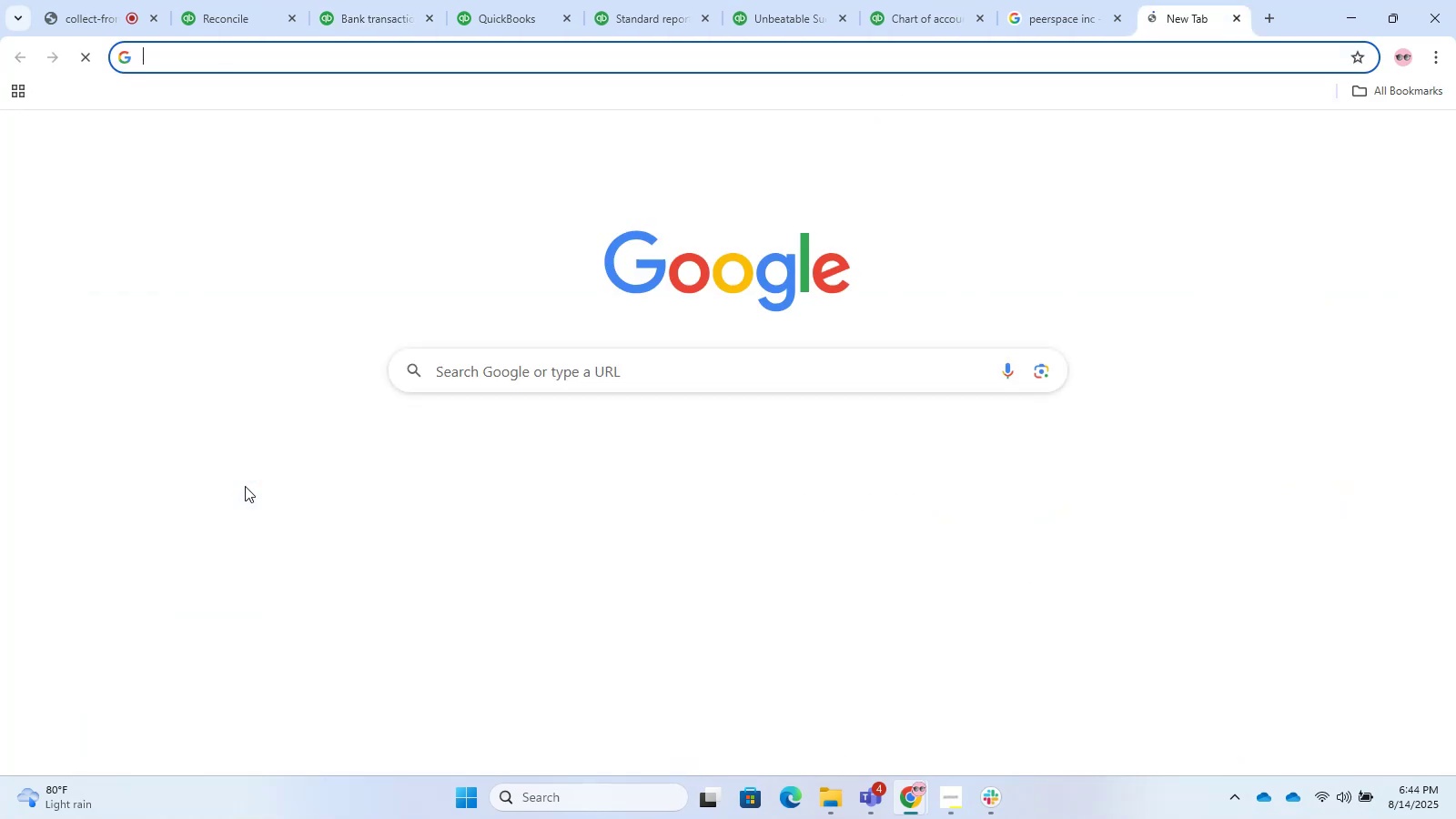 
key(Control+V)
 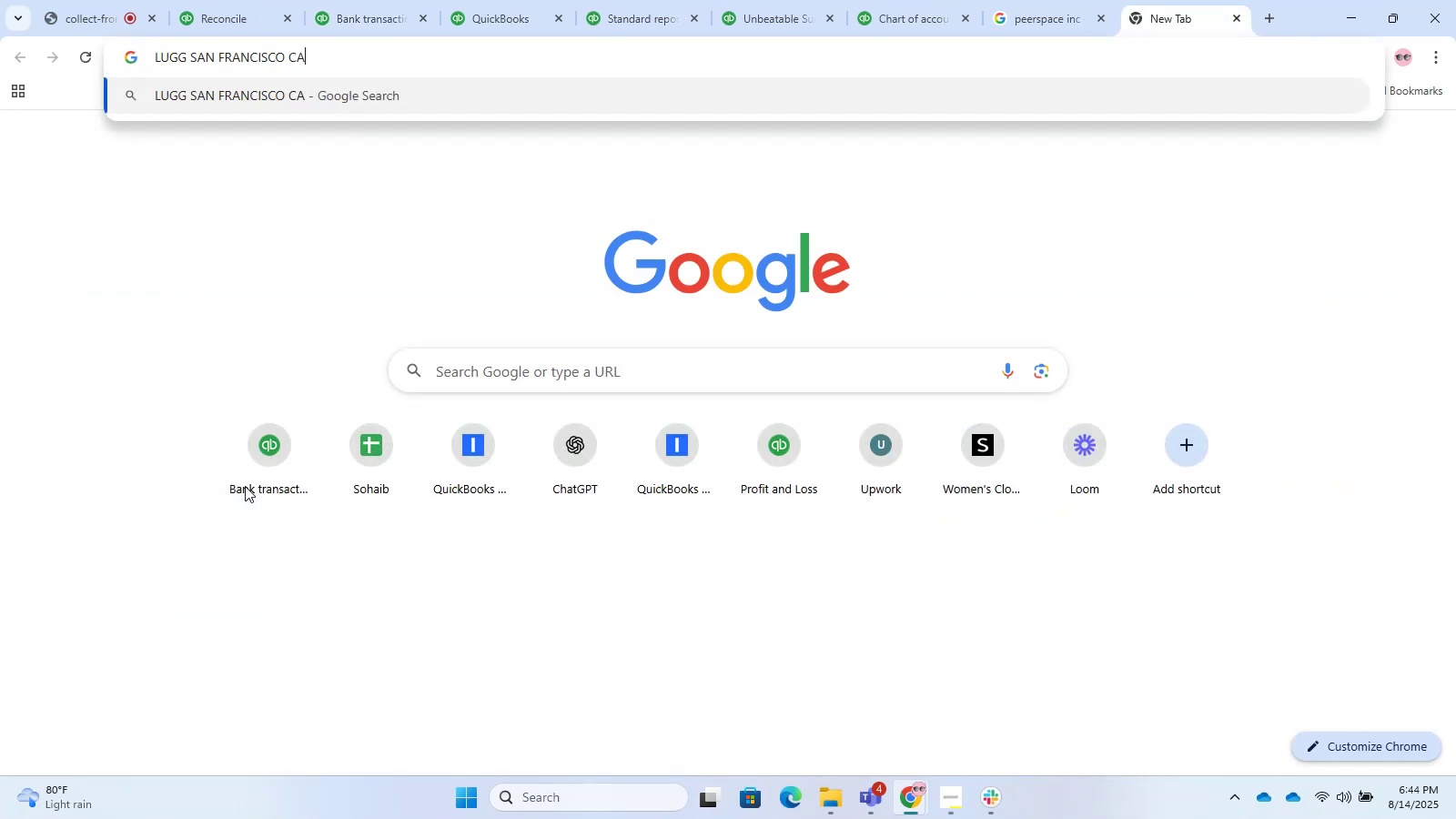 
key(Enter)
 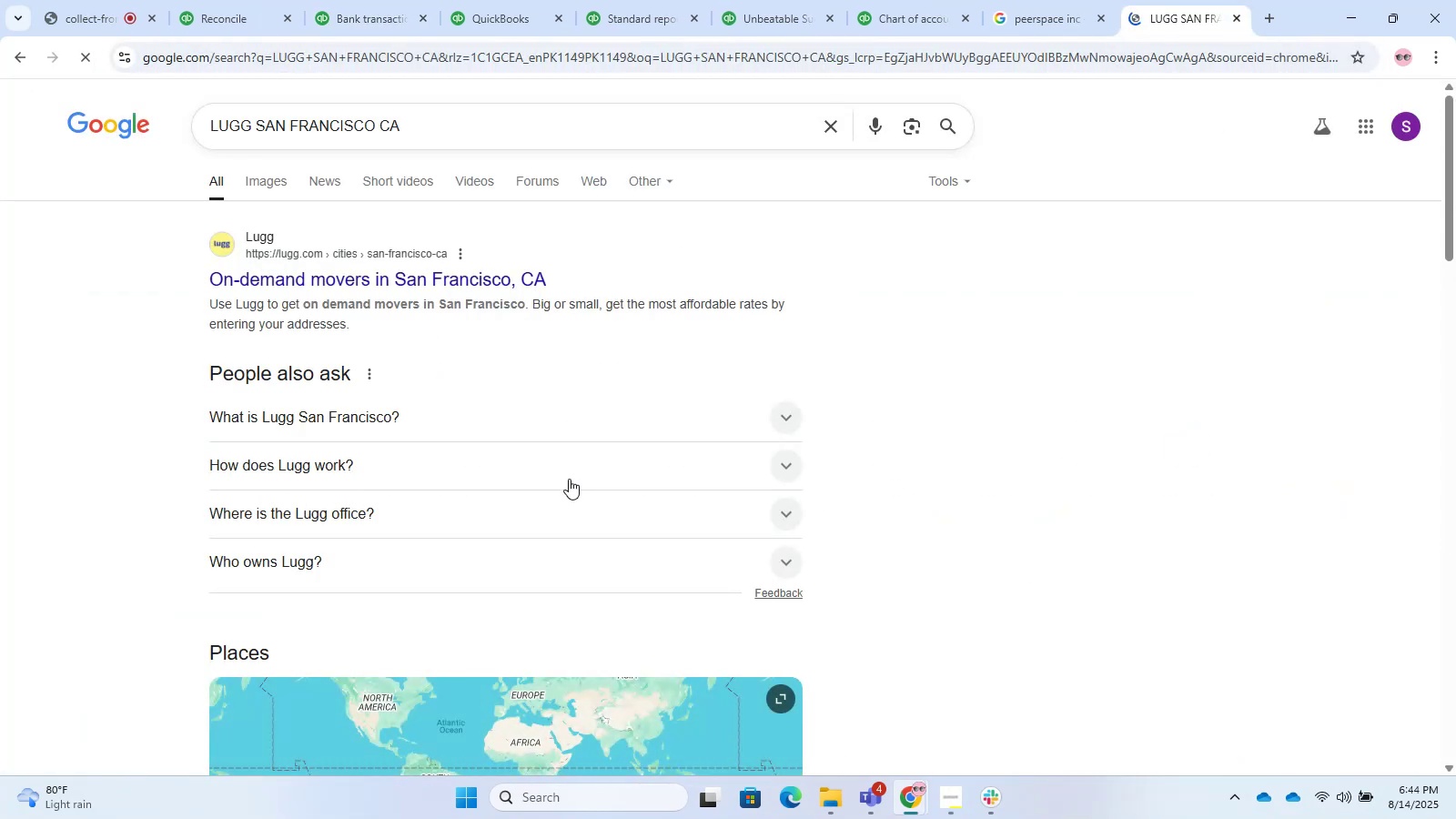 
mouse_move([463, 295])
 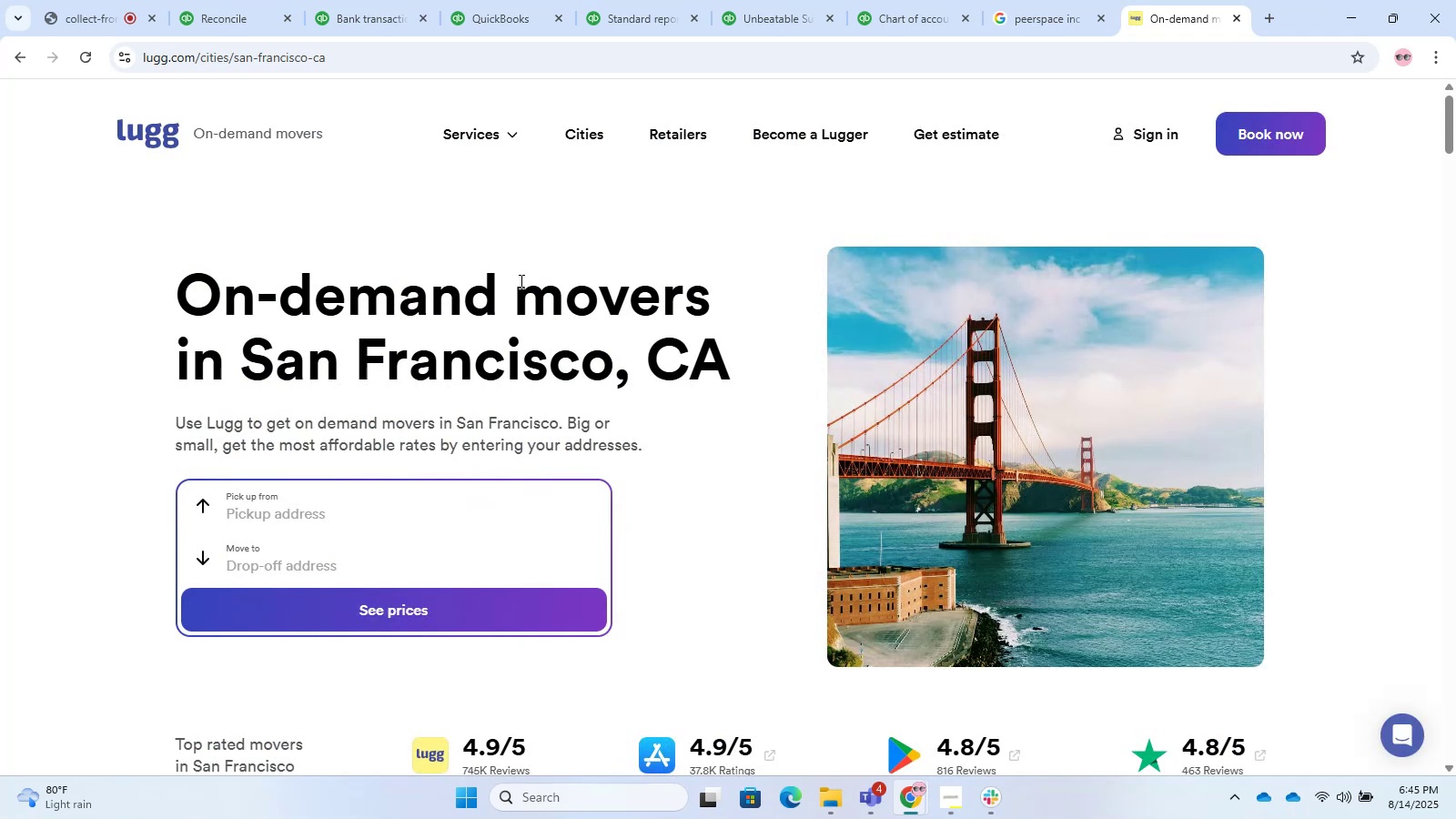 
scroll: coordinate [914, 457], scroll_direction: down, amount: 8.0
 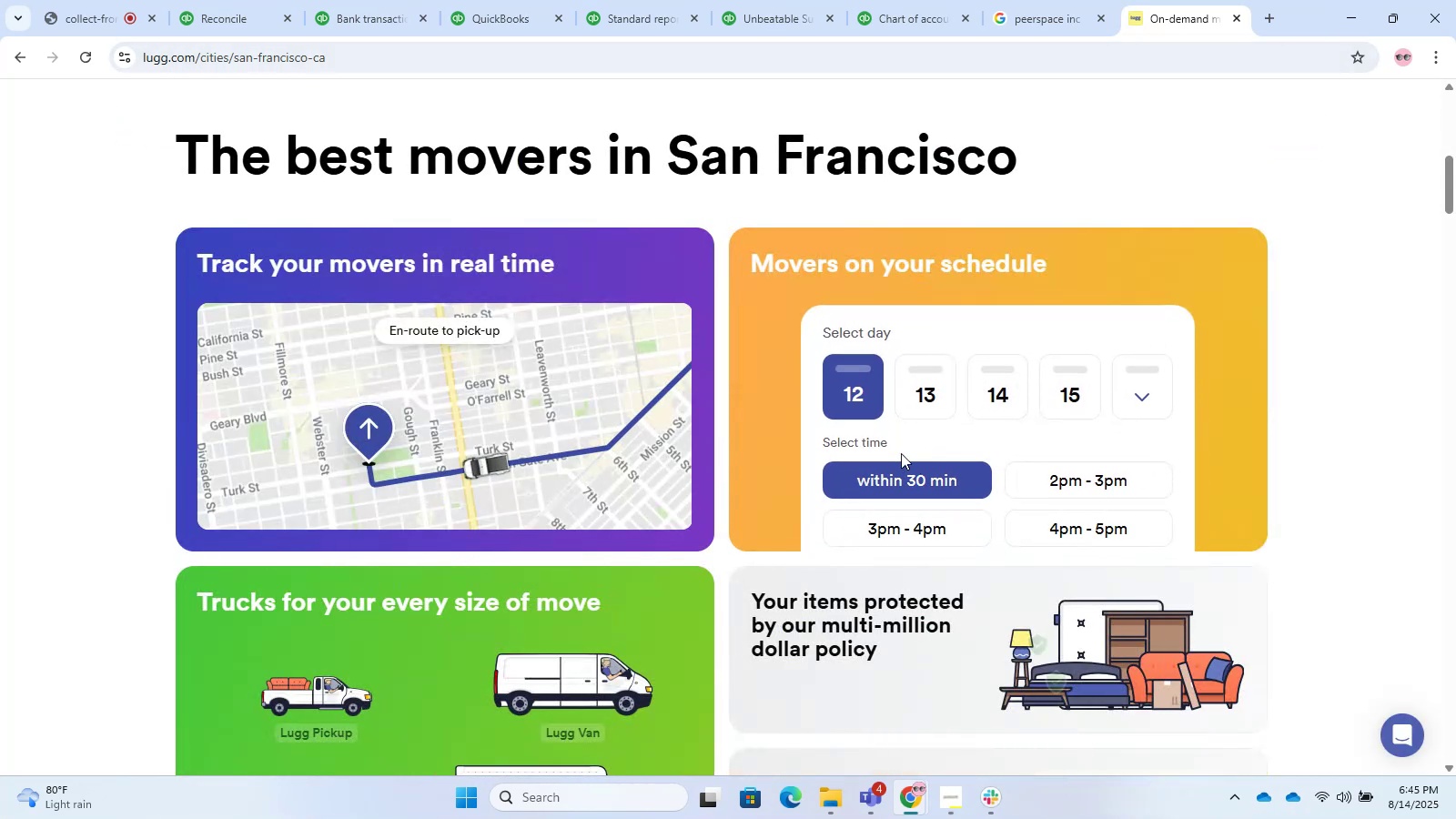 
left_click([233, 0])
 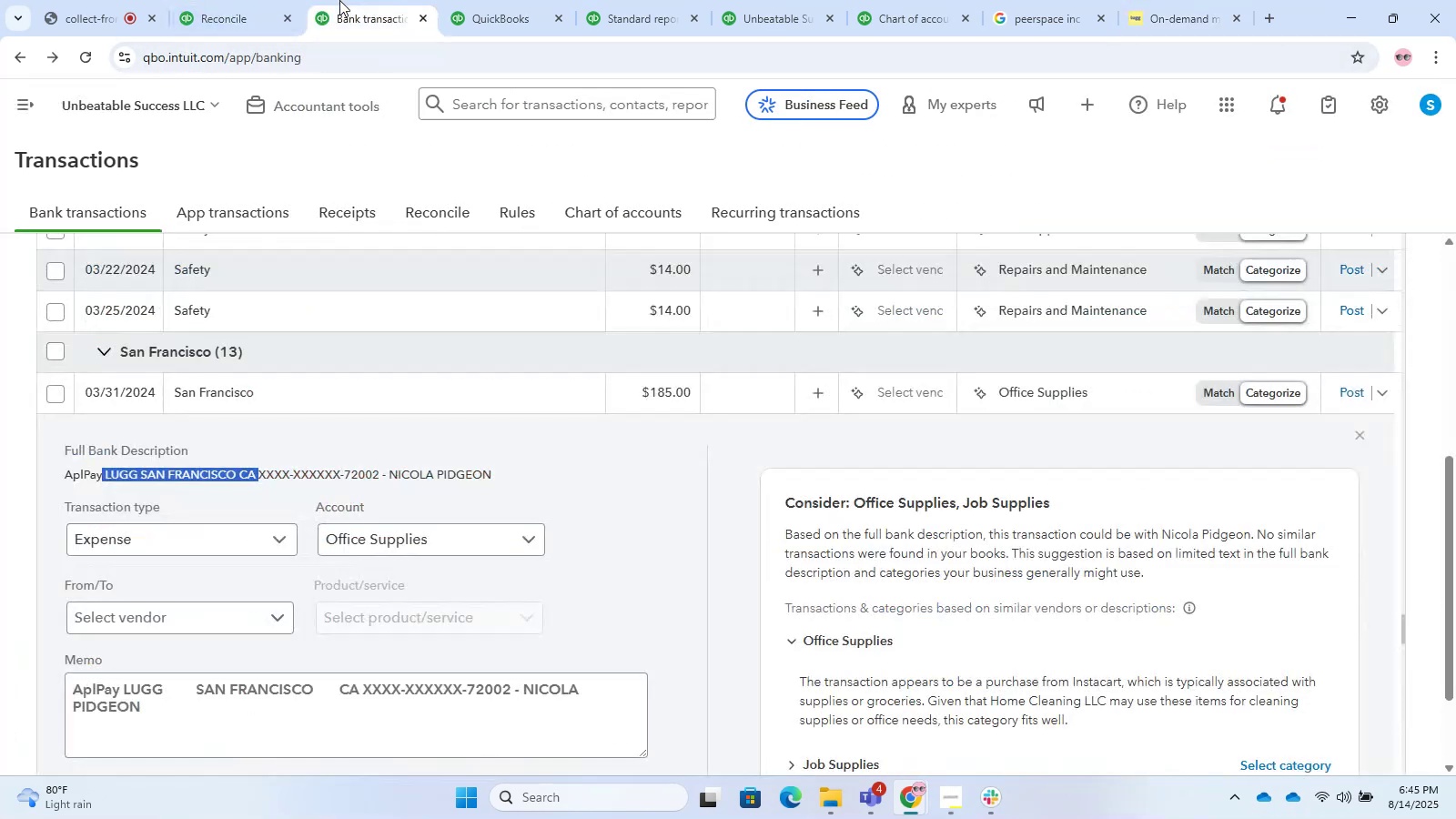 
double_click([508, 0])
 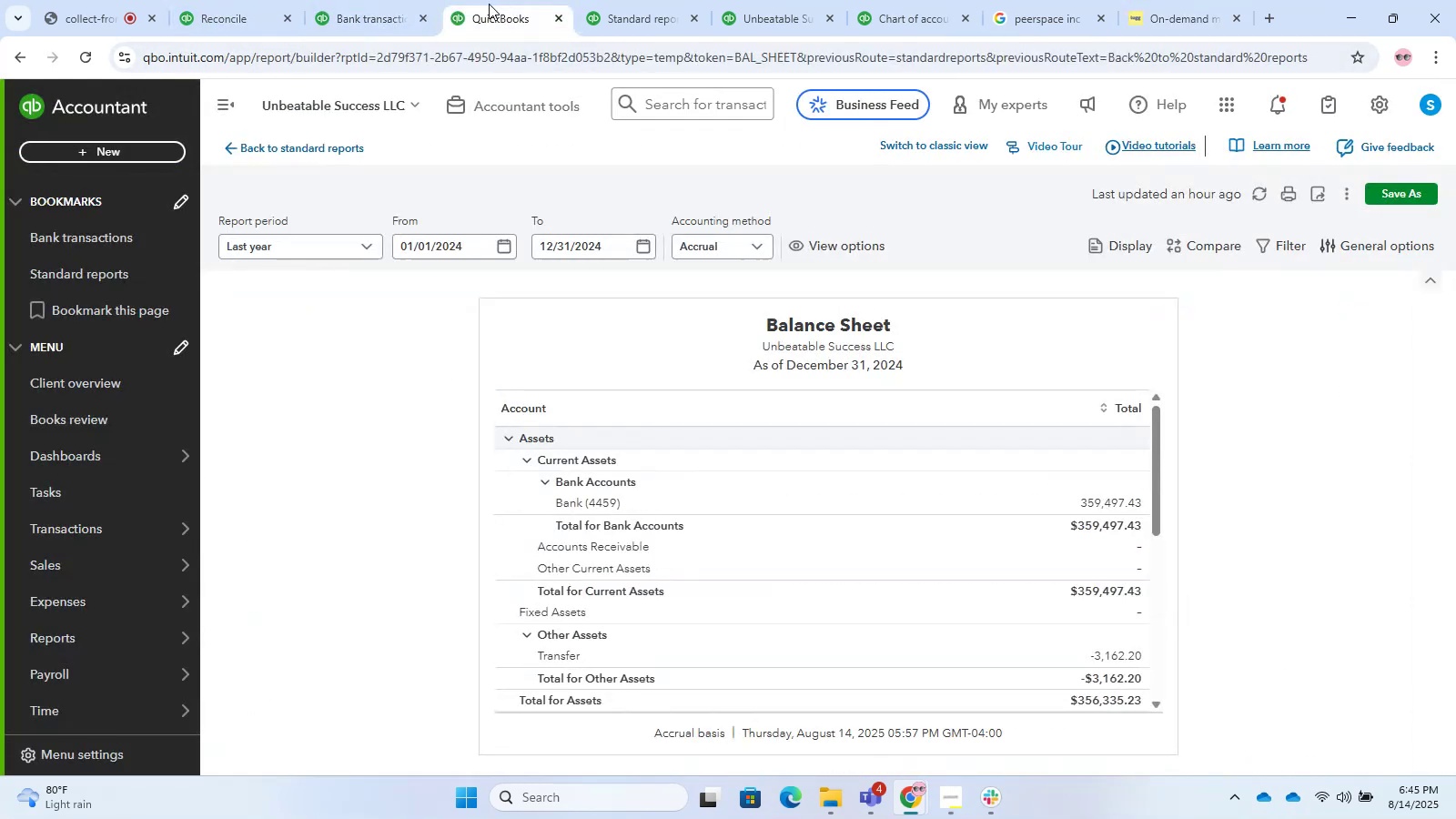 
mouse_move([452, 15])
 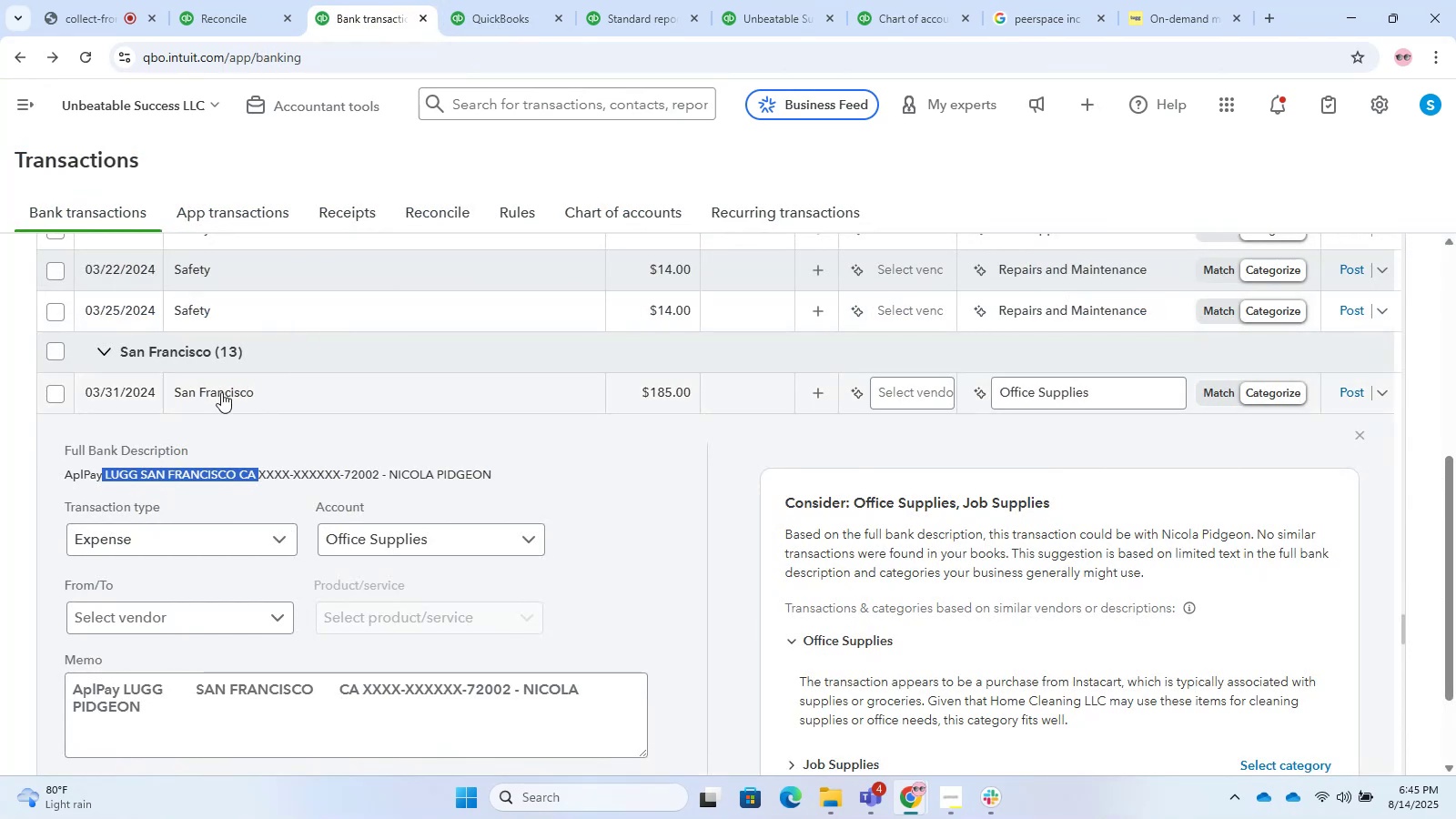 
scroll: coordinate [753, 465], scroll_direction: up, amount: 17.0
 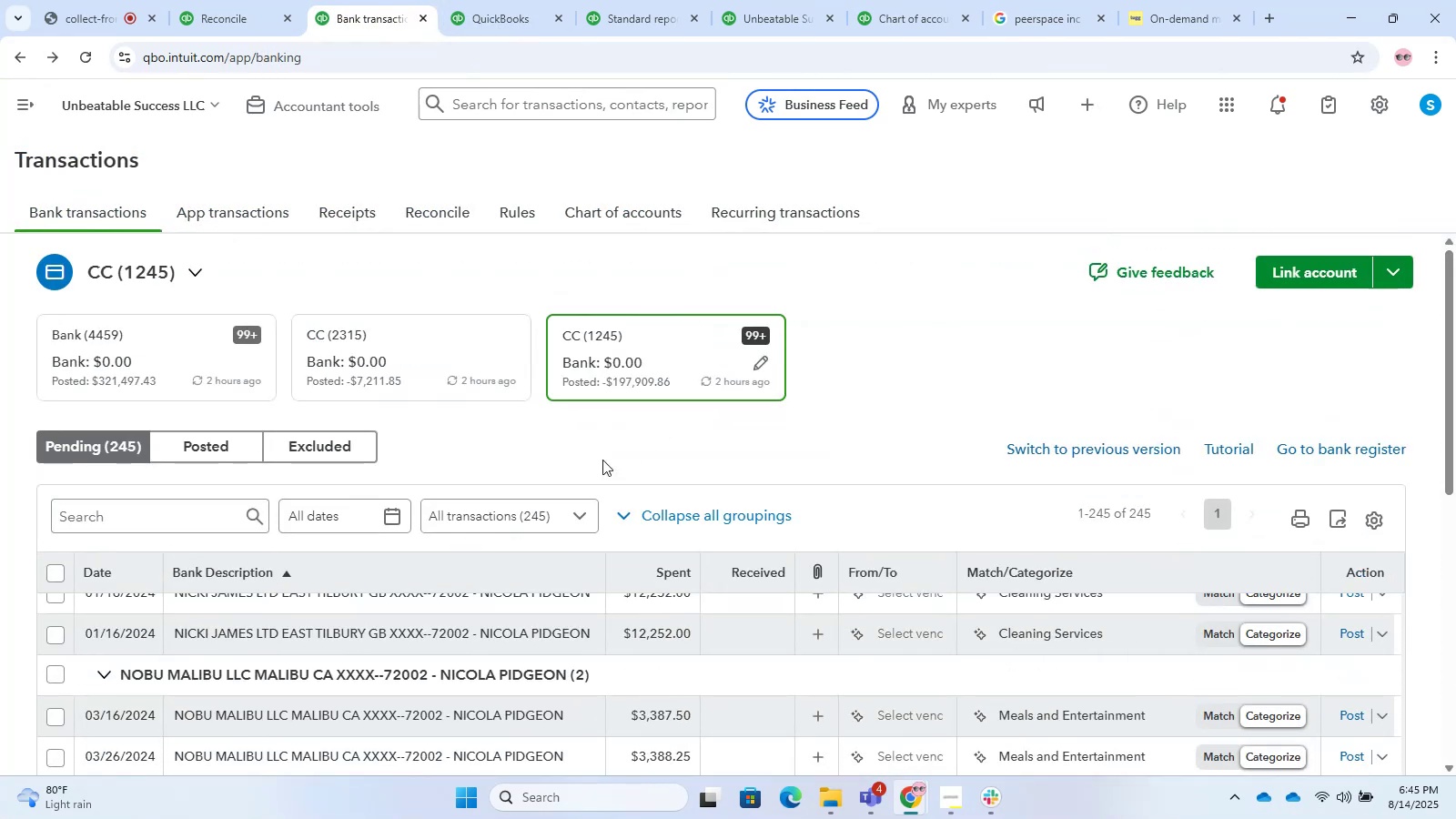 
left_click([143, 501])
 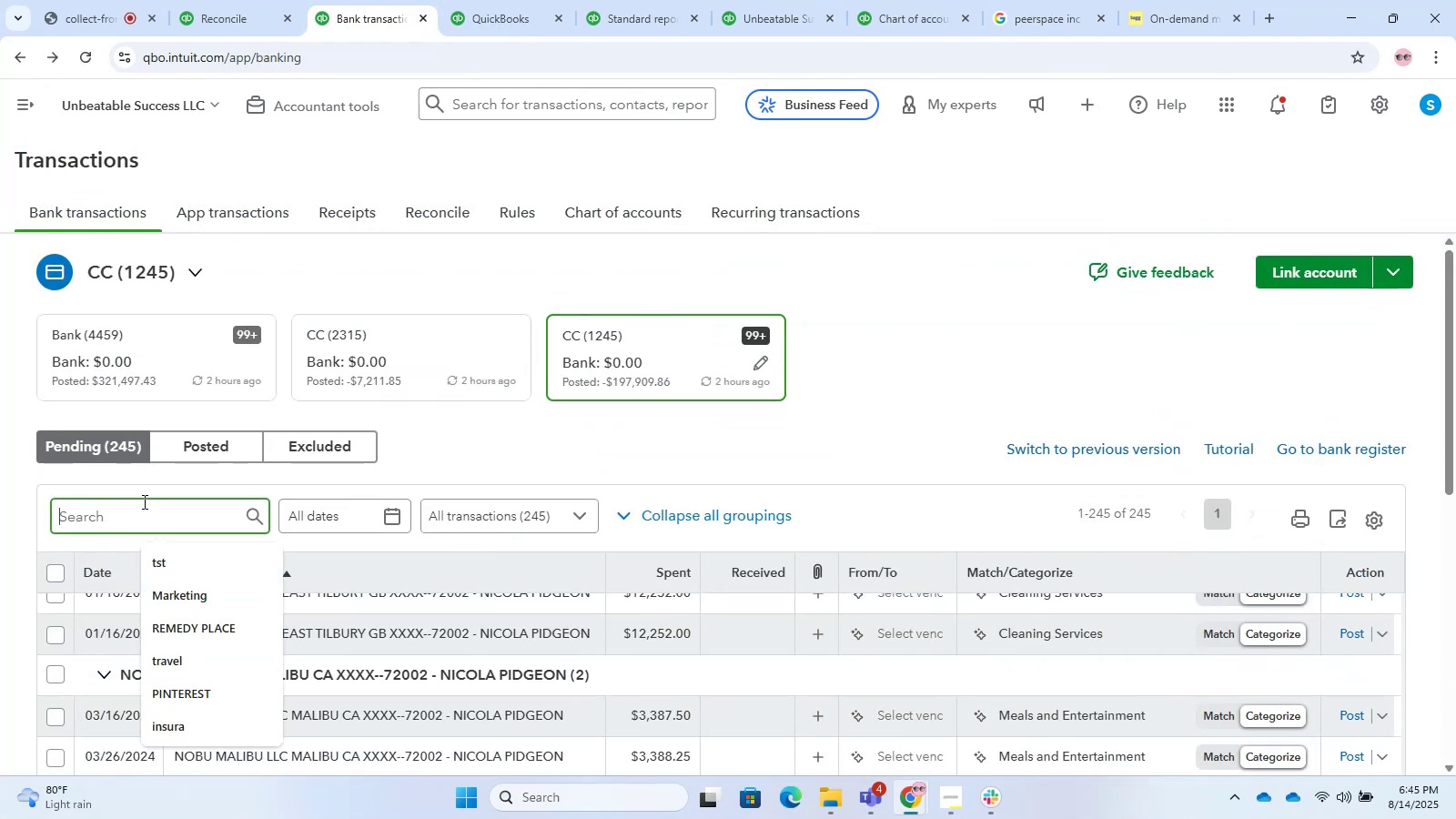 
key(Control+ControlLeft)
 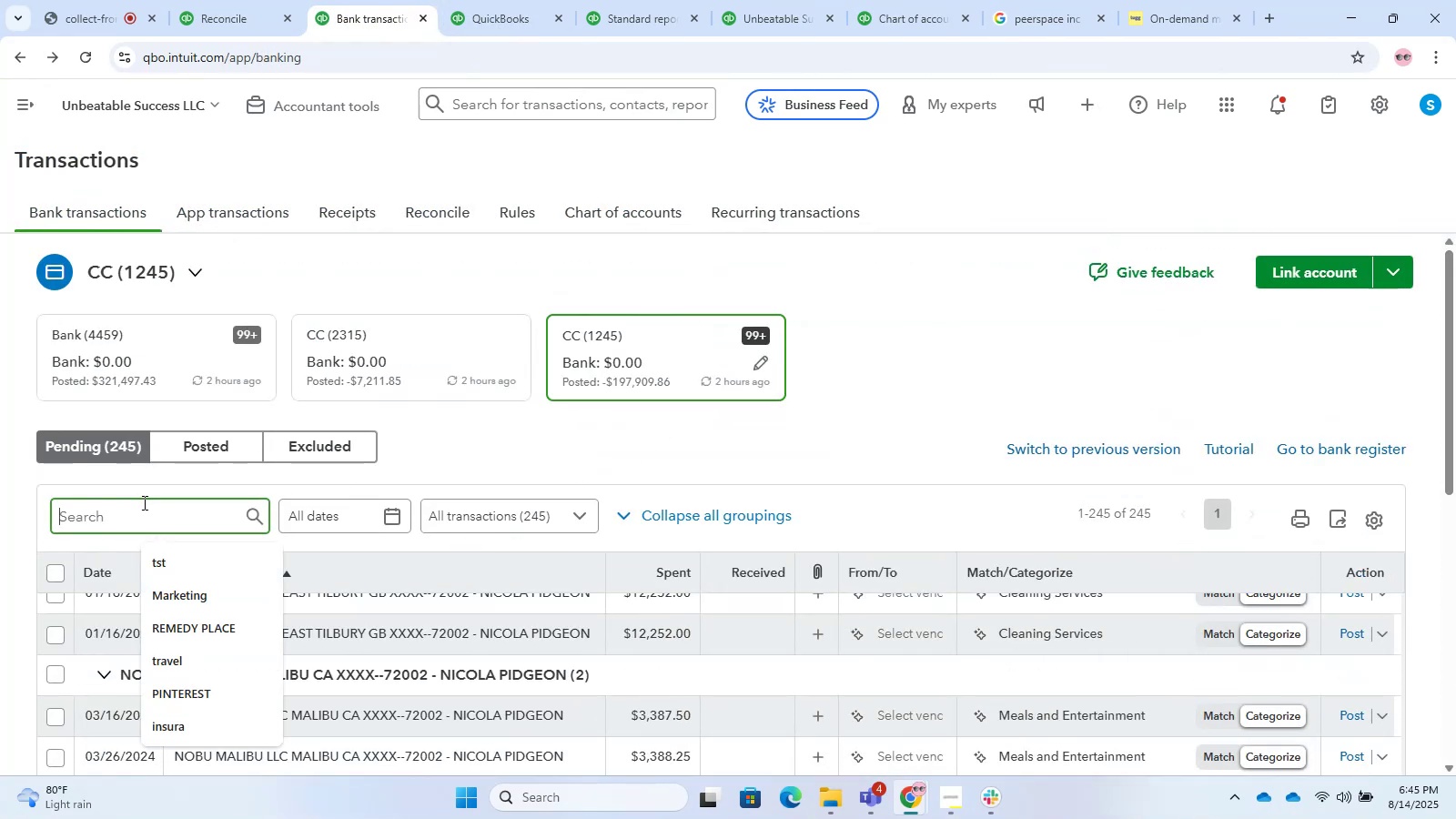 
key(Control+V)
 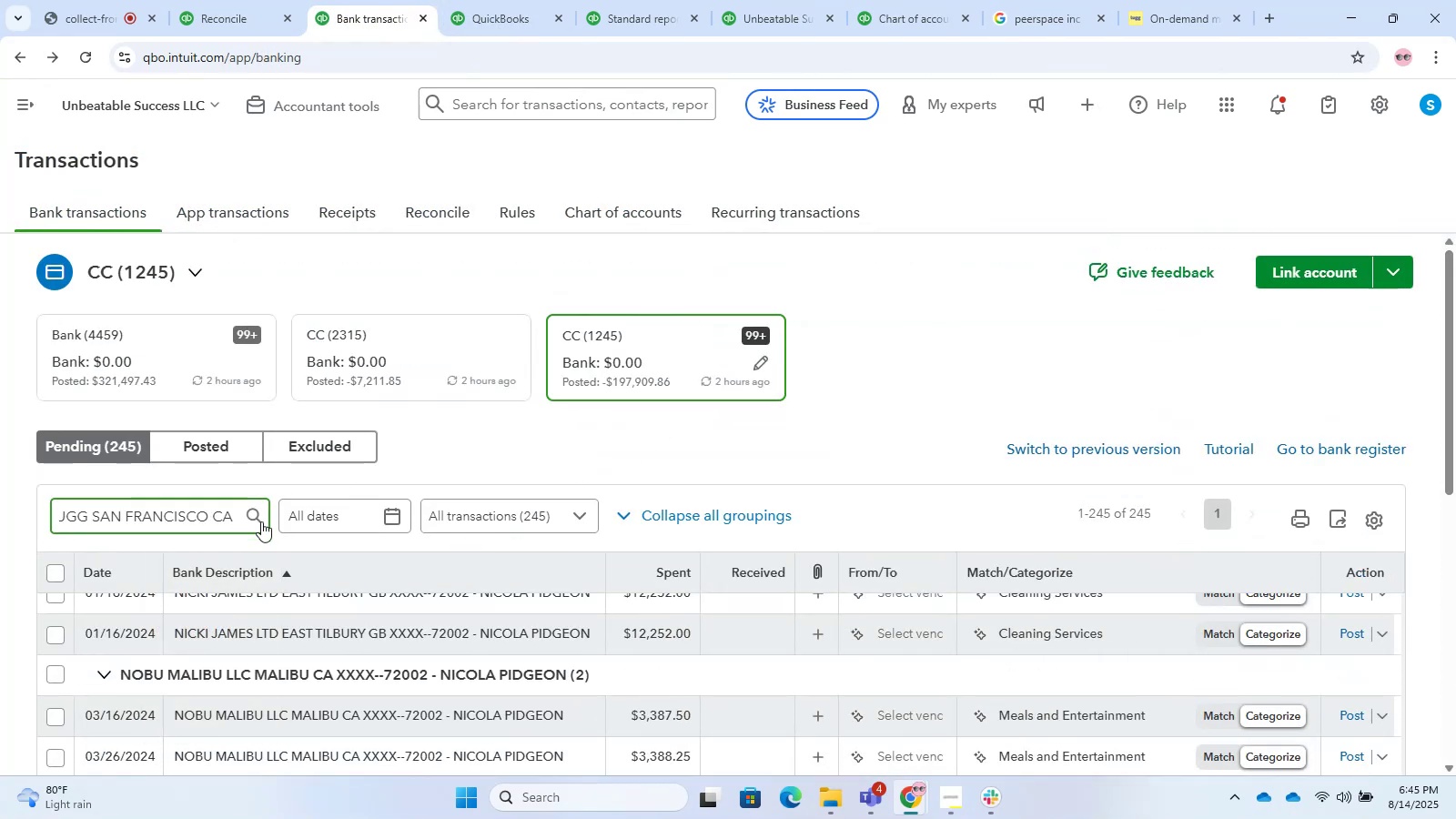 
left_click([261, 521])
 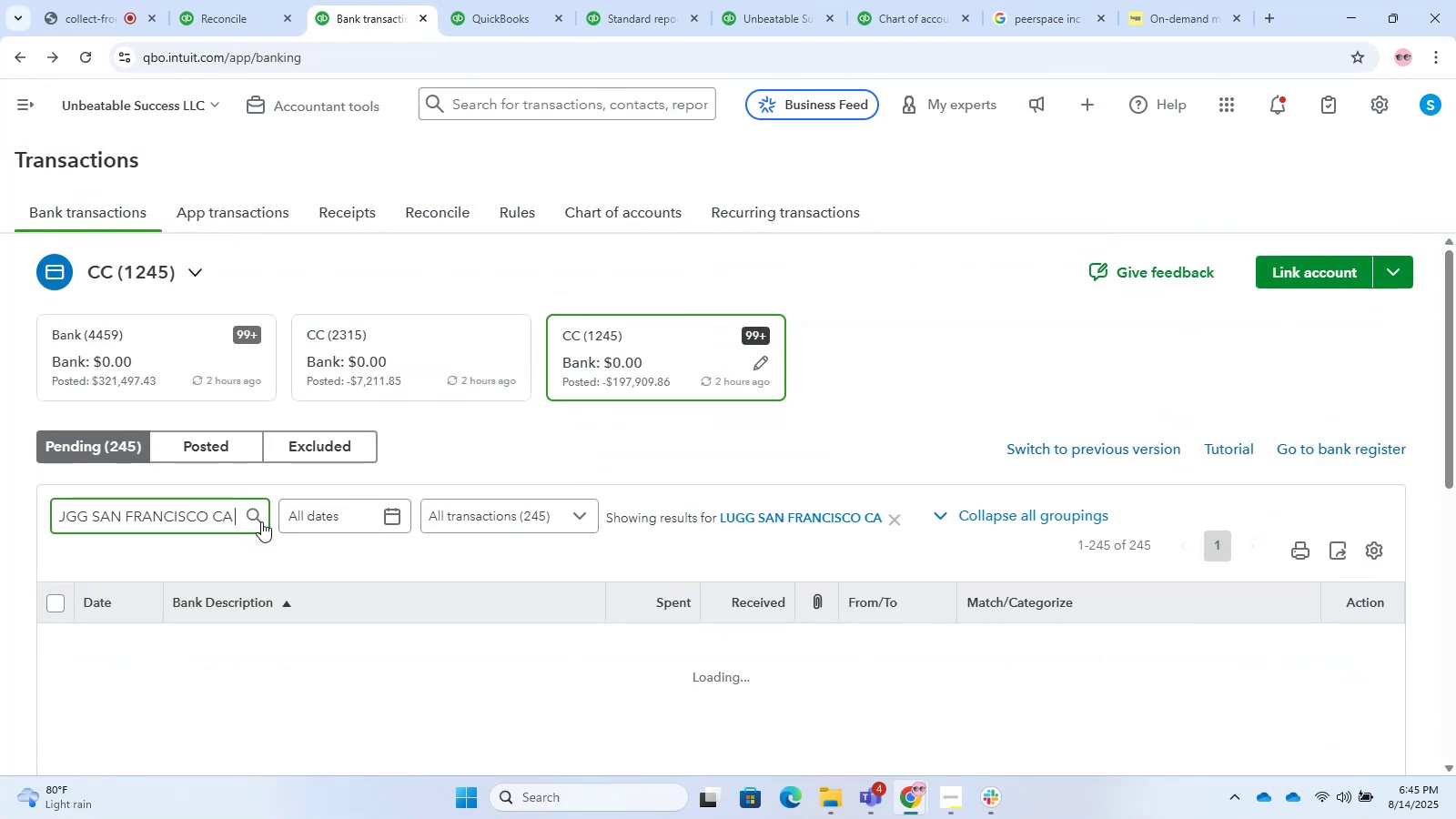 
scroll: coordinate [735, 318], scroll_direction: down, amount: 5.0
 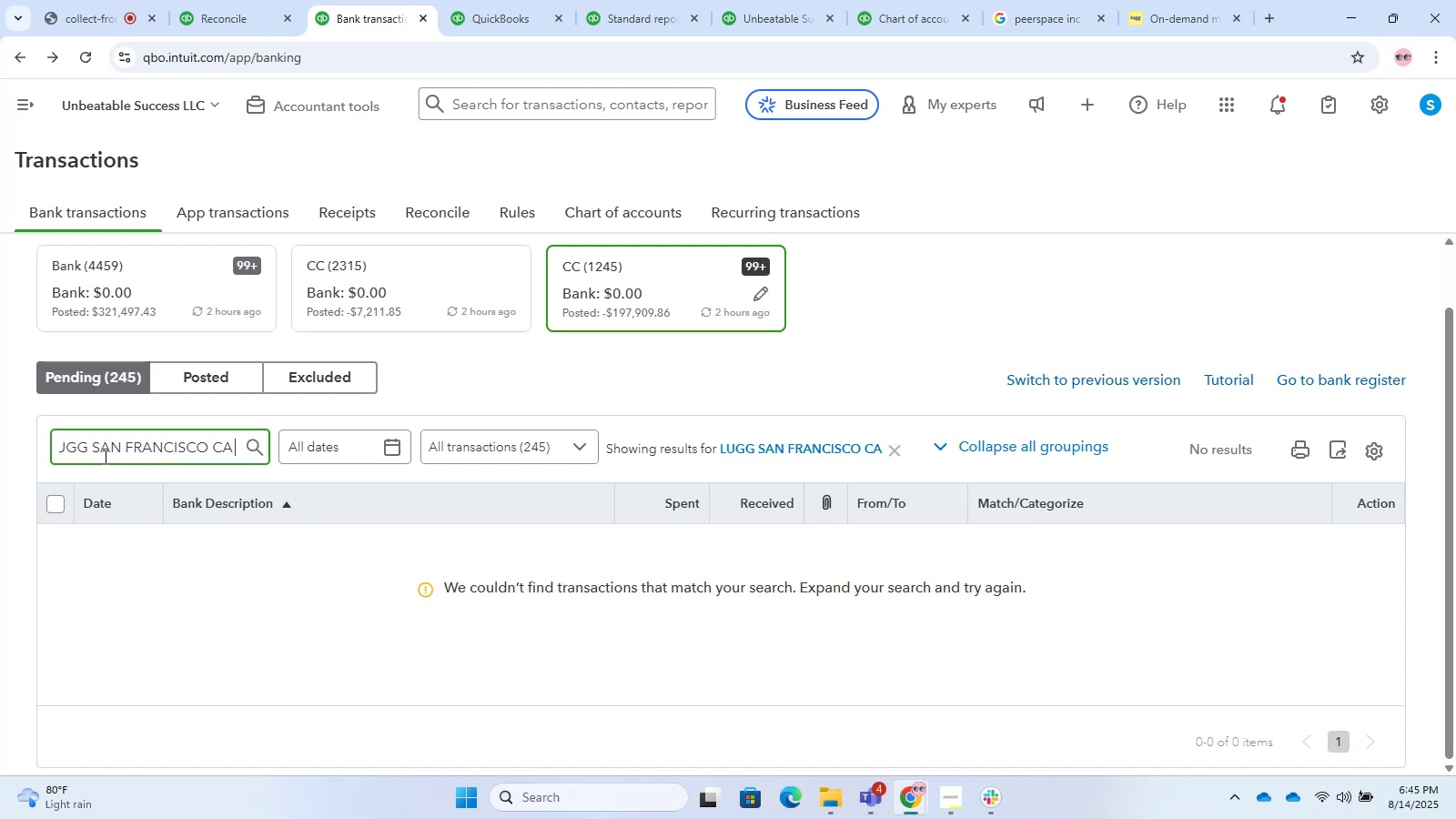 
left_click([58, 450])
 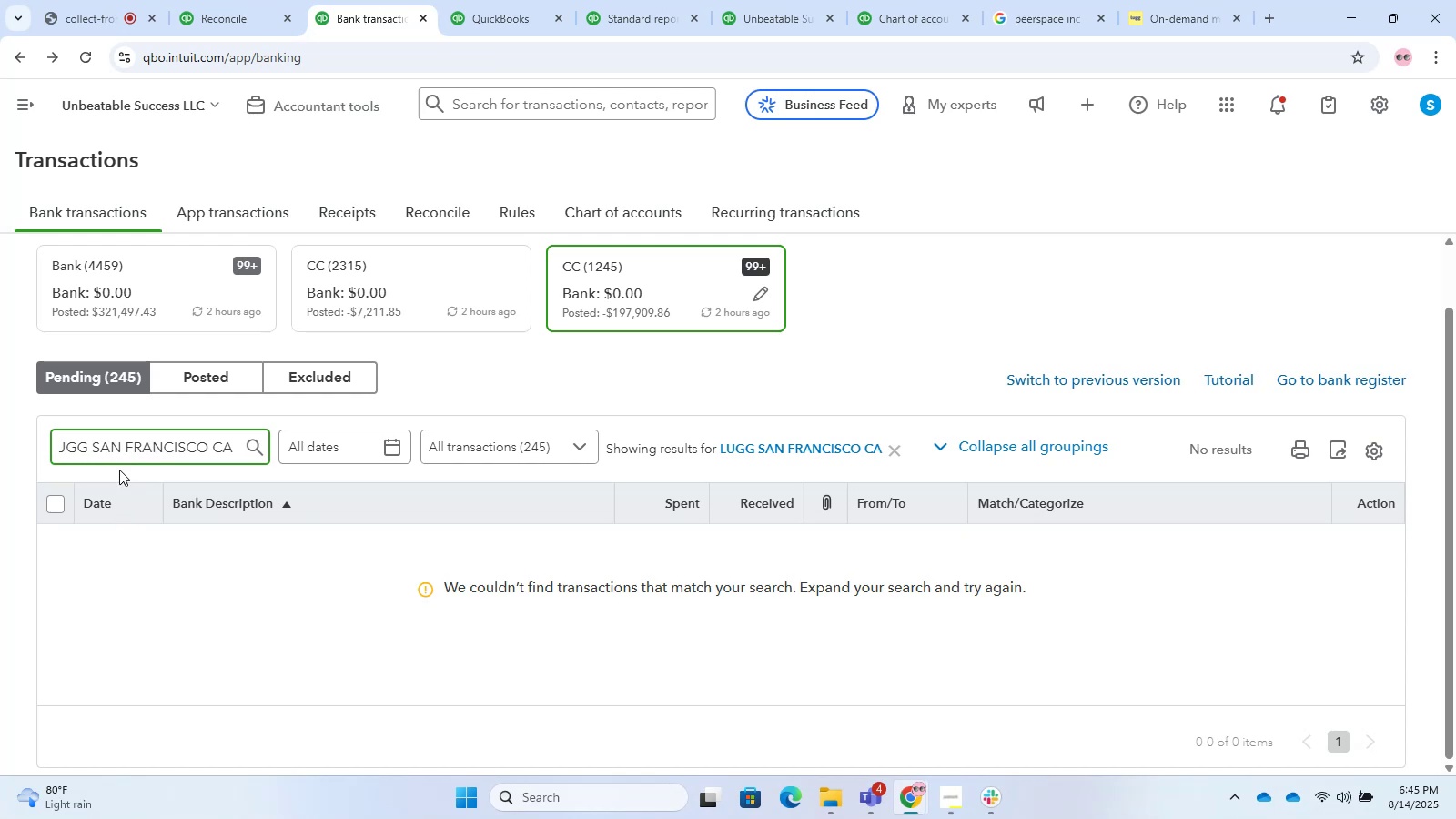 
left_click([107, 459])
 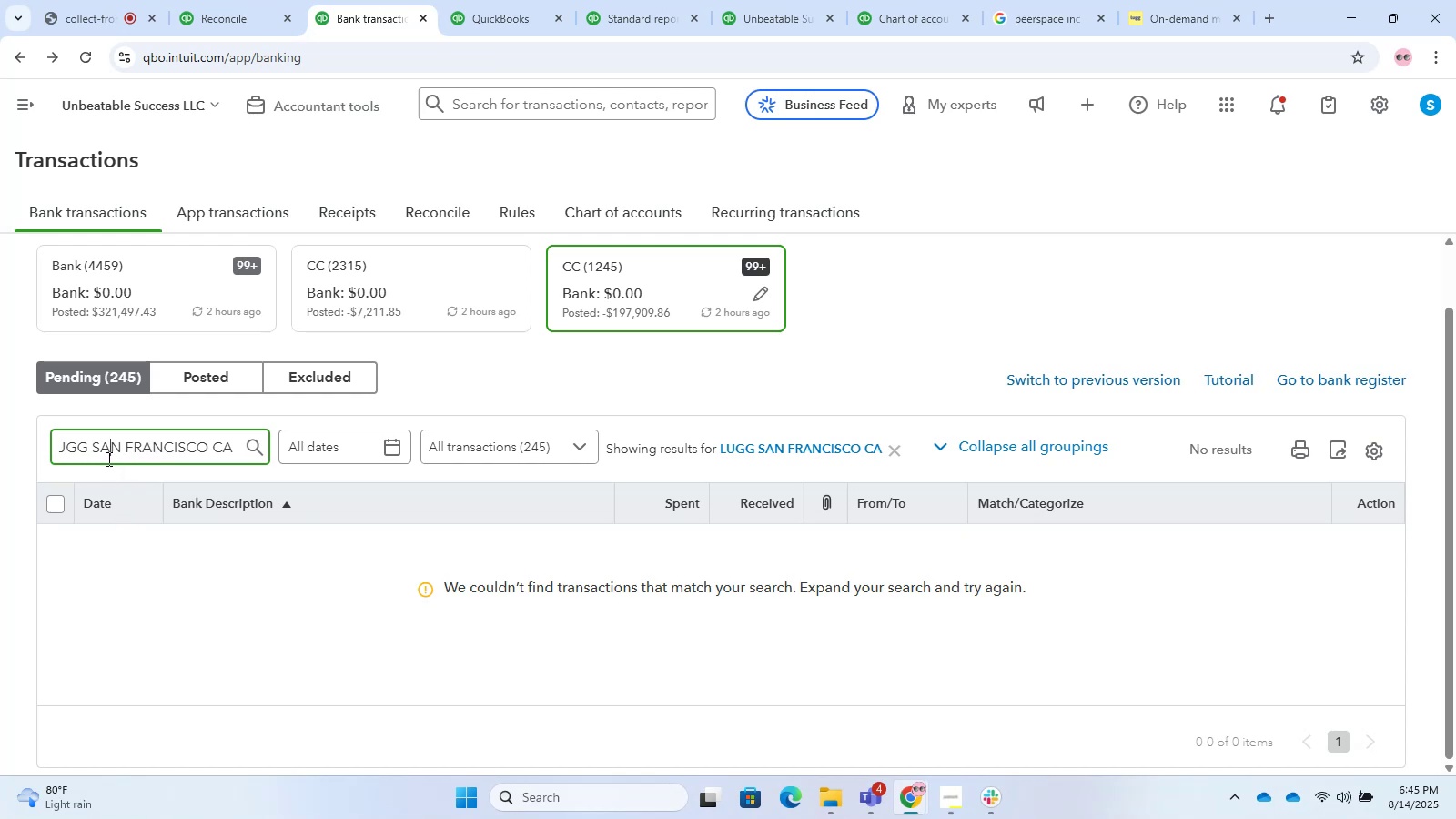 
hold_key(key=ArrowLeft, duration=1.18)
 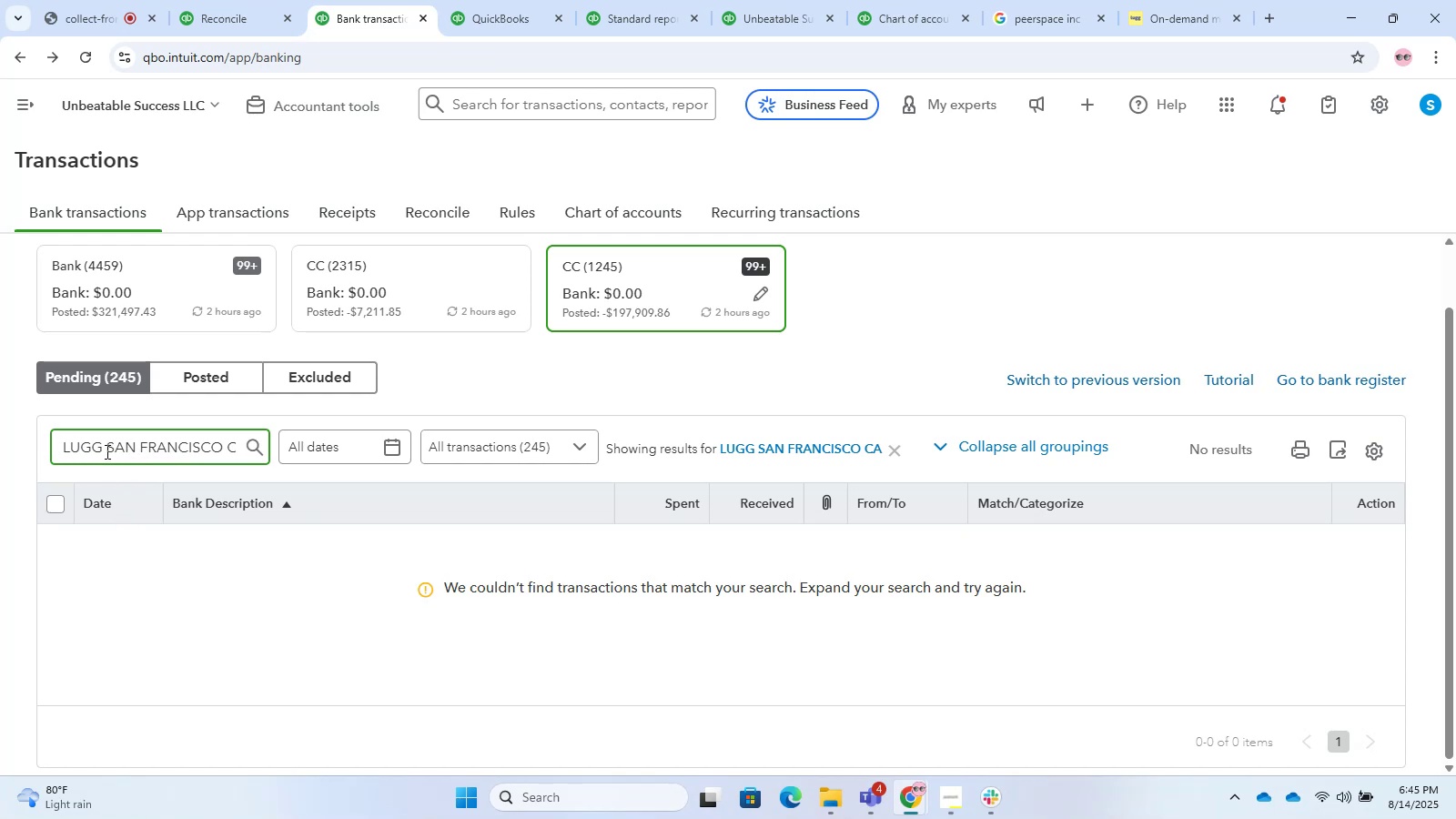 
key(ArrowRight)
 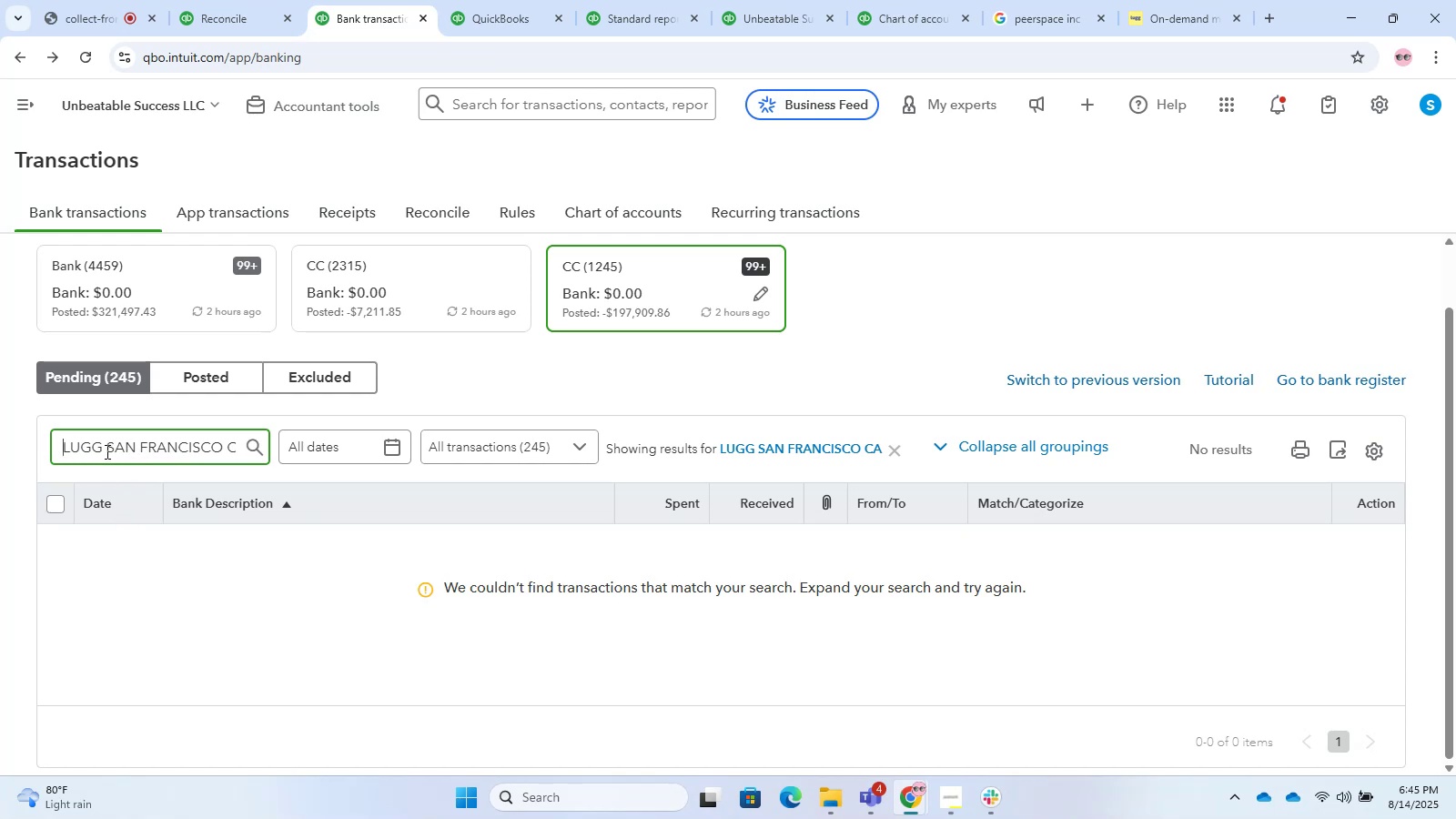 
key(Backspace)
 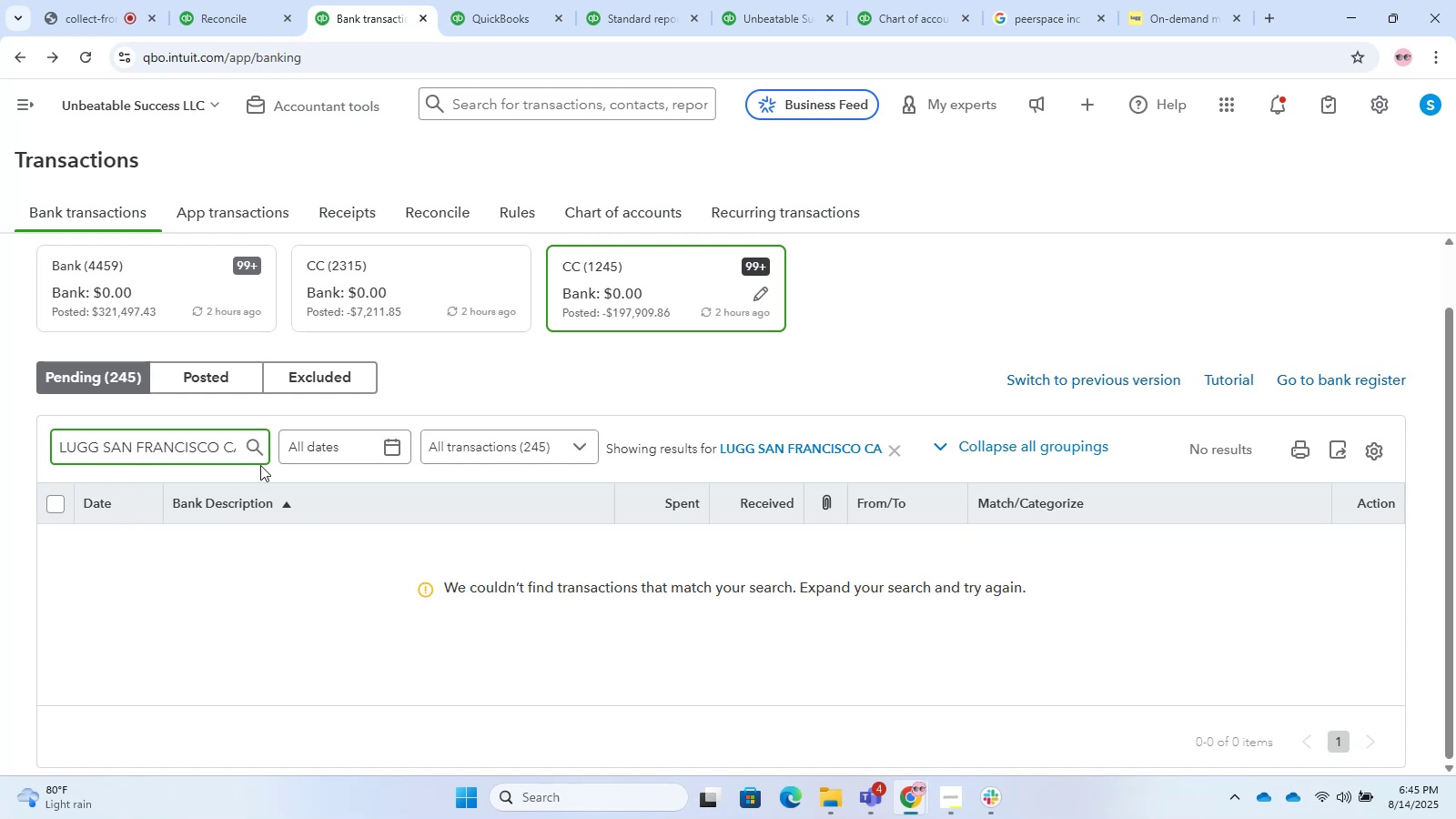 
left_click([250, 447])
 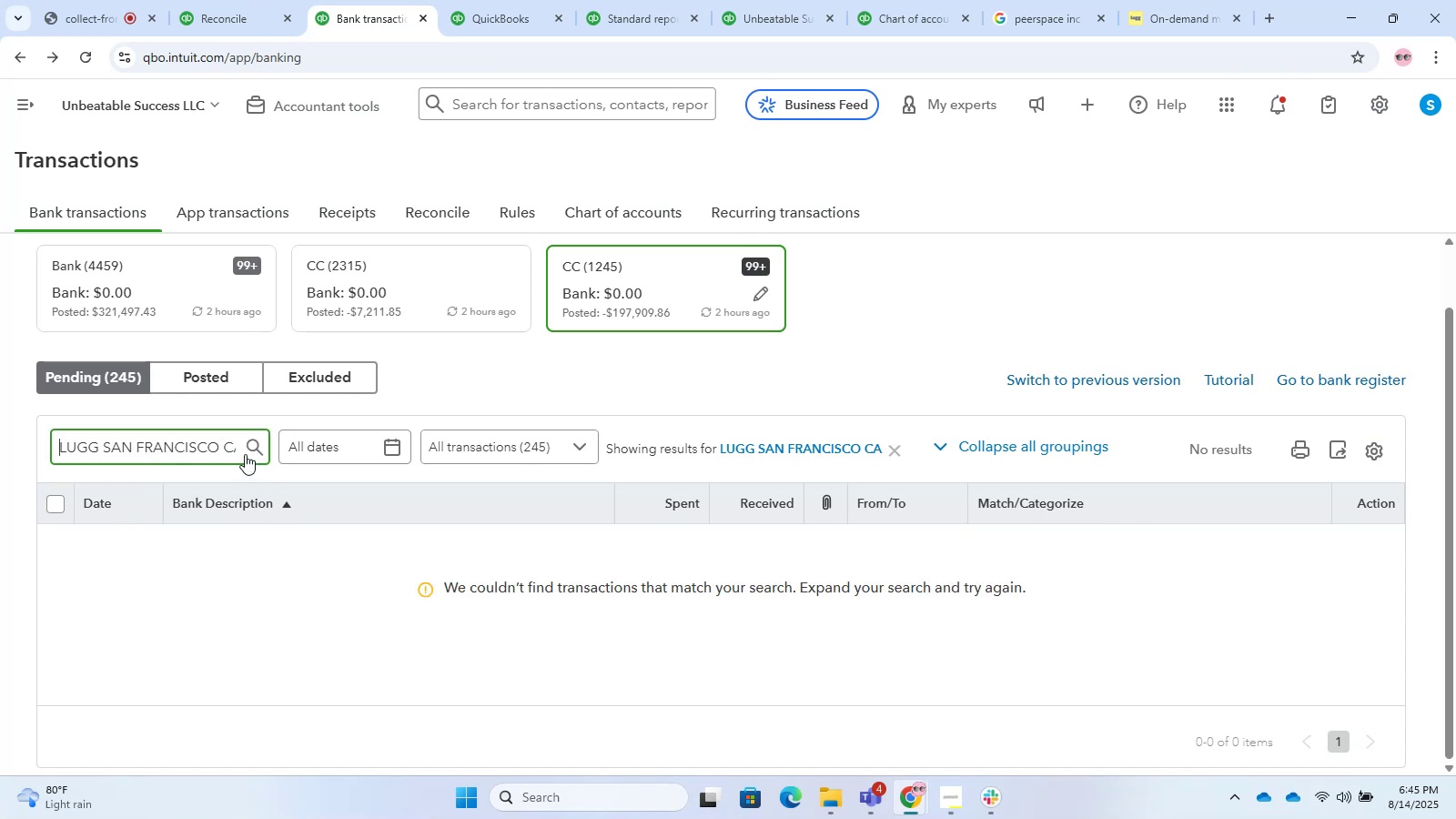 
left_click([166, 442])
 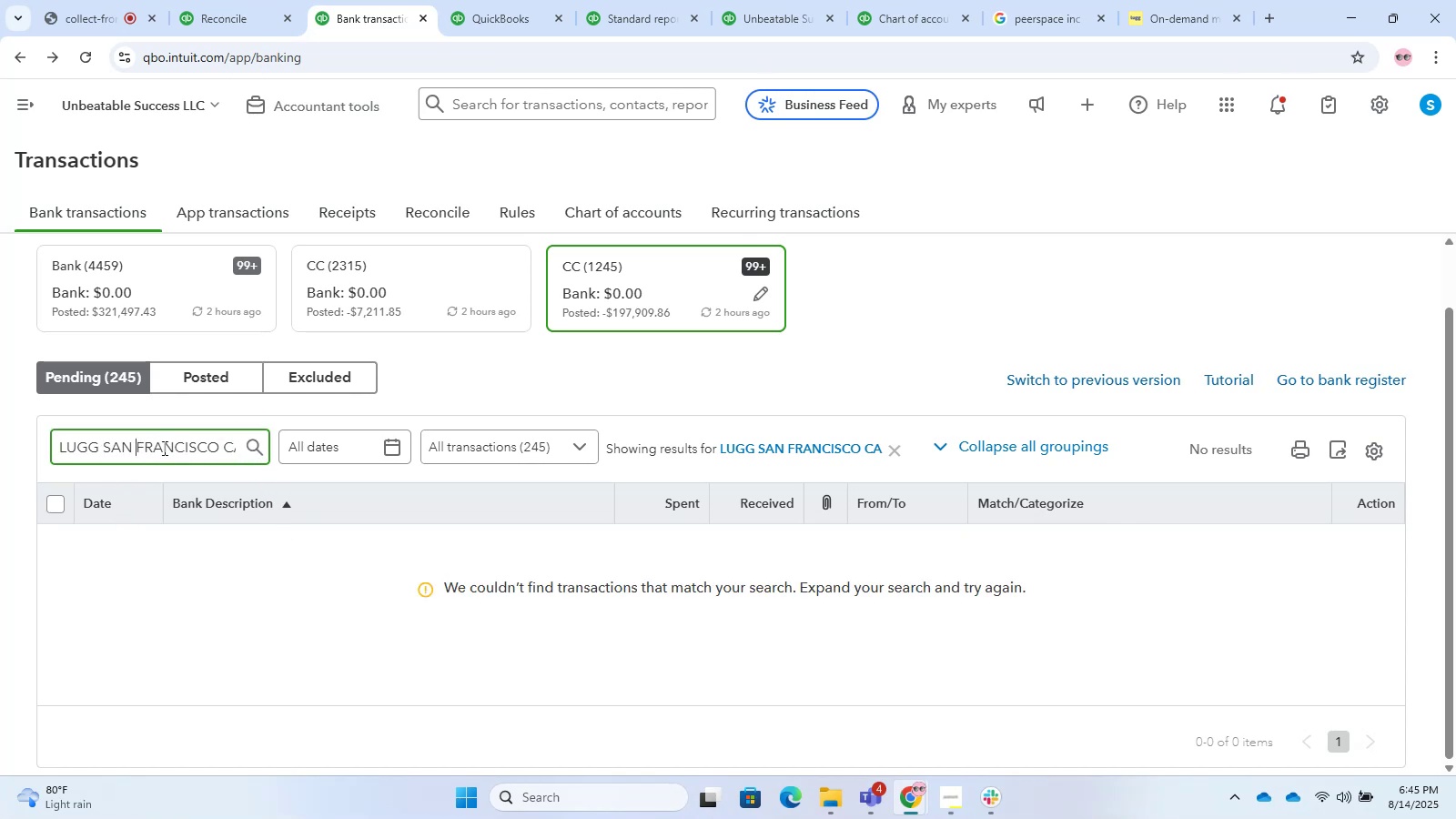 
key(Backspace)
 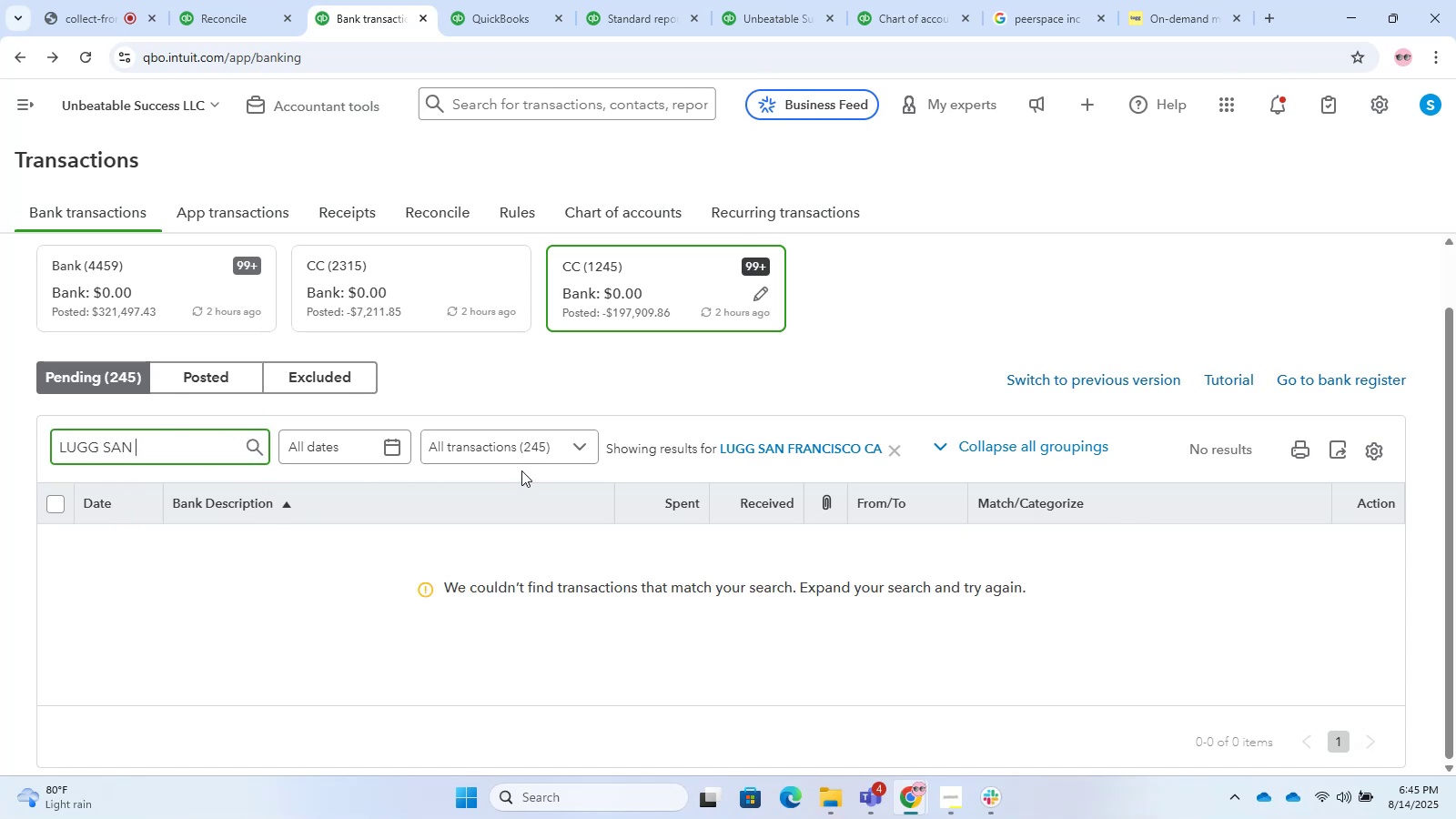 
key(Enter)
 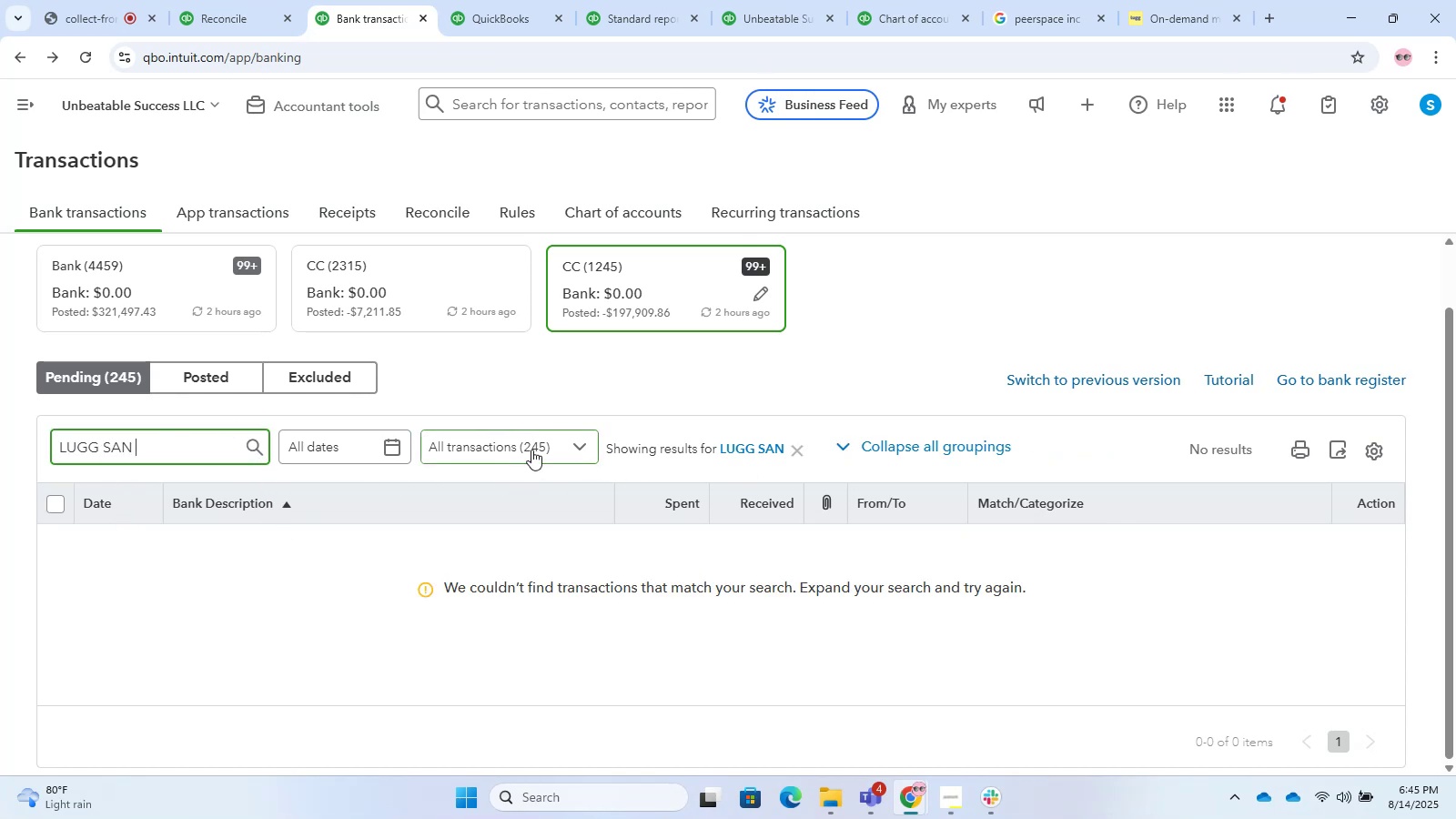 
key(Backspace)
 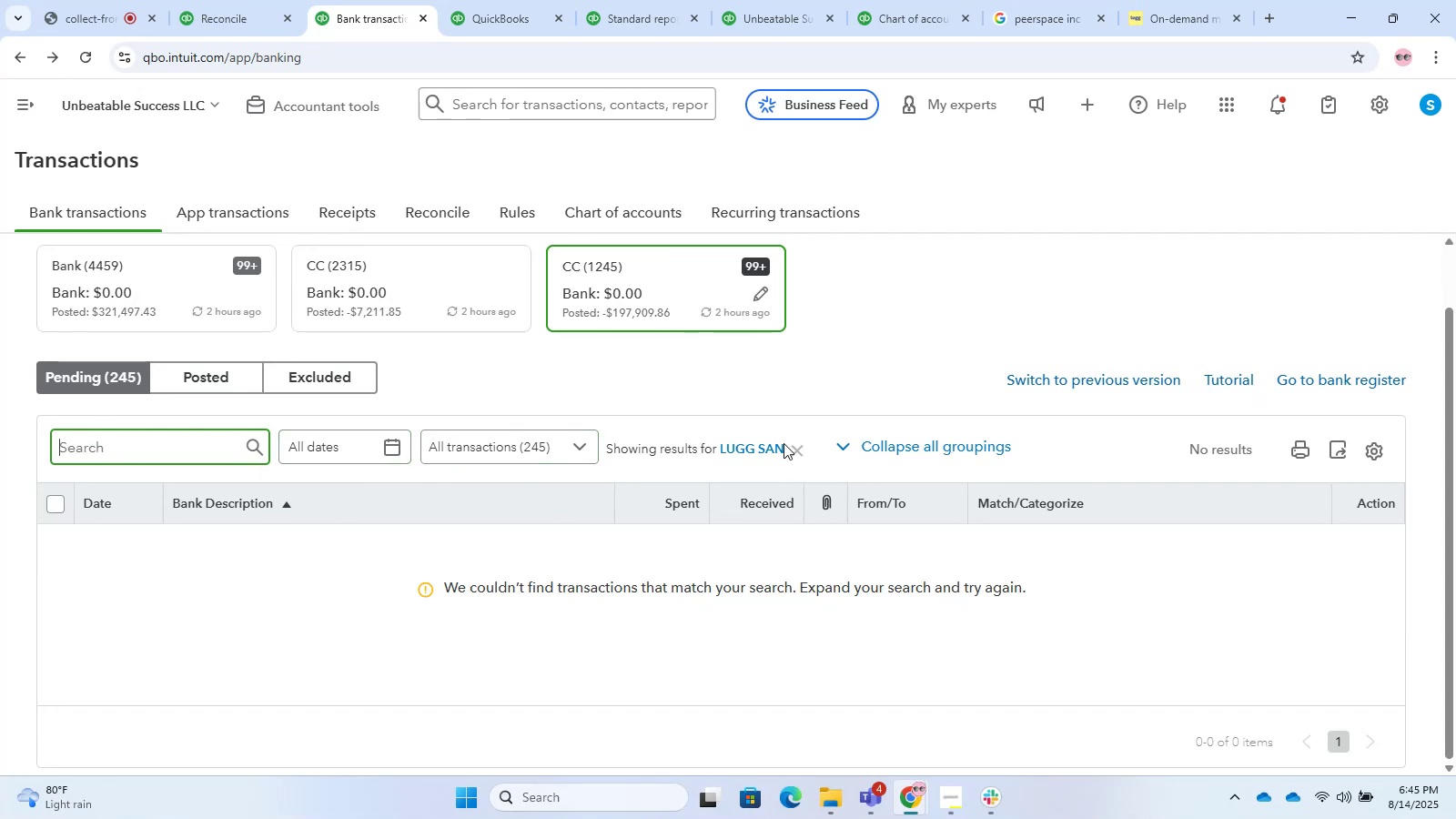 
left_click([798, 451])
 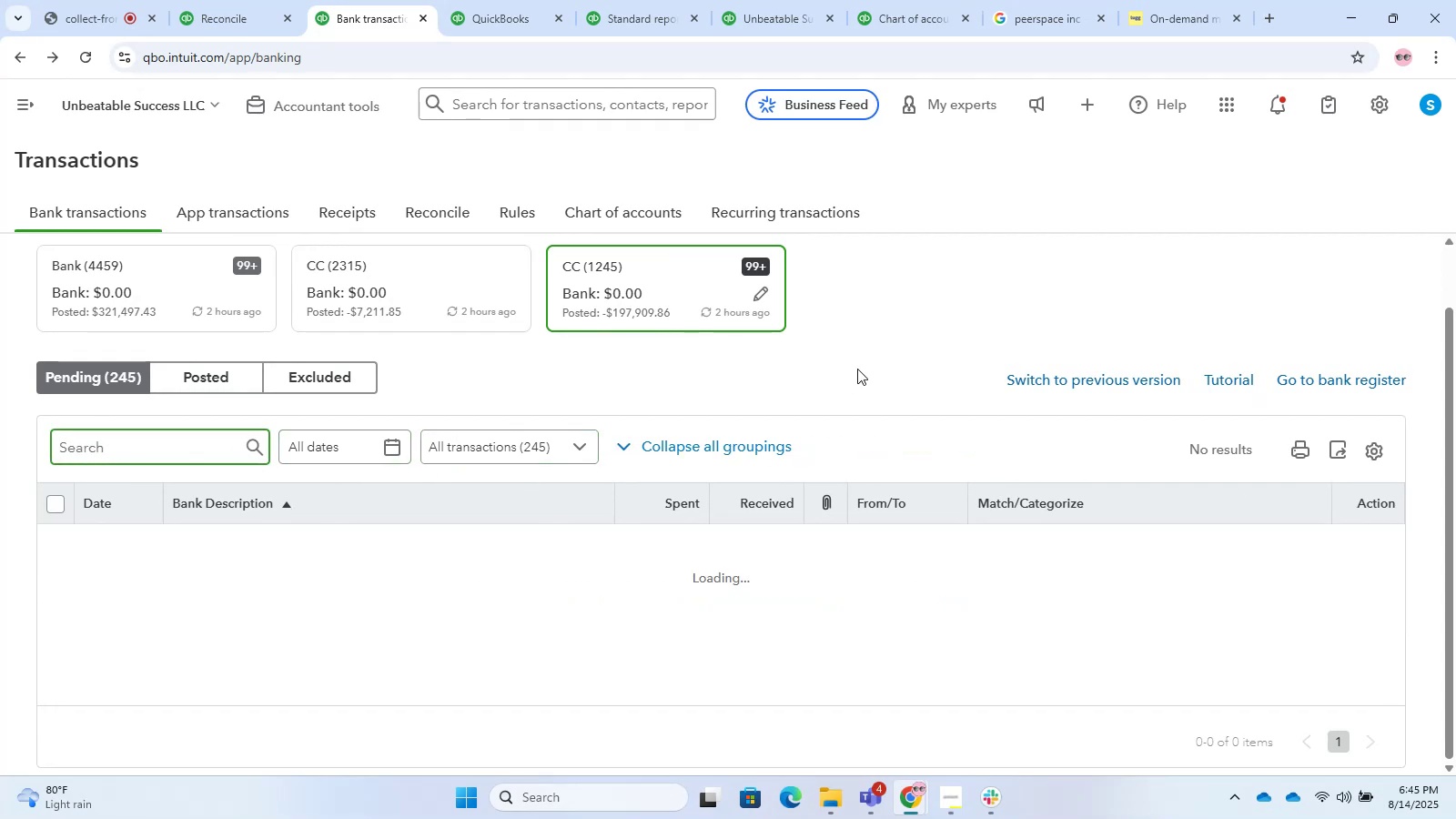 
scroll: coordinate [423, 569], scroll_direction: down, amount: 131.0
 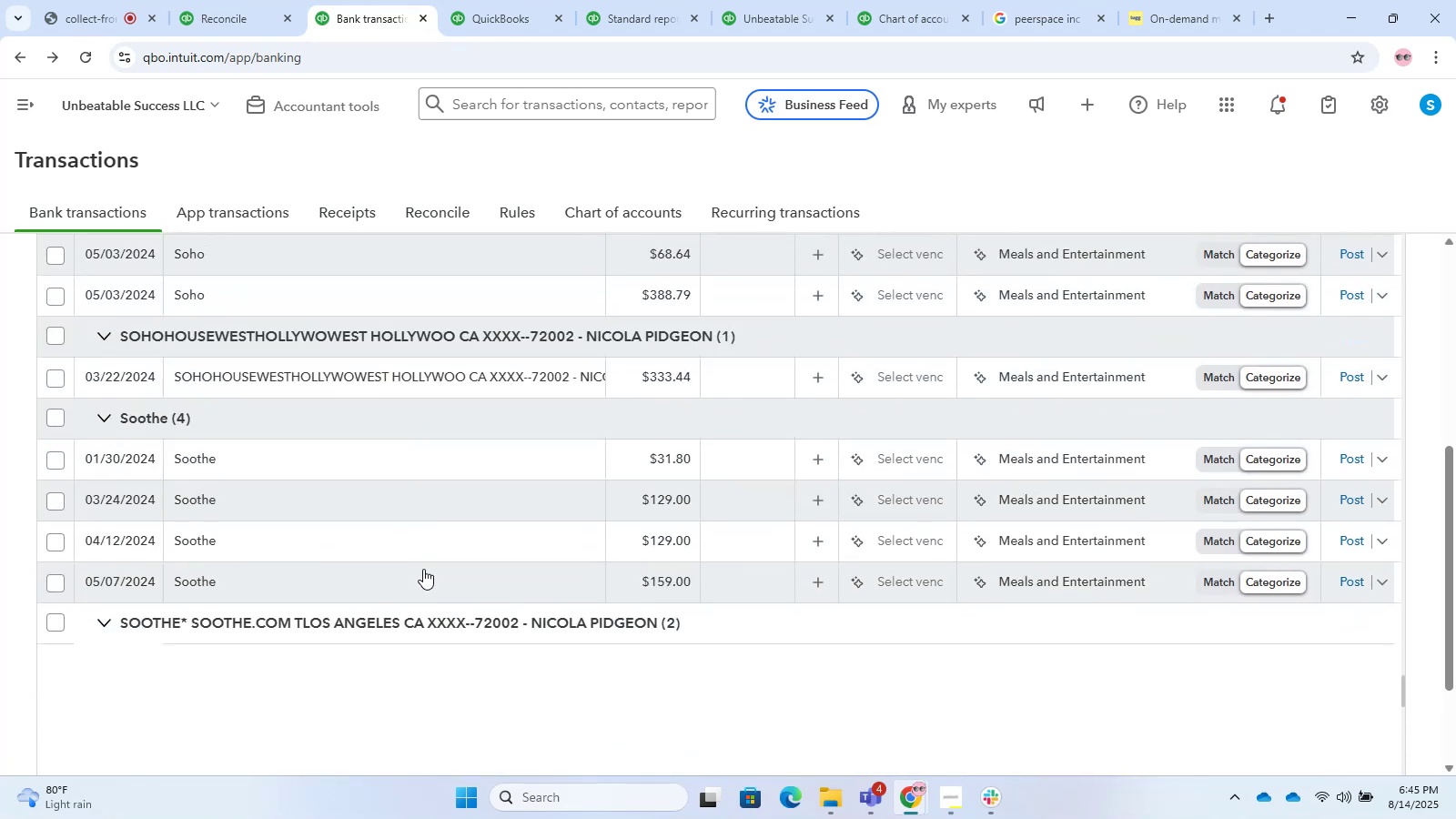 
scroll: coordinate [183, 500], scroll_direction: up, amount: 4.0
 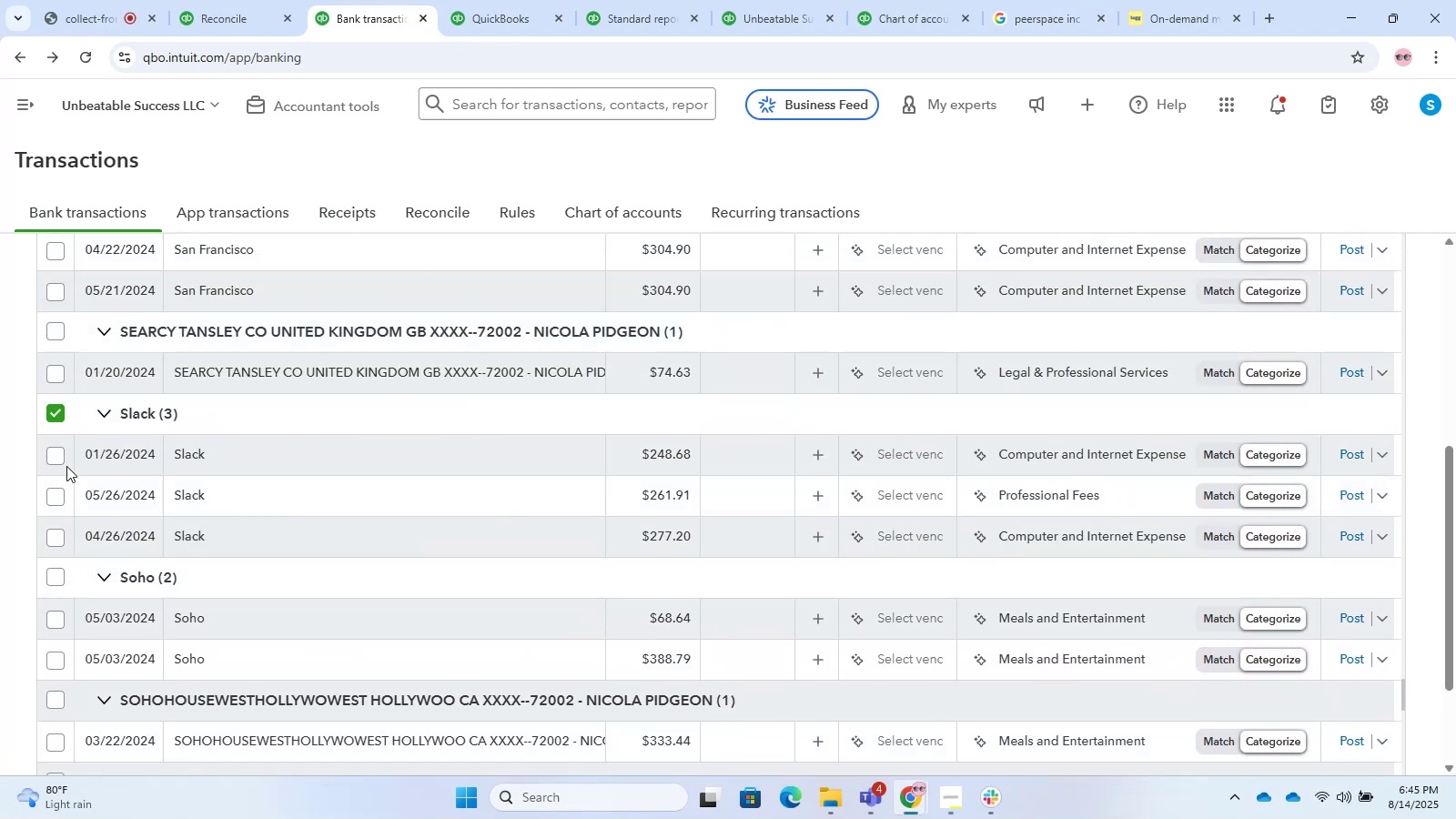 
left_click([53, 420])
 